 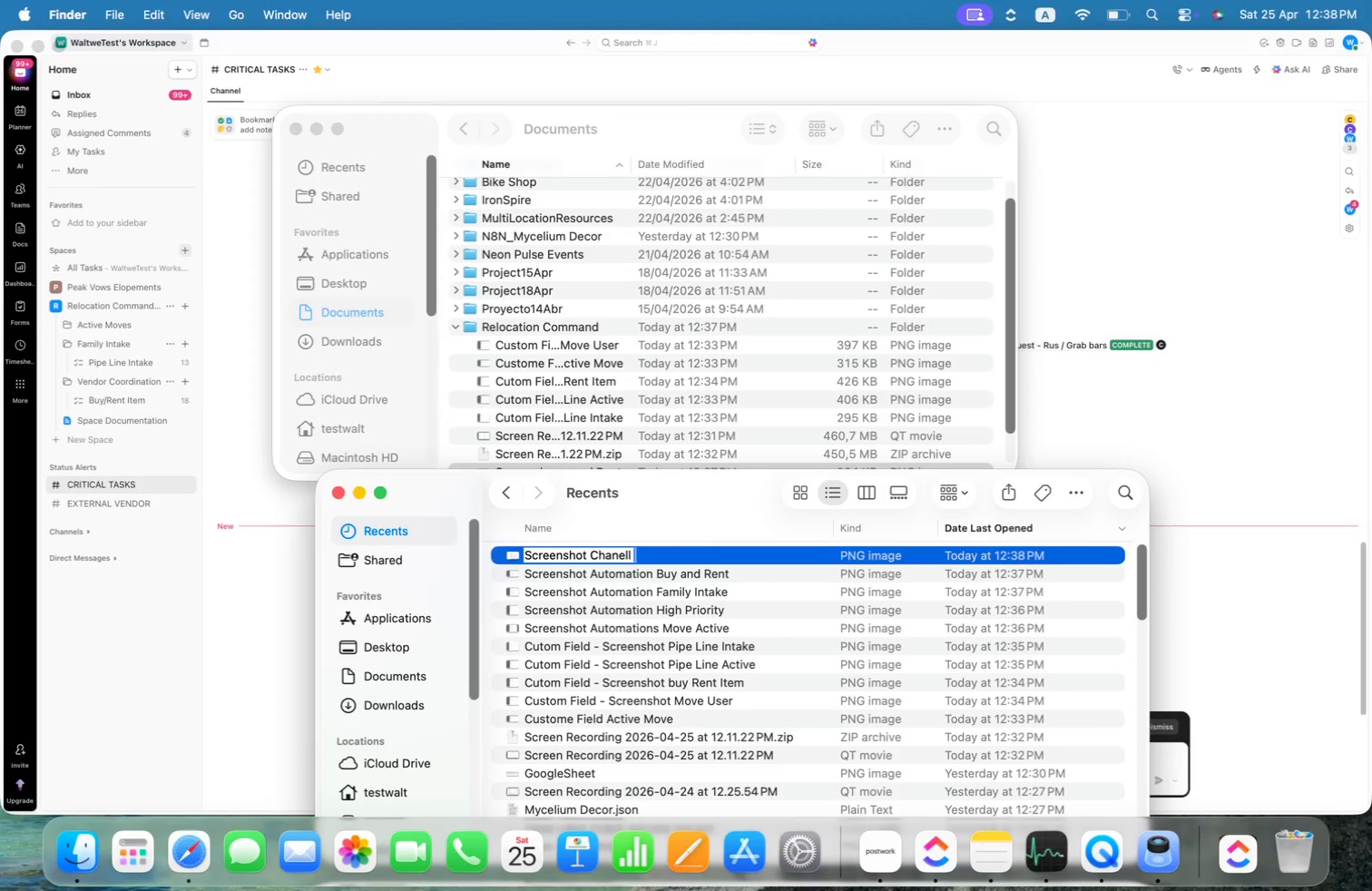 
key(Alt+Space)
 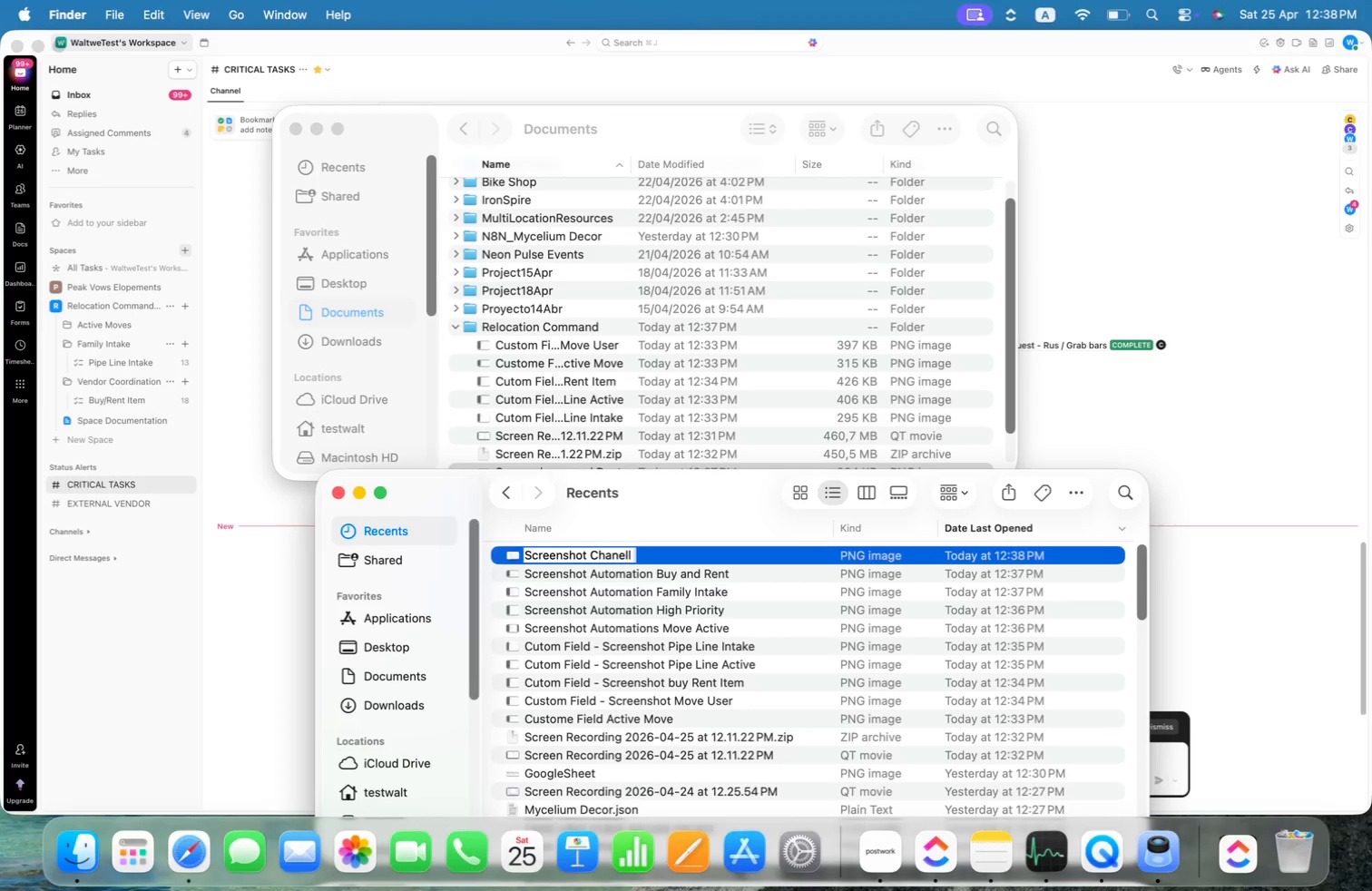 
key(Alt+Backspace)
 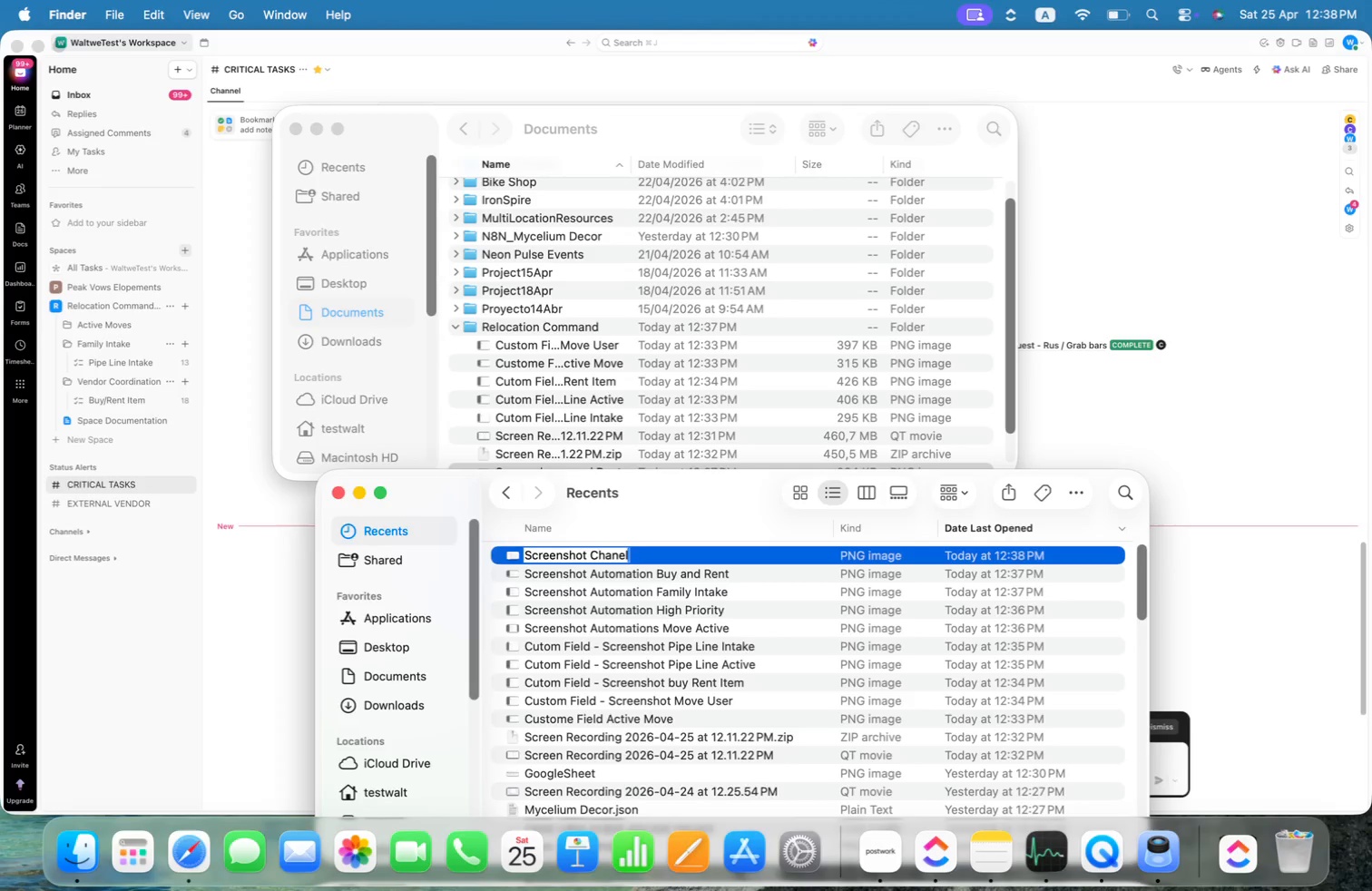 
key(Alt+Backspace)
 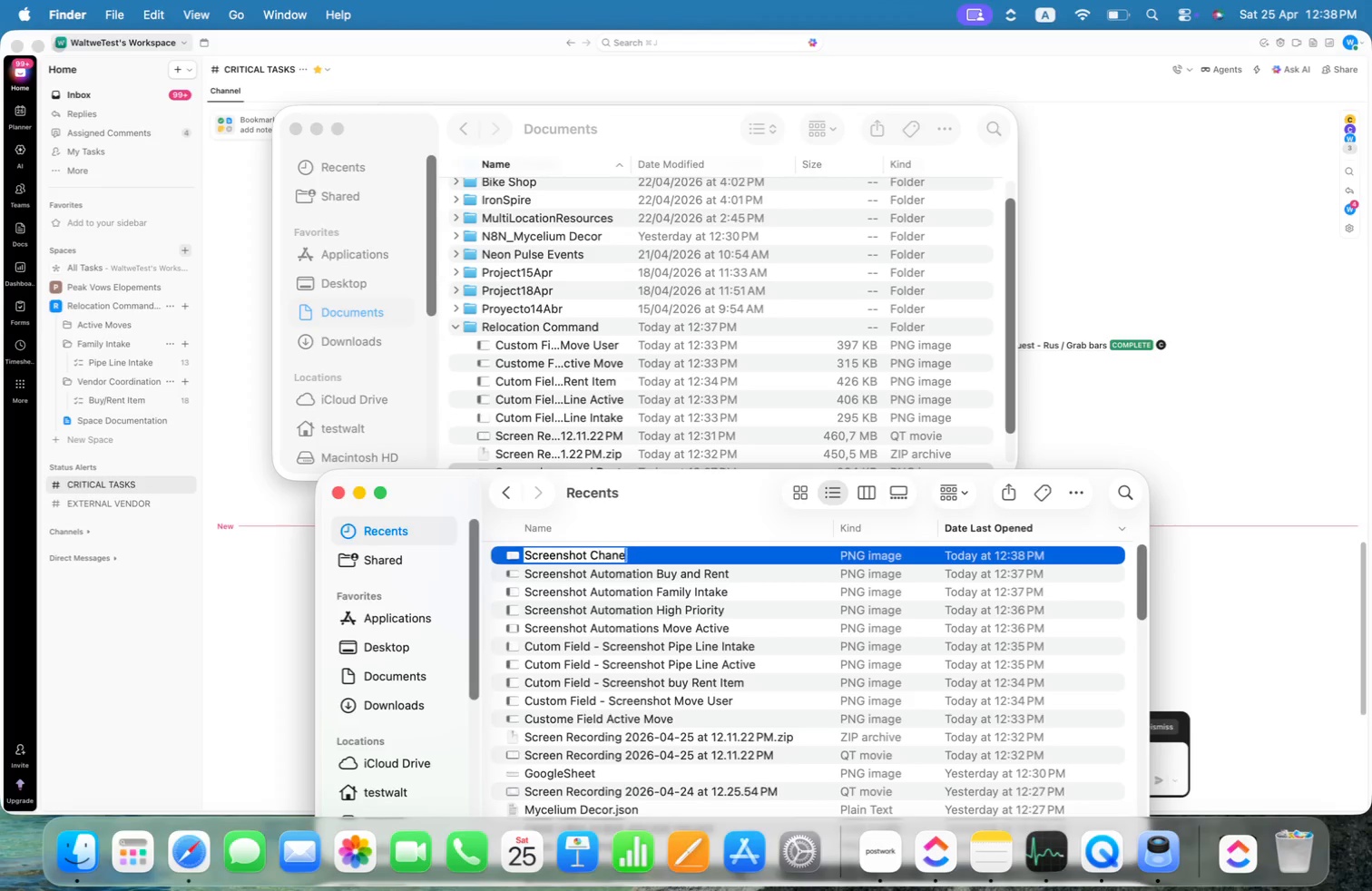 
key(Alt+Backspace)
 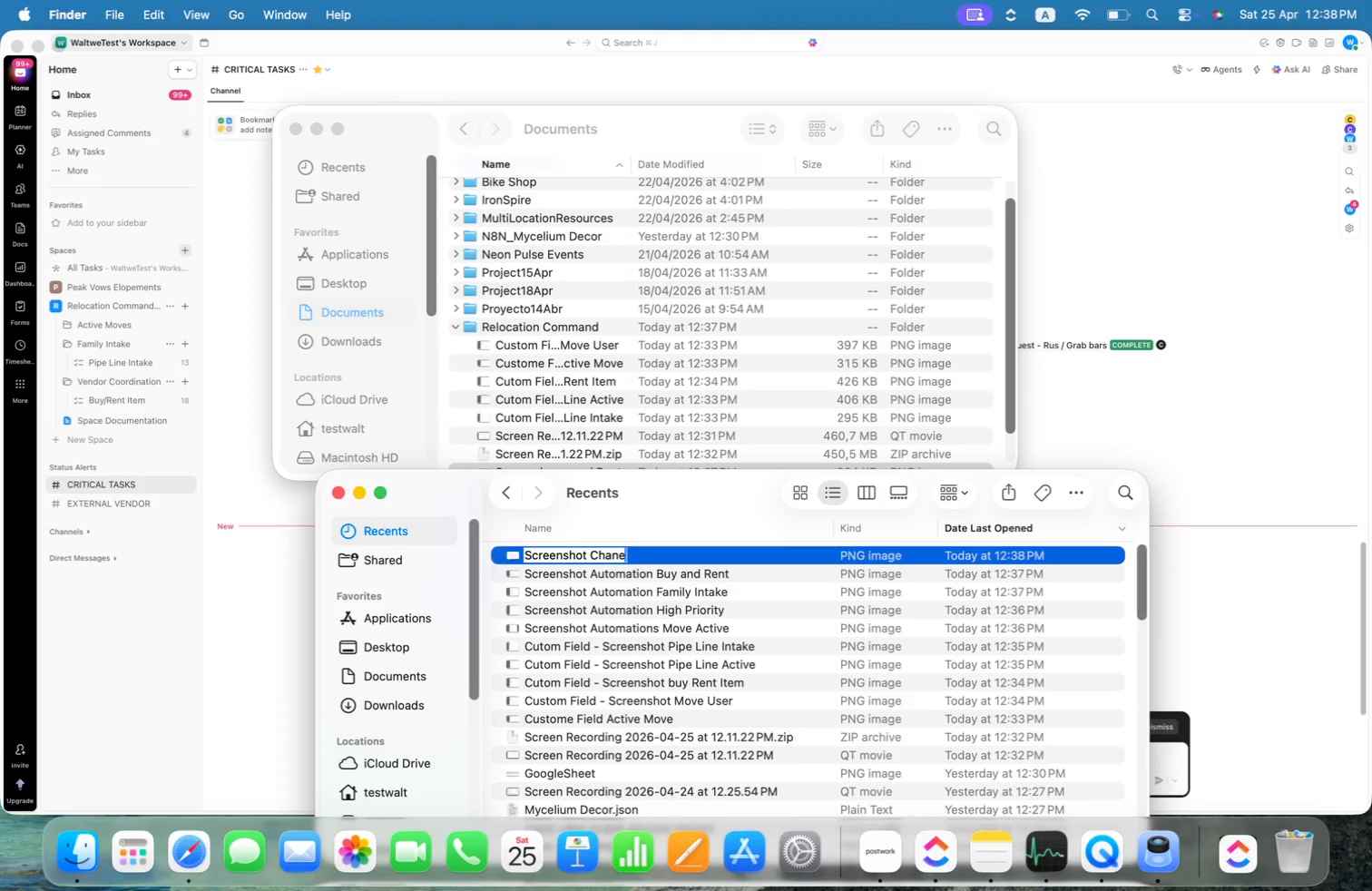 
key(Alt+Shift+ArrowLeft)
 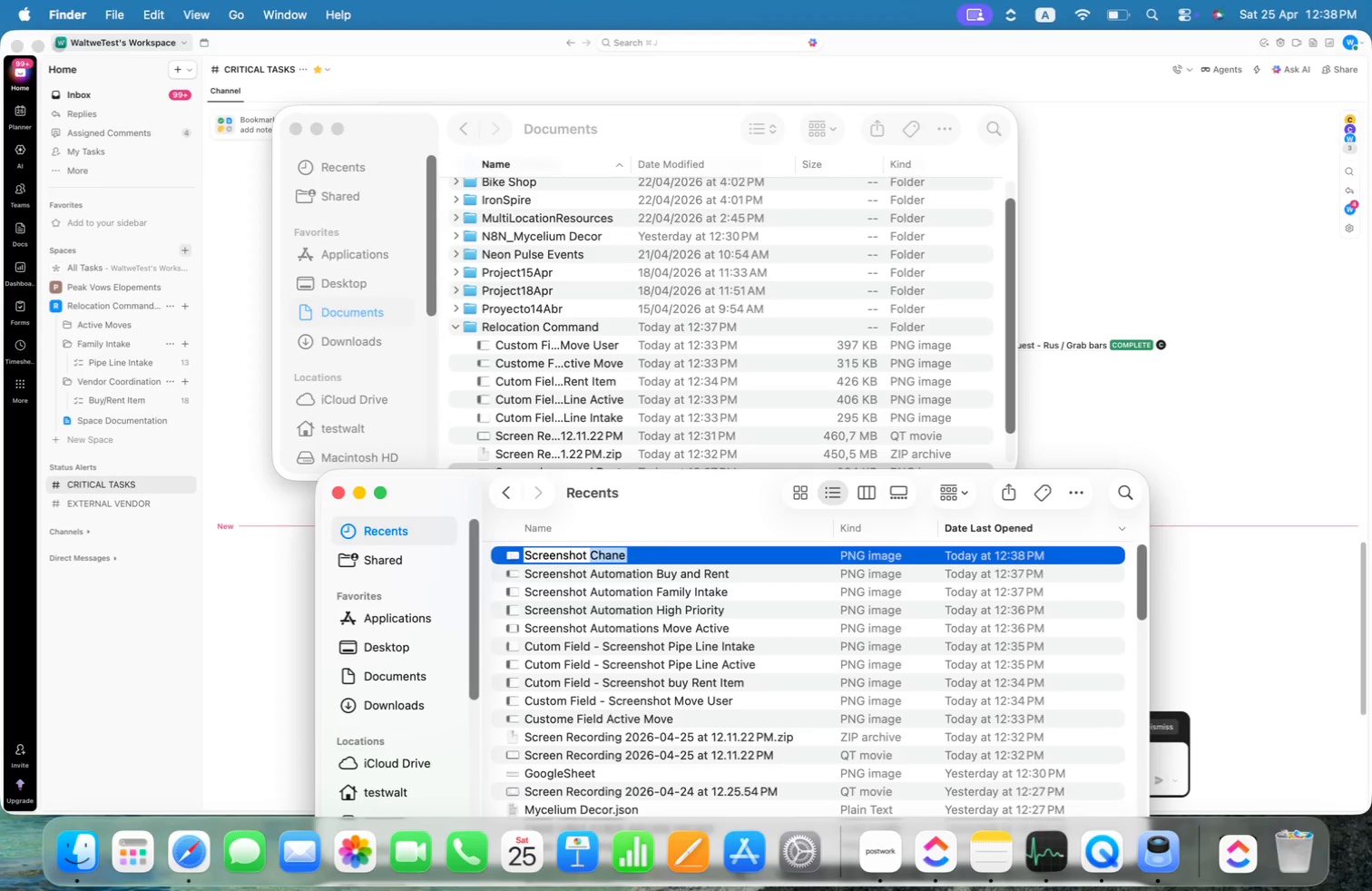 
key(Alt+Shift+C)
 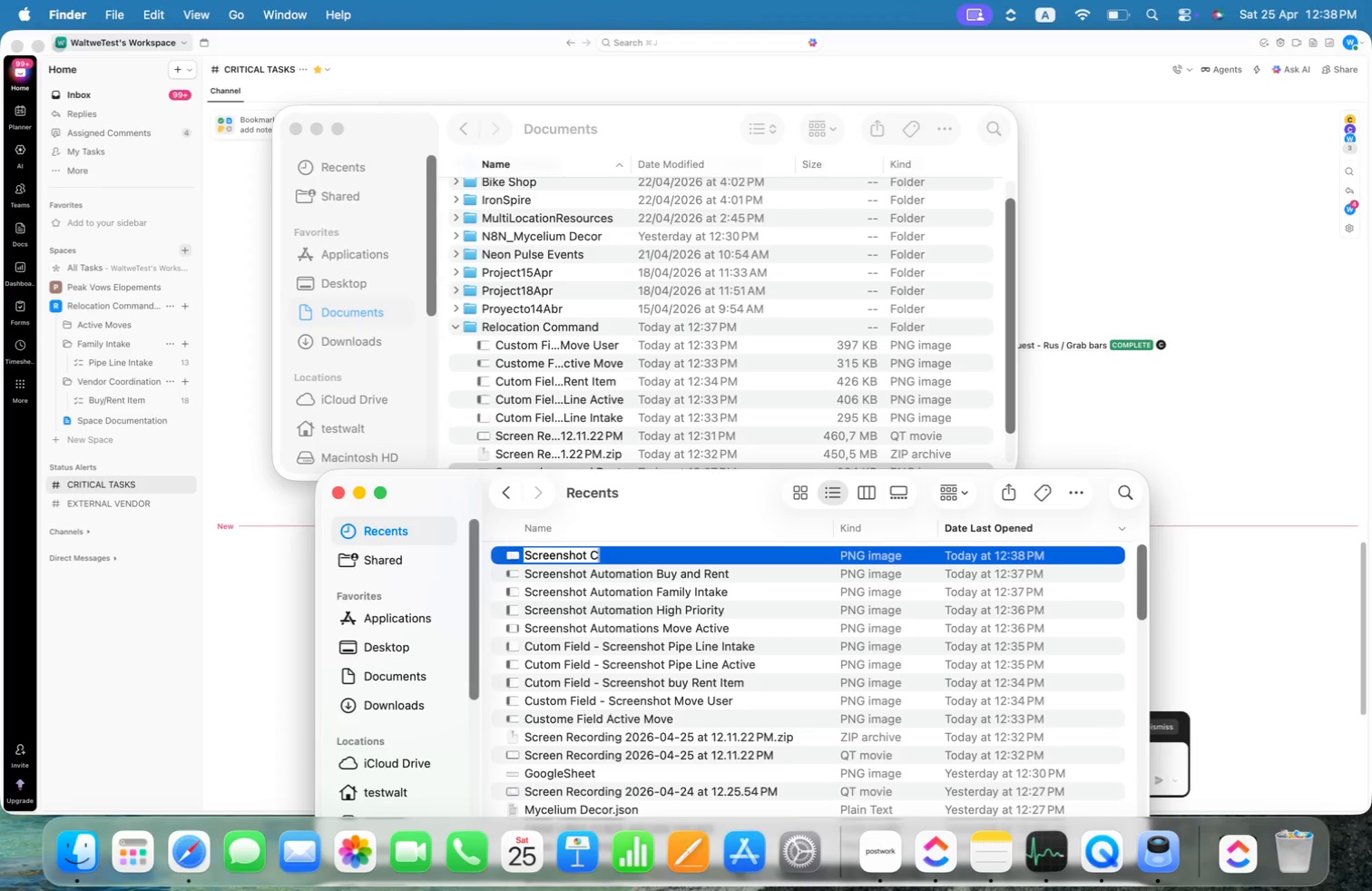 
key(Alt+O)
 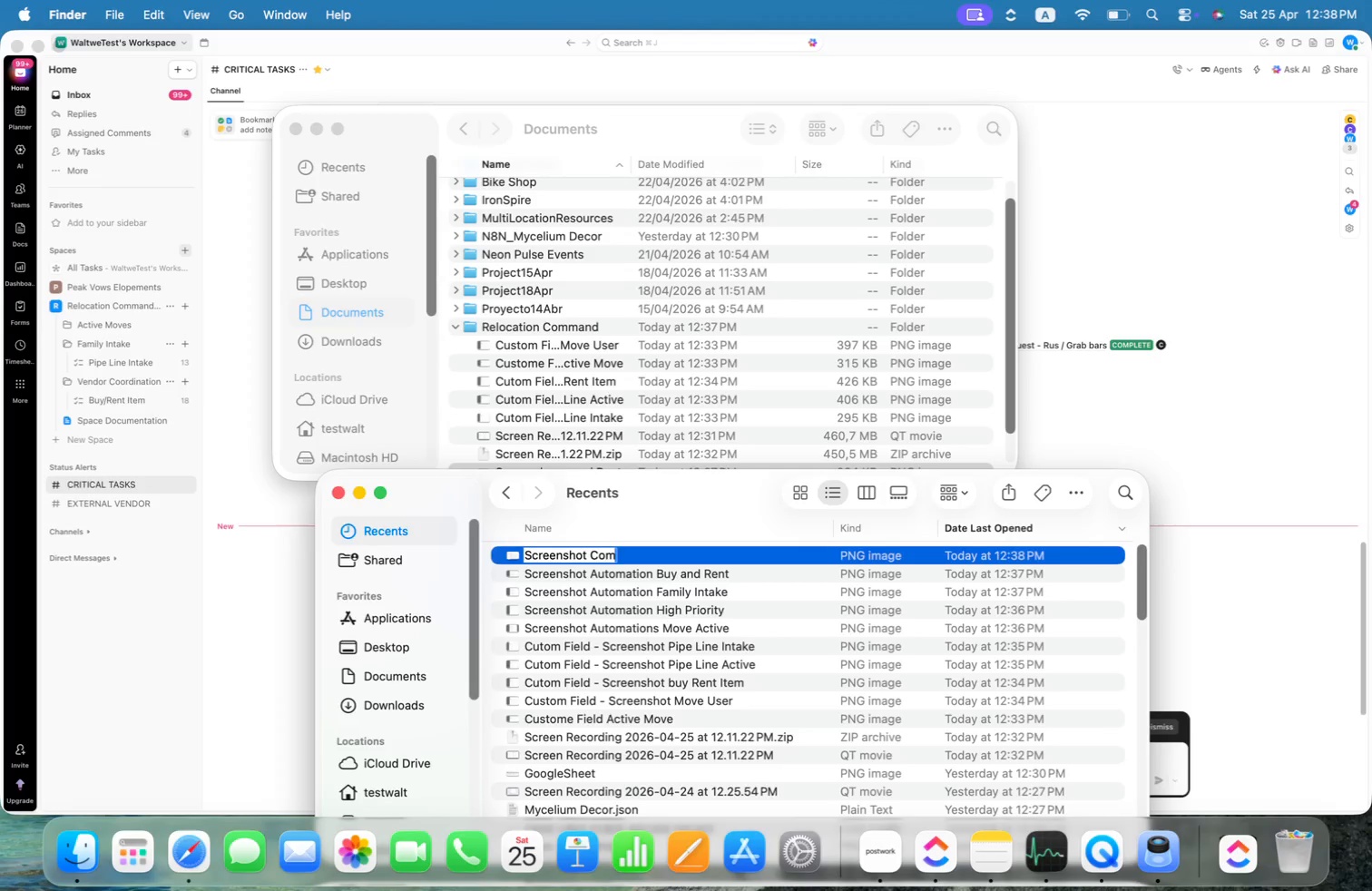 
key(Alt+M)
 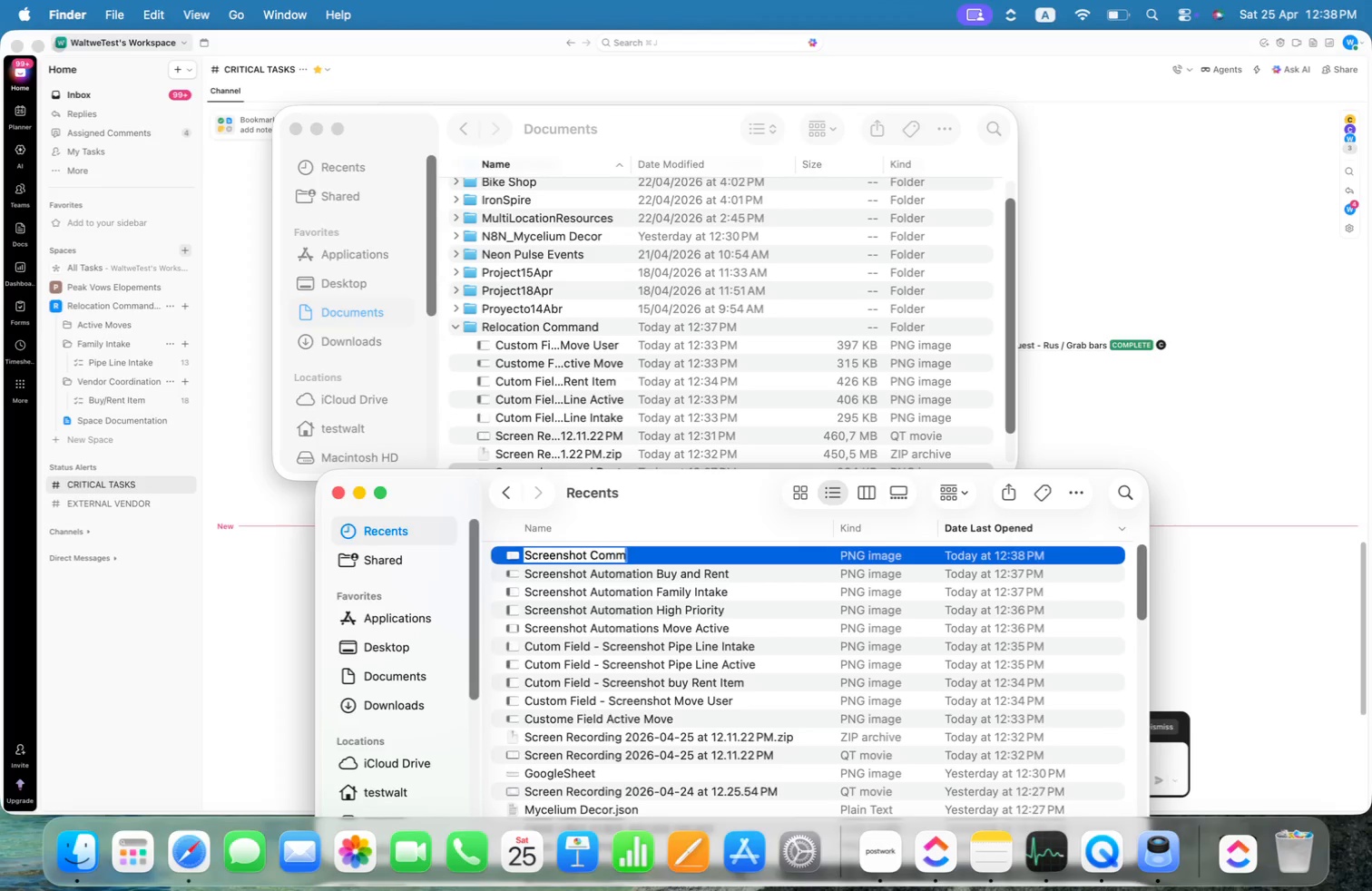 
key(Alt+M)
 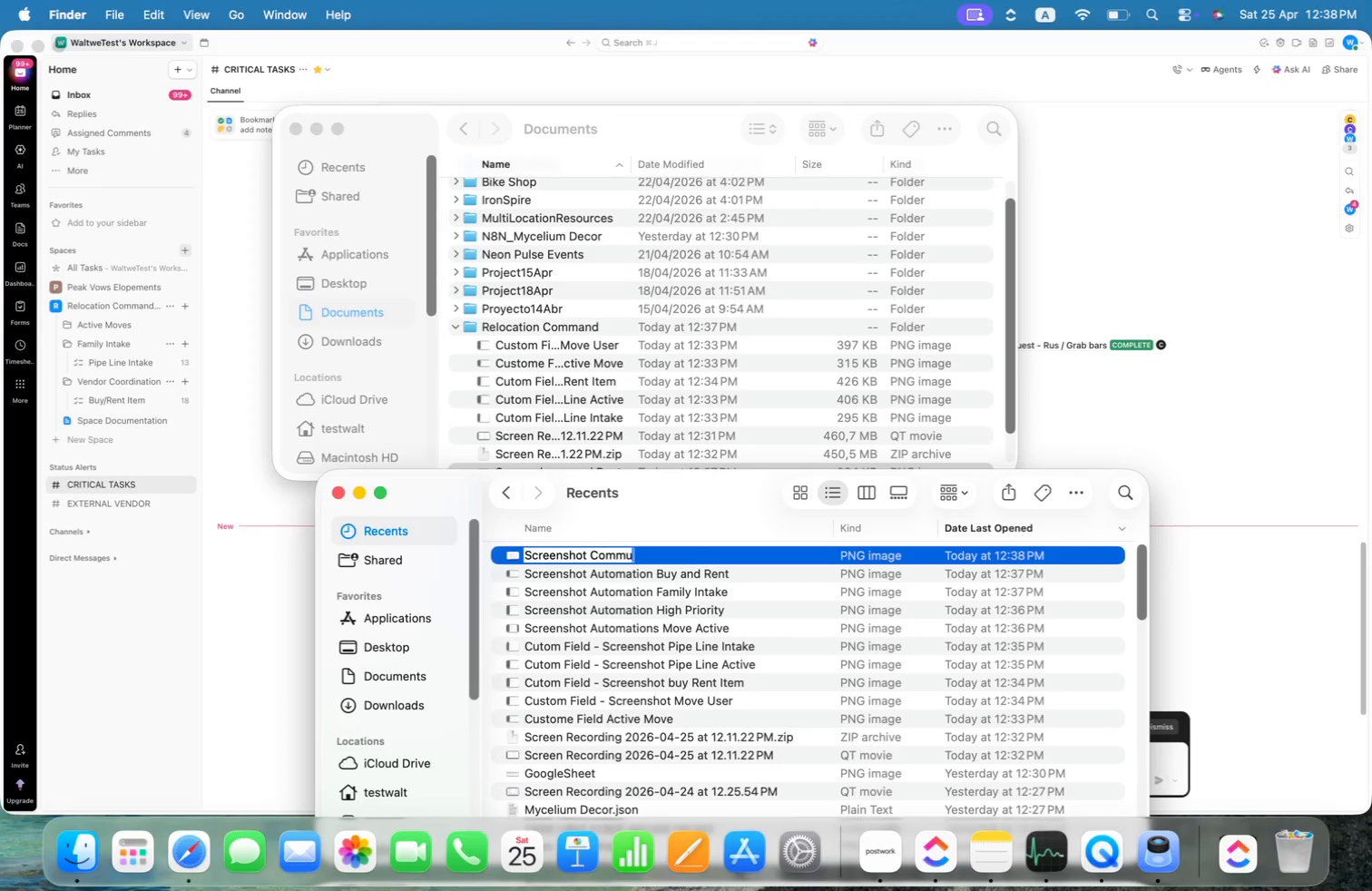 
key(Alt+U)
 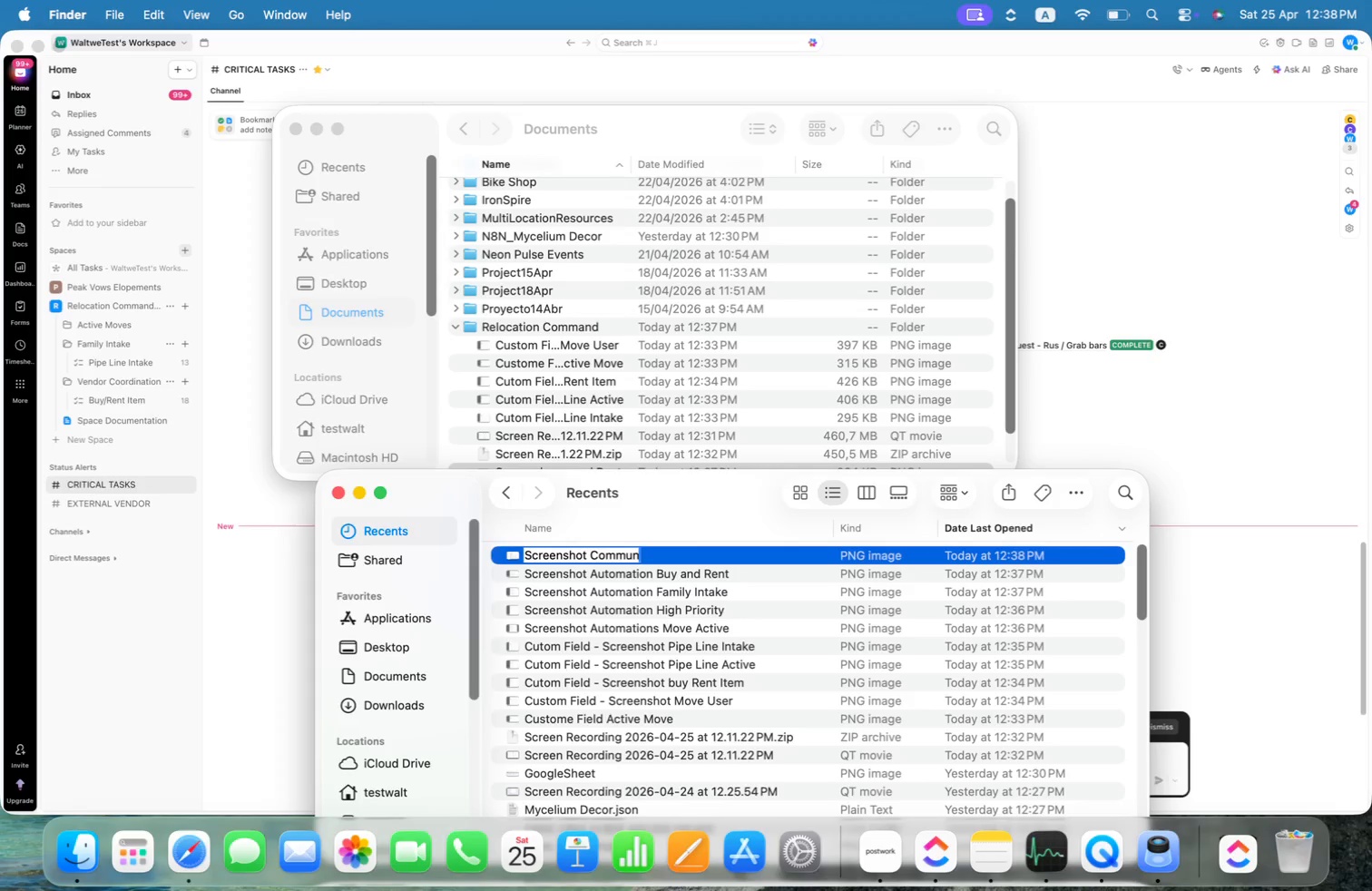 
key(Alt+N)
 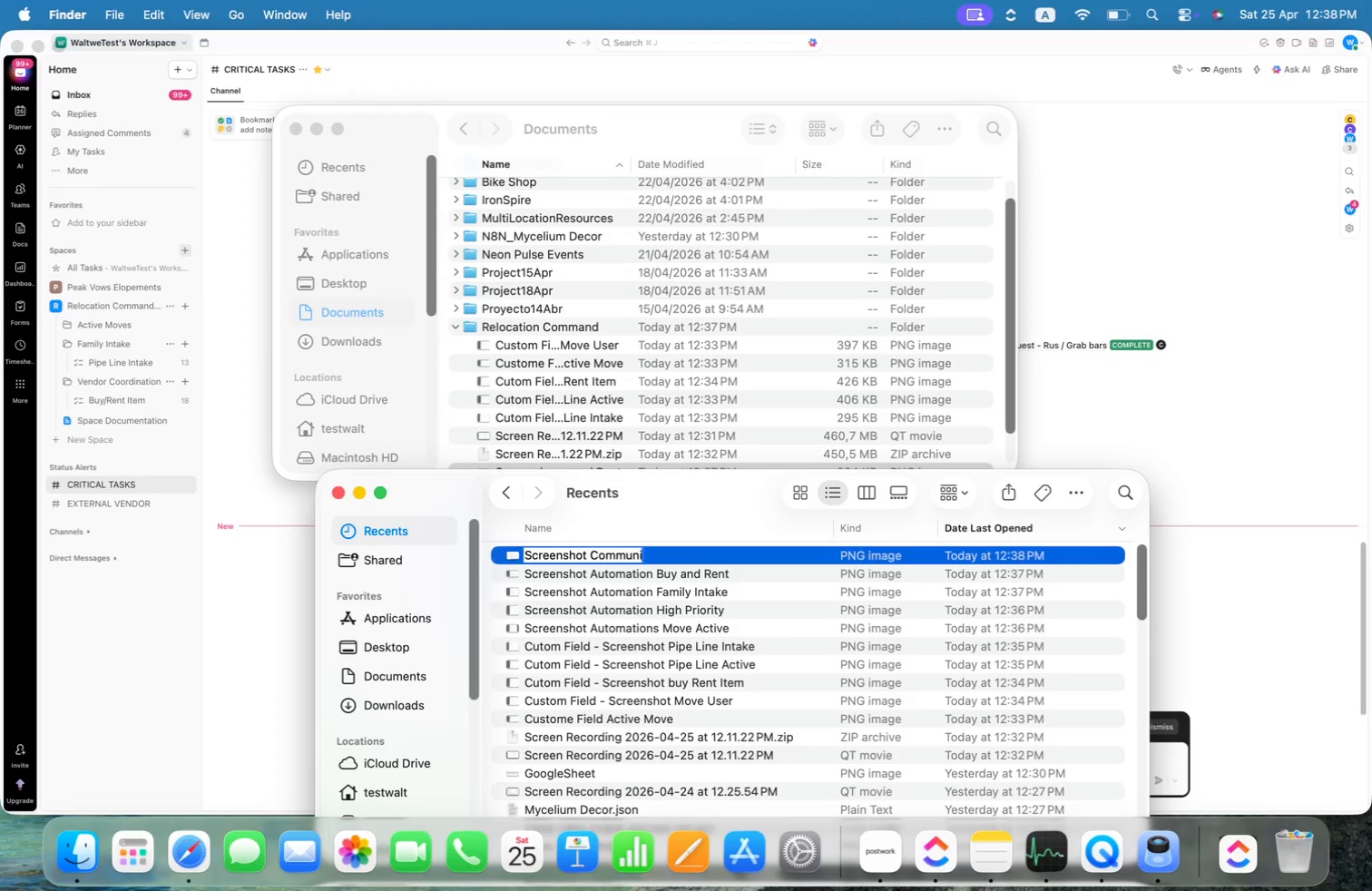 
key(Alt+I)
 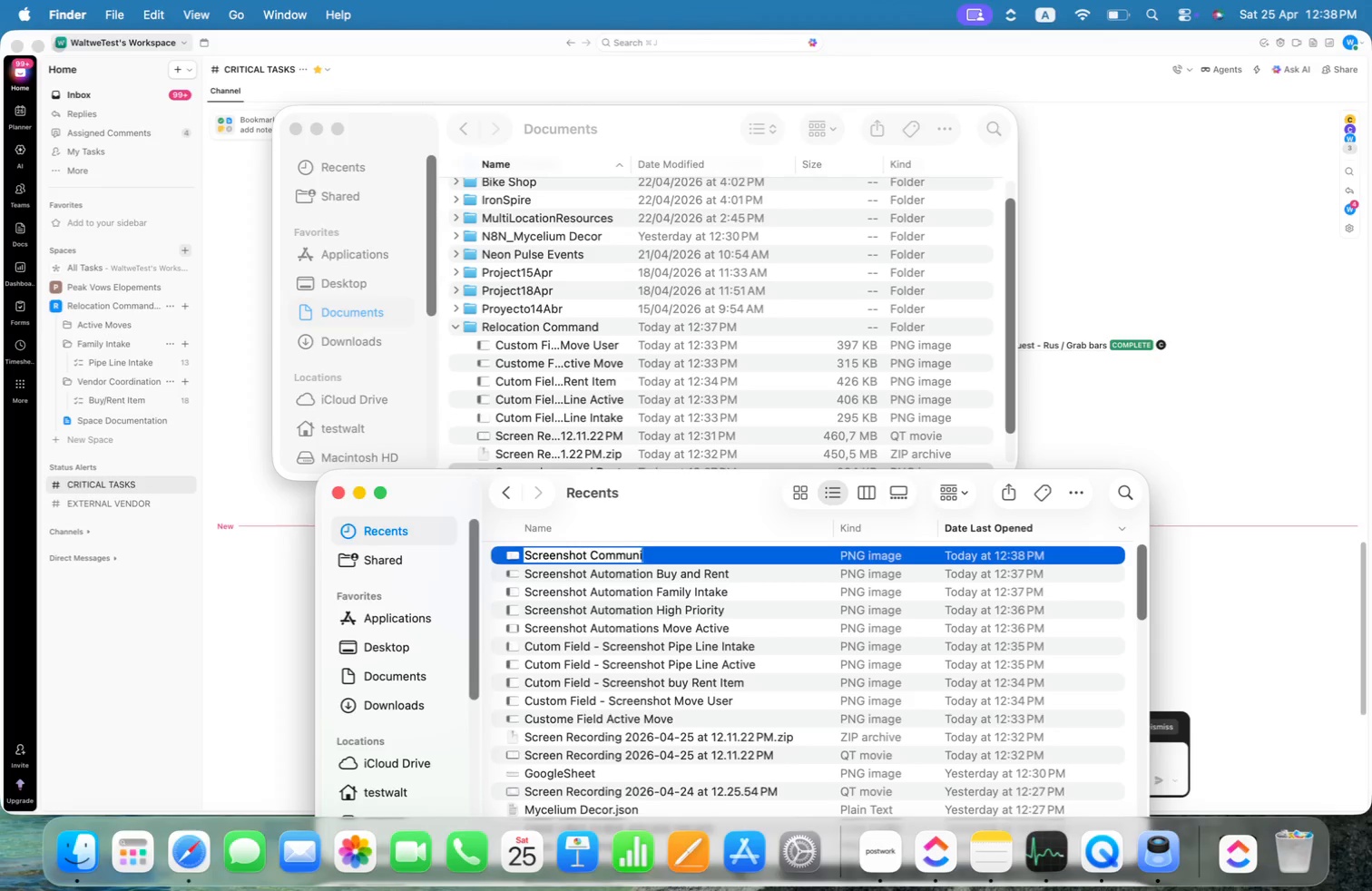 
key(Alt+C)
 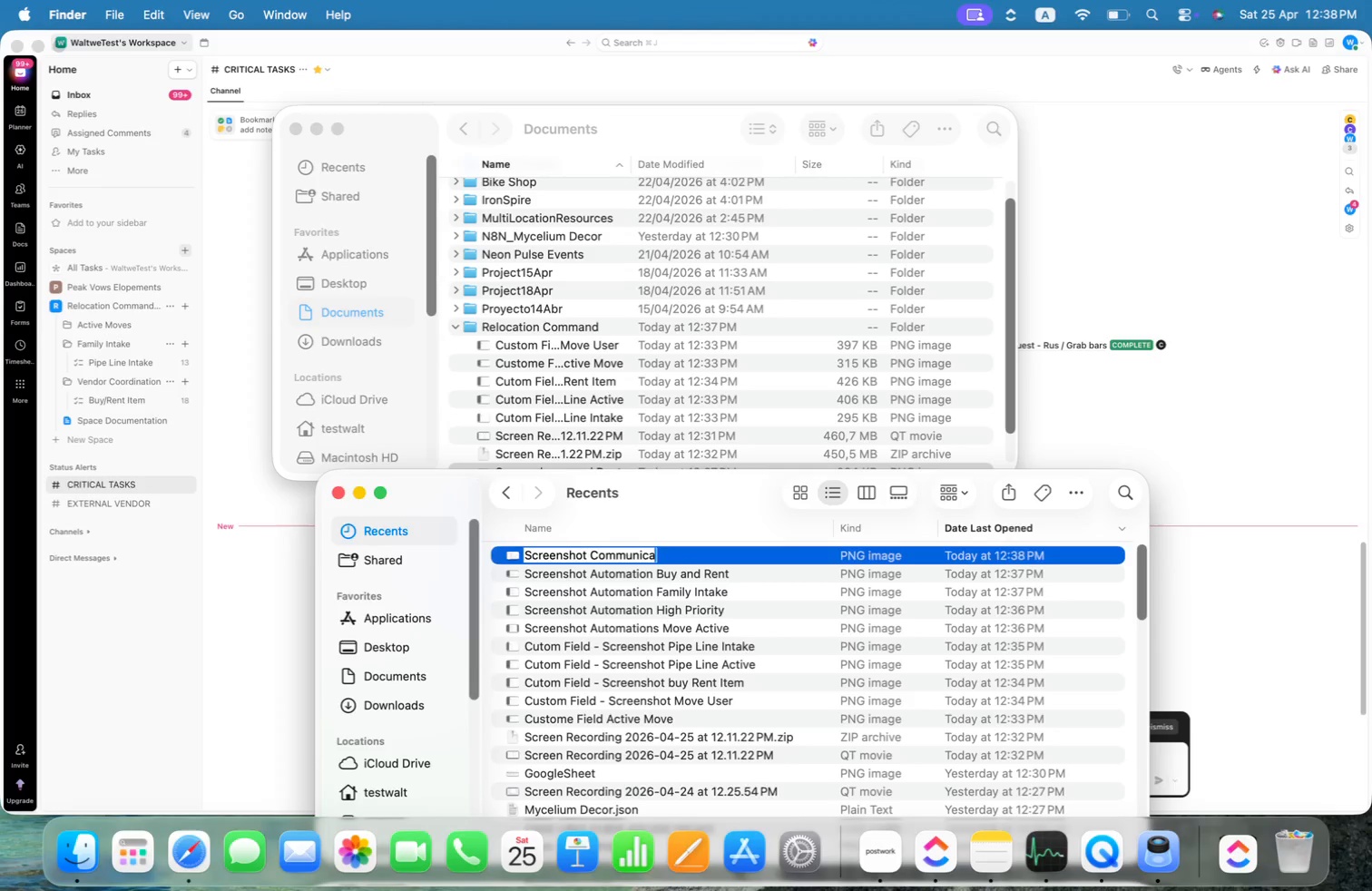 
key(Alt+A)
 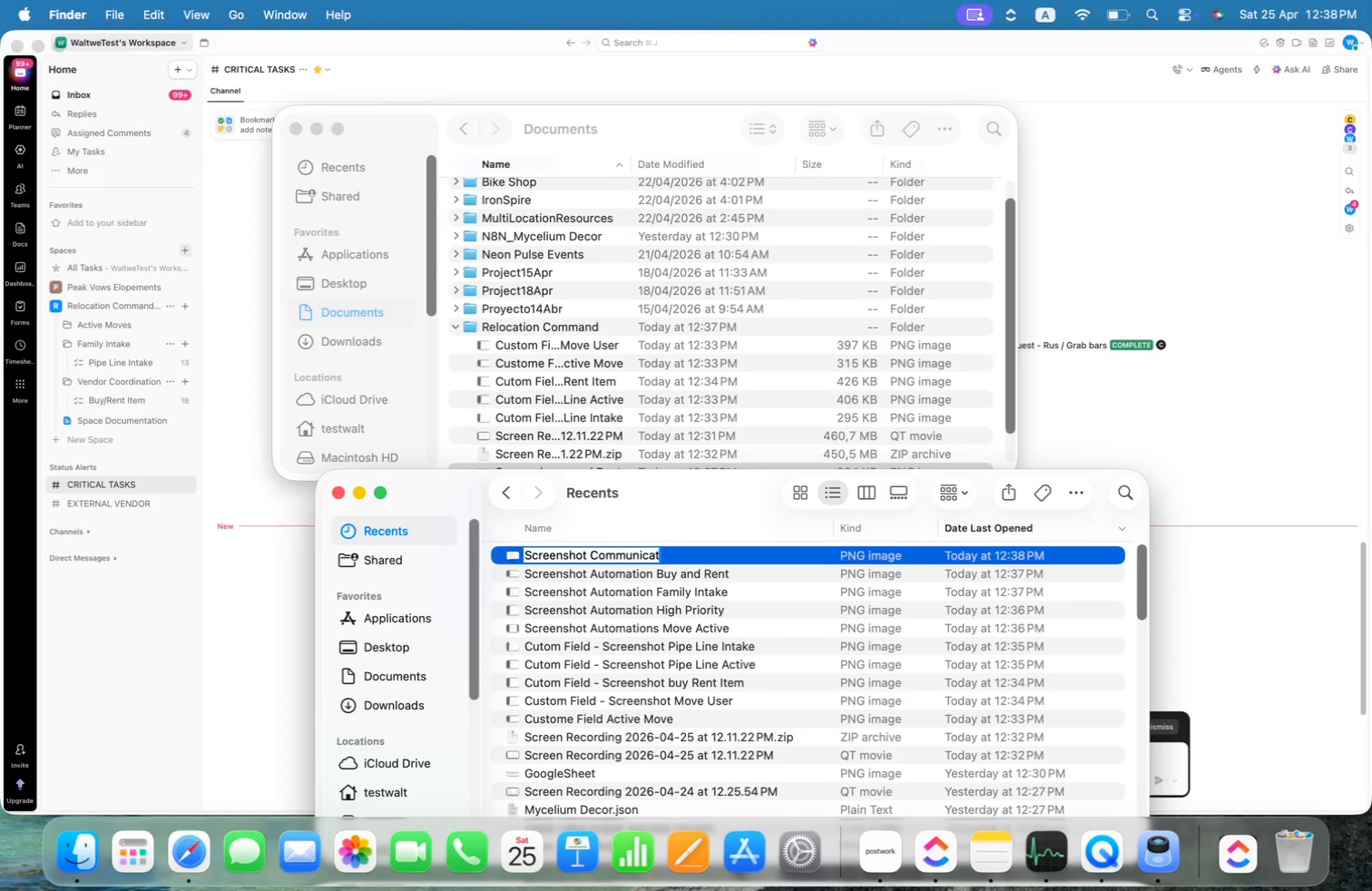 
key(Alt+T)
 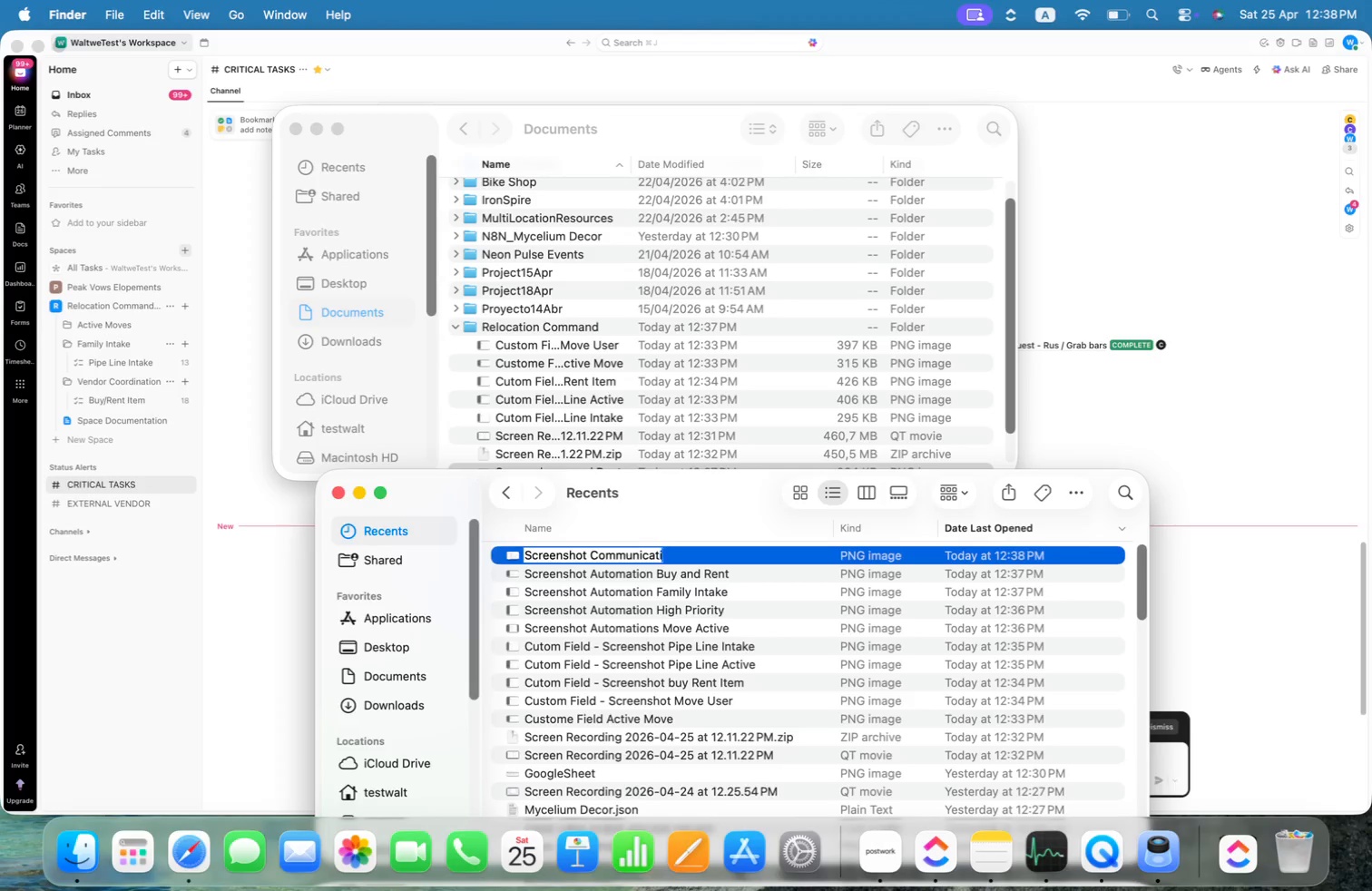 
key(Alt+I)
 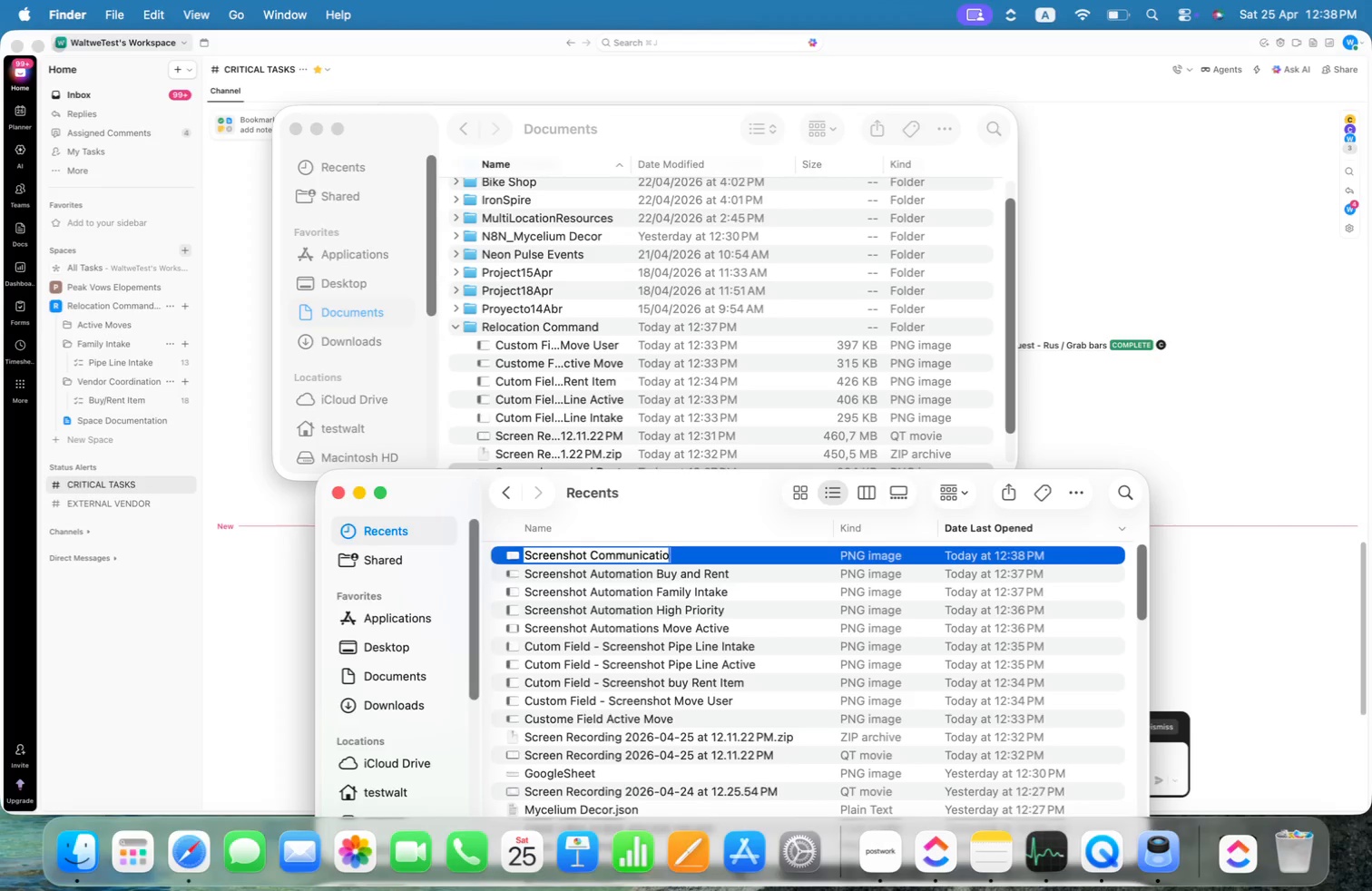 
key(Alt+O)
 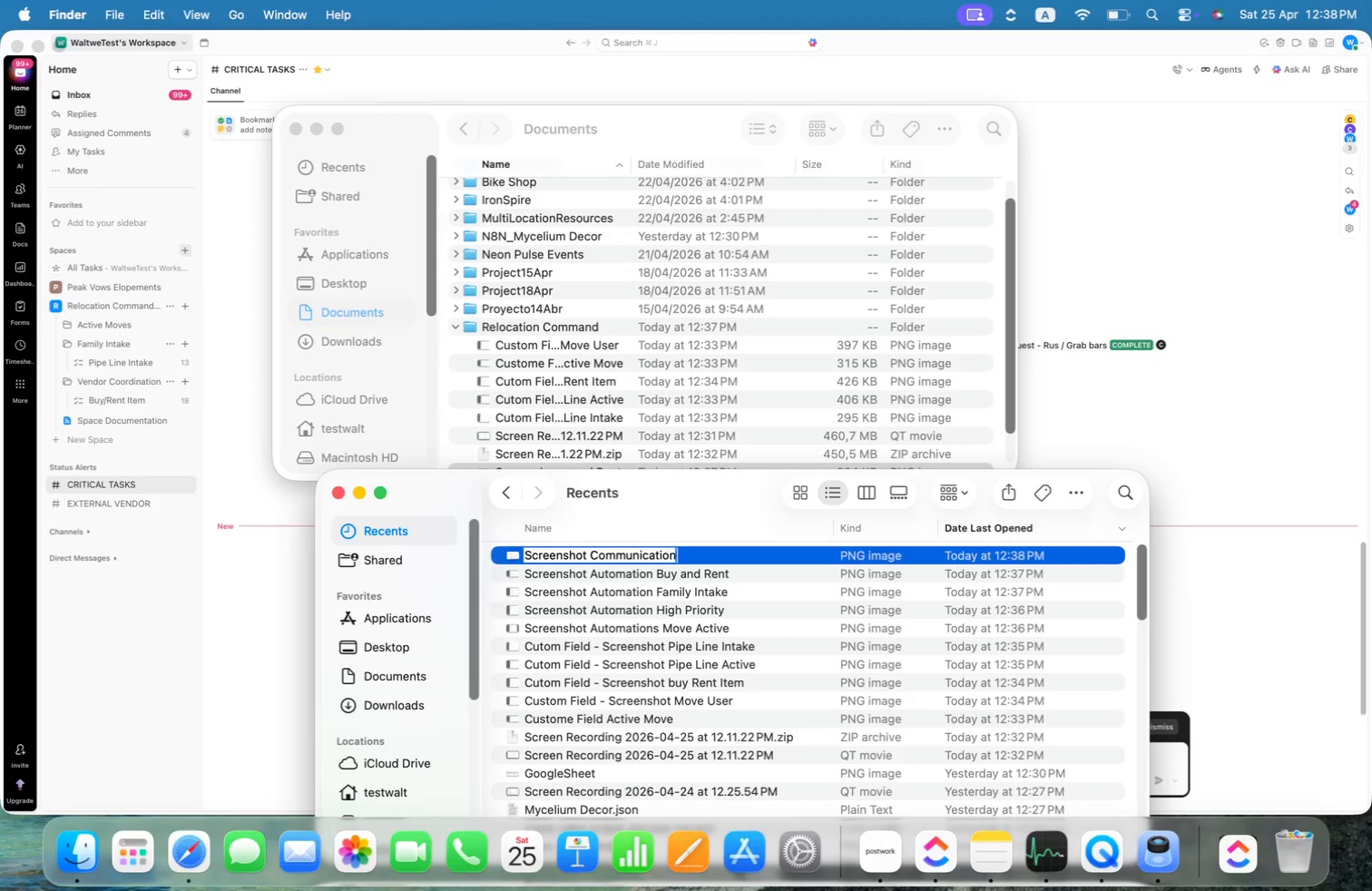 
key(Alt+N)
 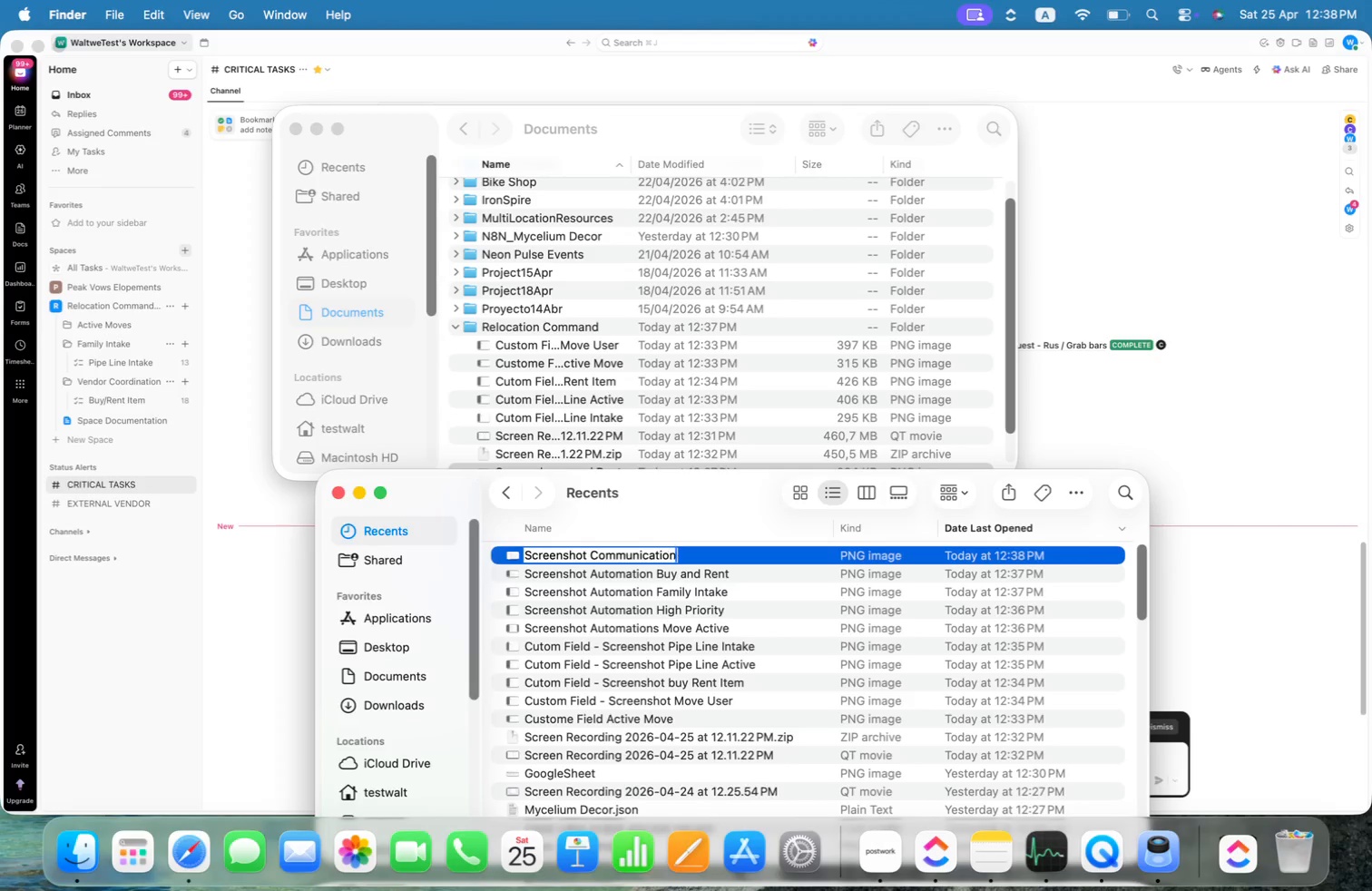 
key(Alt+Space)
 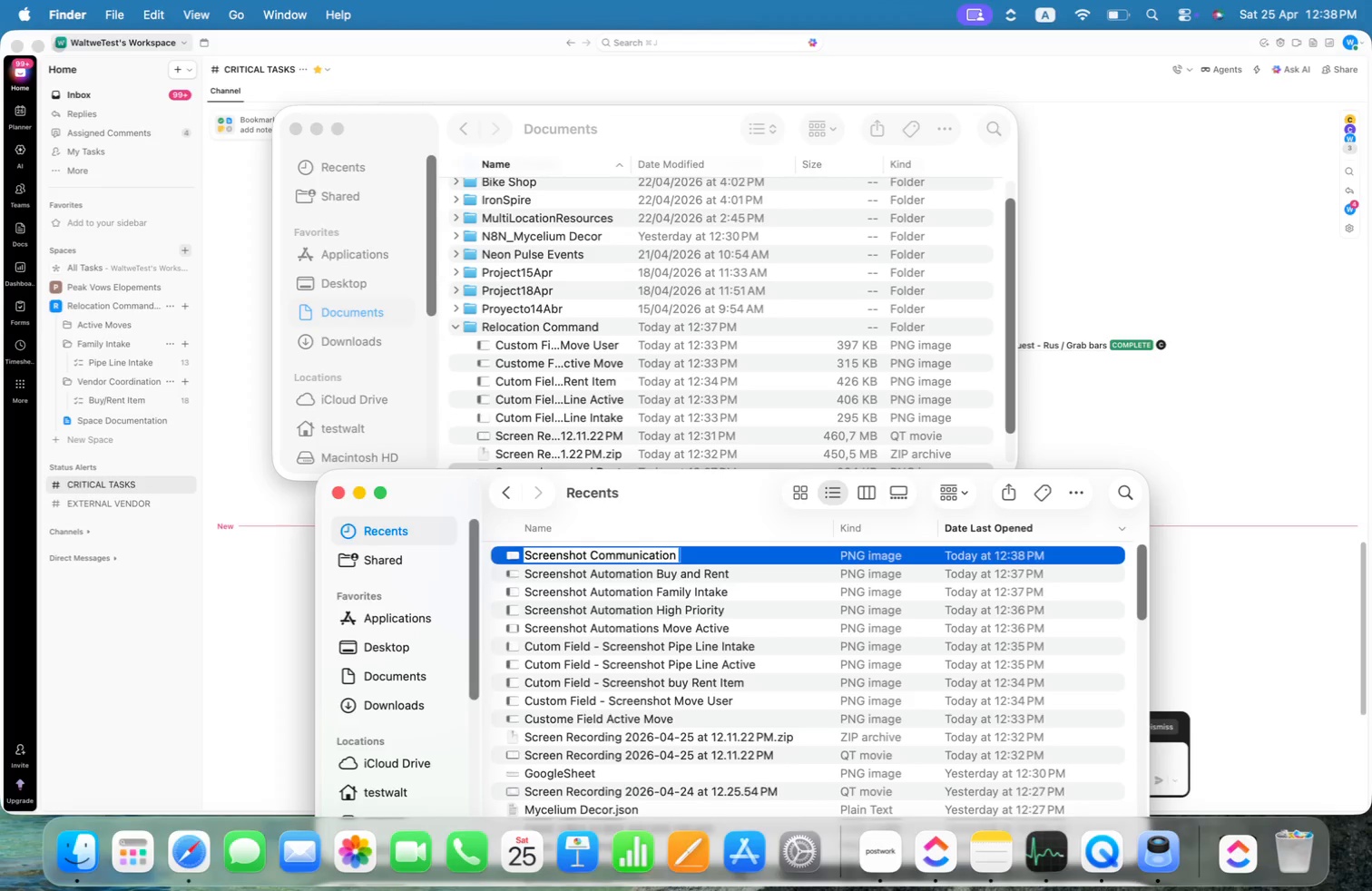 
key(Alt+Shift+C)
 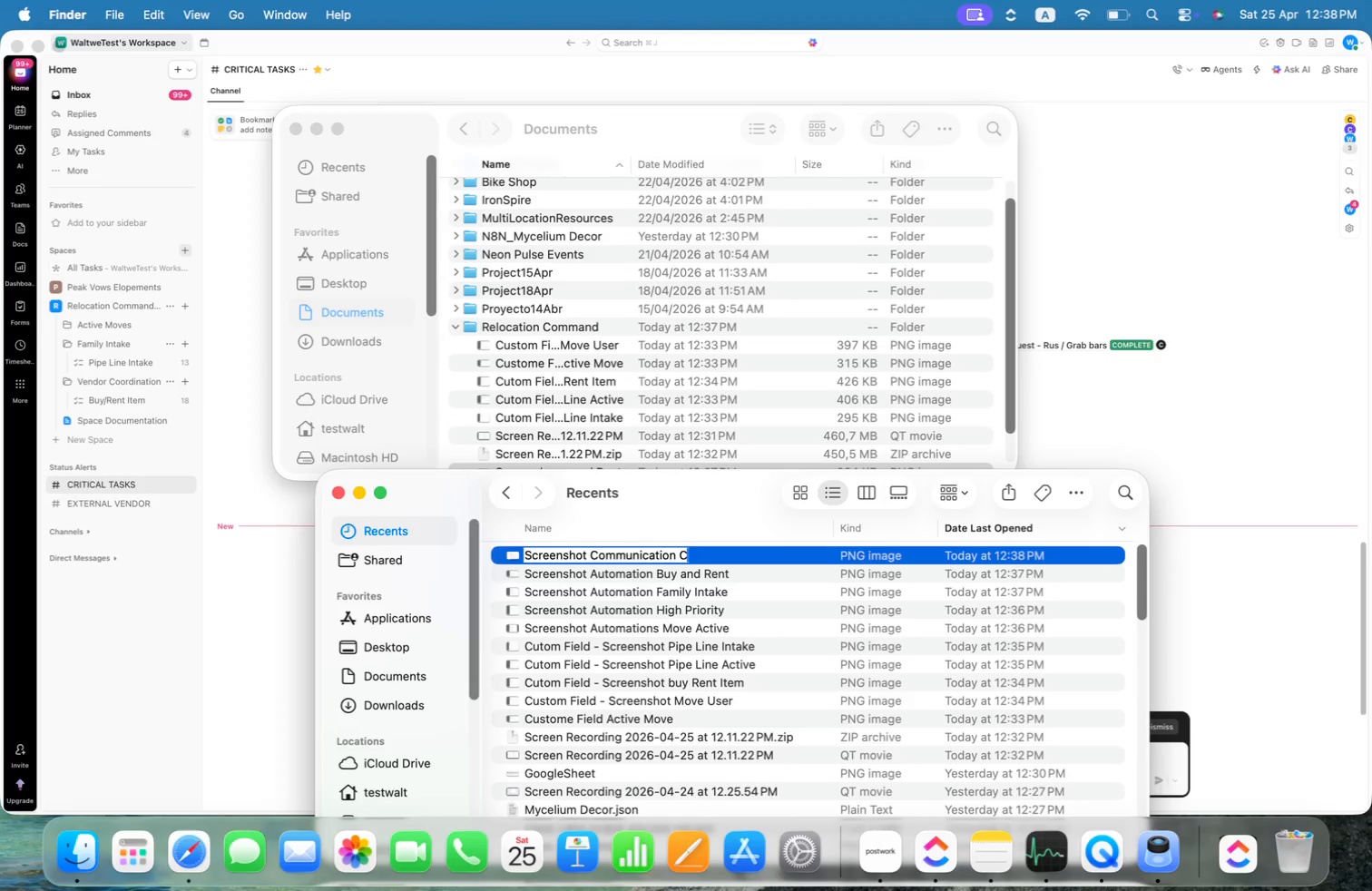 
key(Alt+H)
 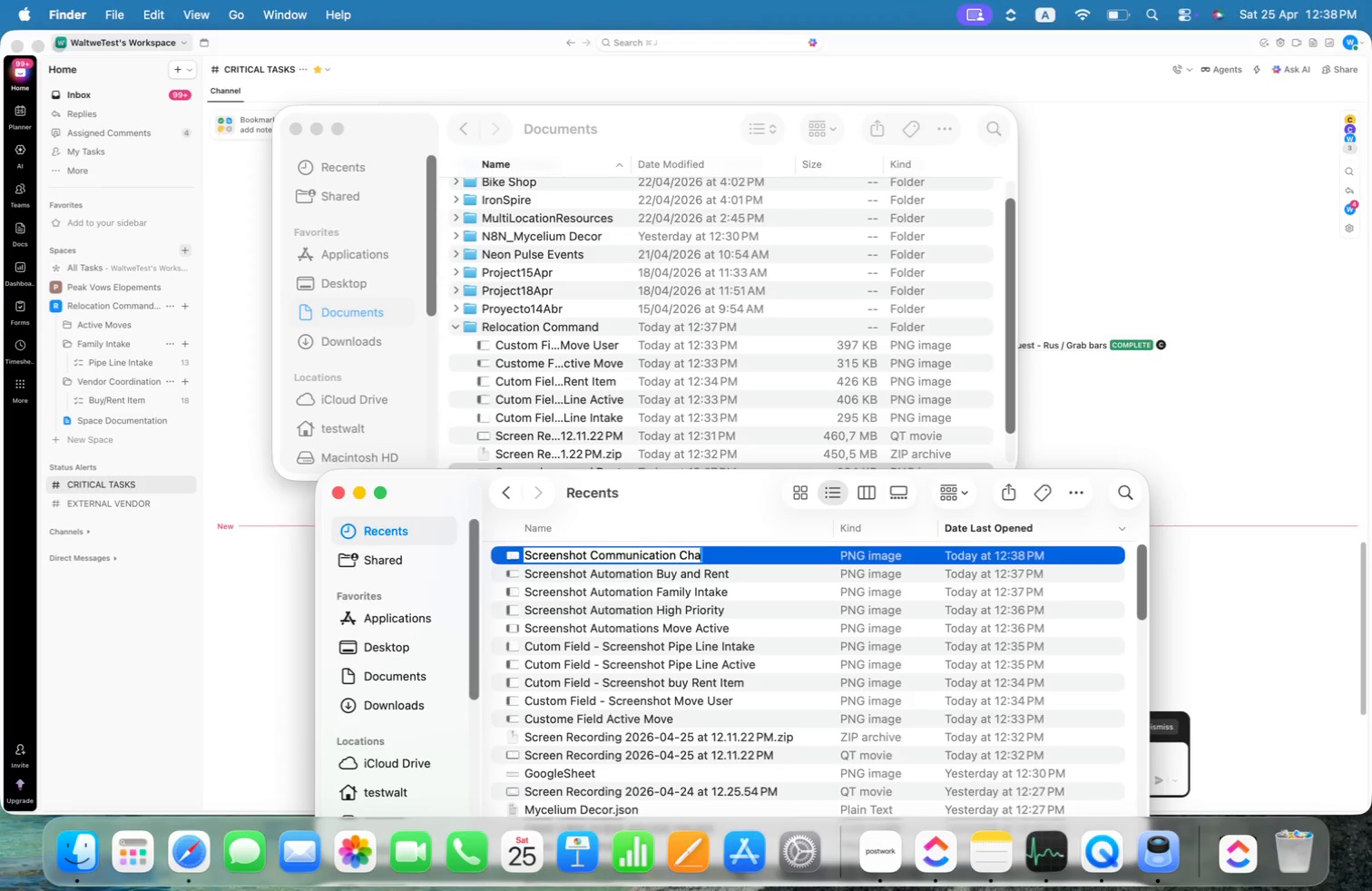 
key(Alt+A)
 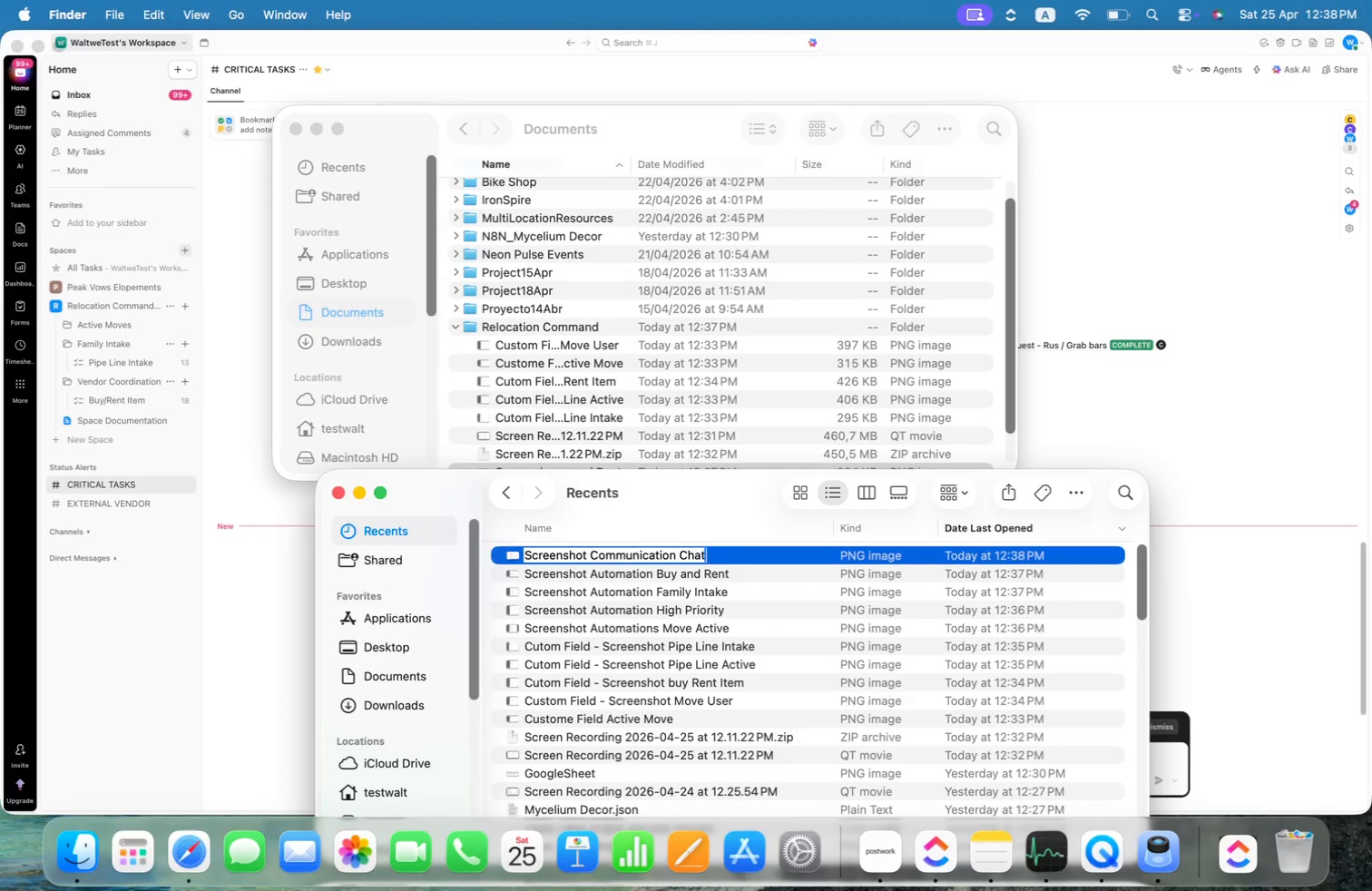 
key(Alt+T)
 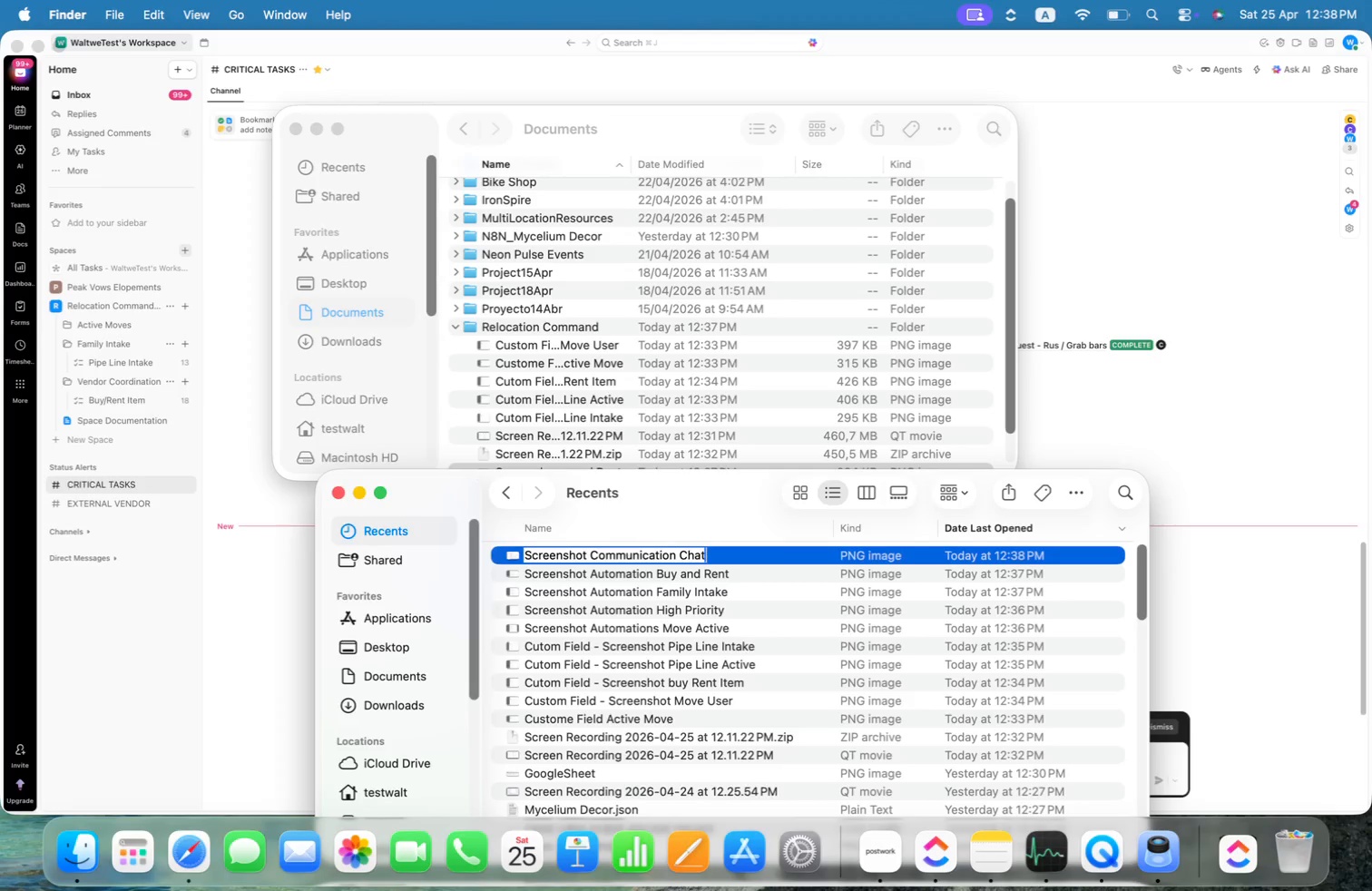 
key(Alt+Enter)
 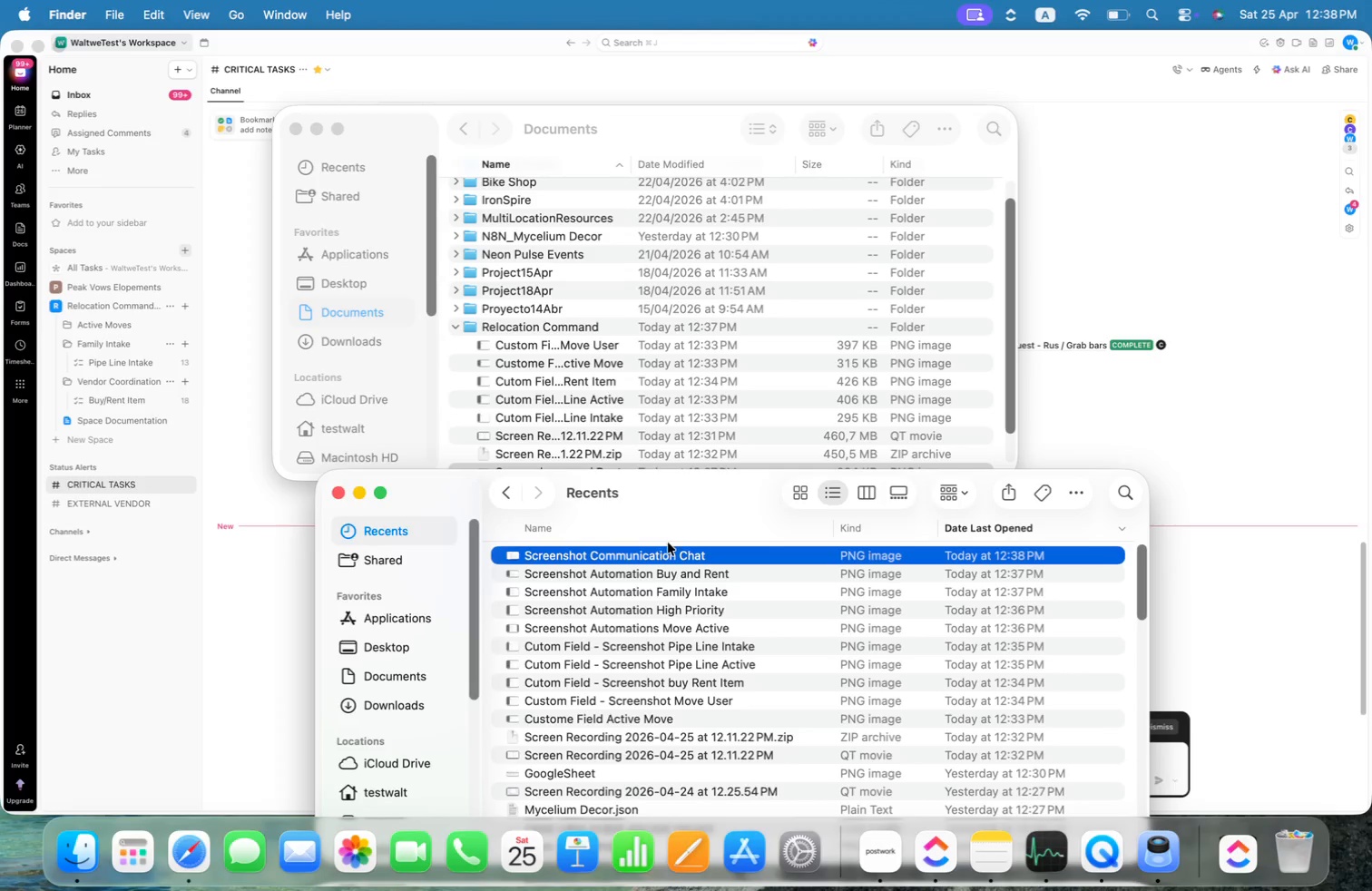 
mouse_move([710, 553])
 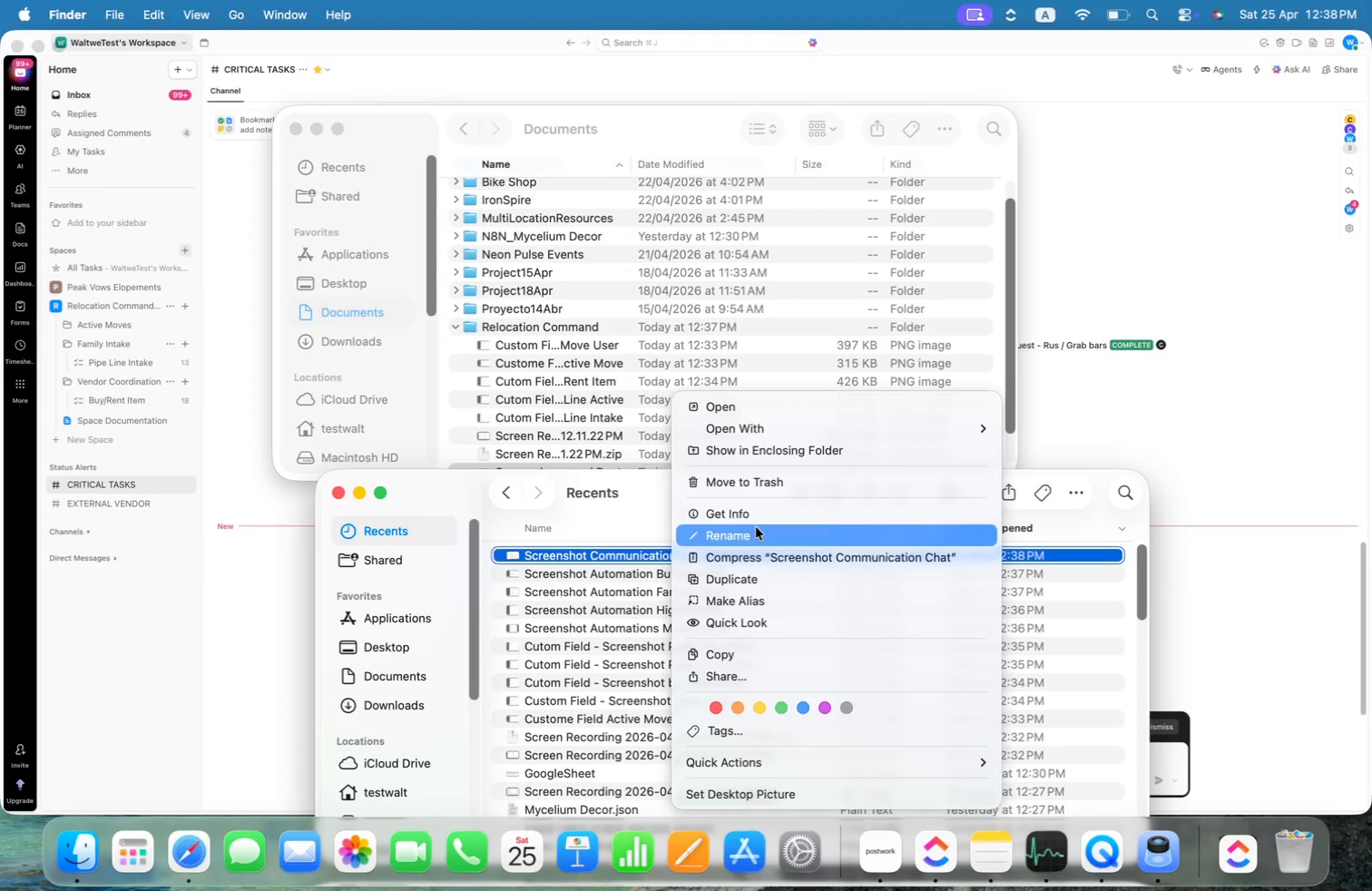 
left_click([755, 529])
 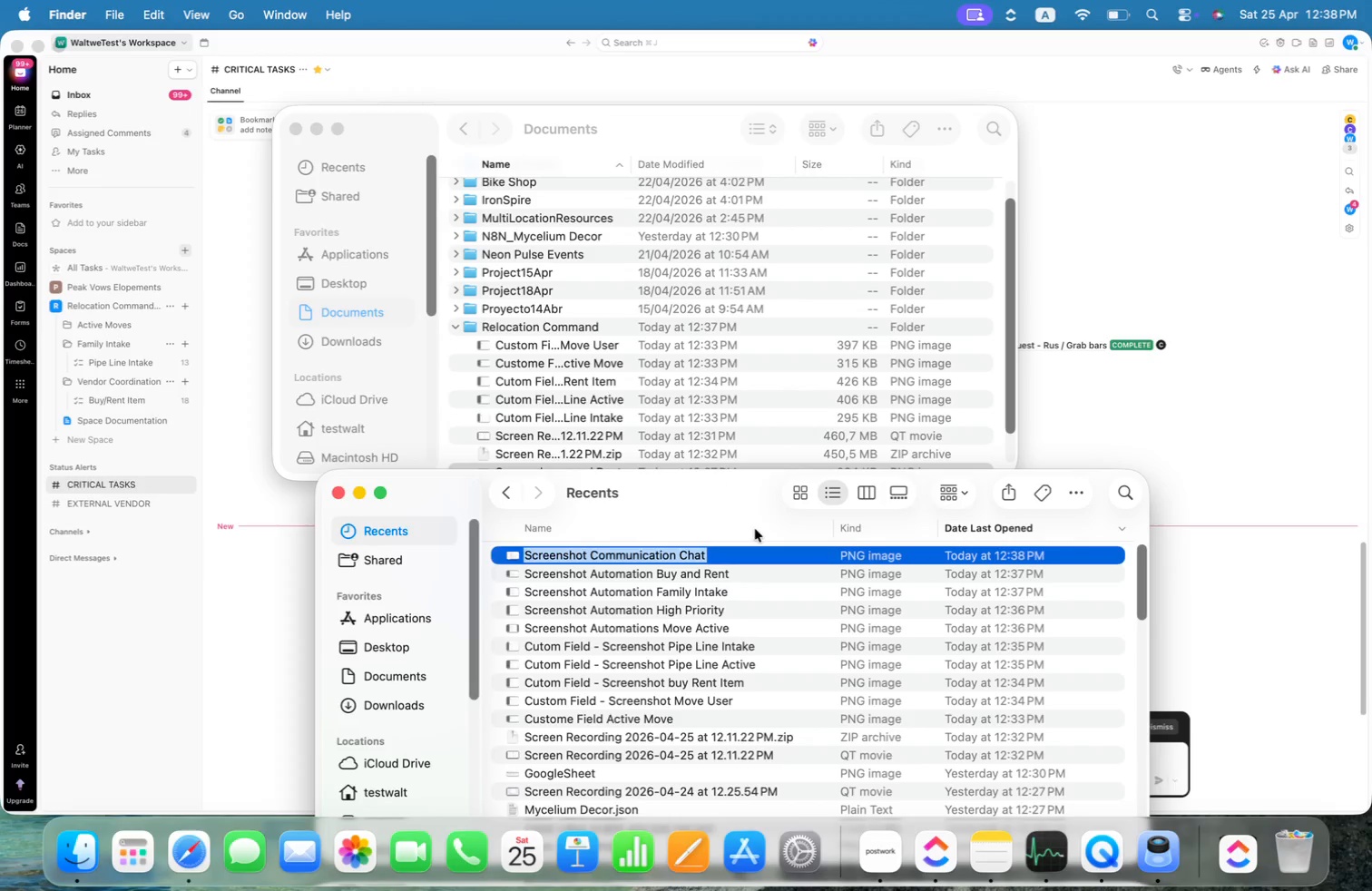 
key(Alt+ArrowRight)
 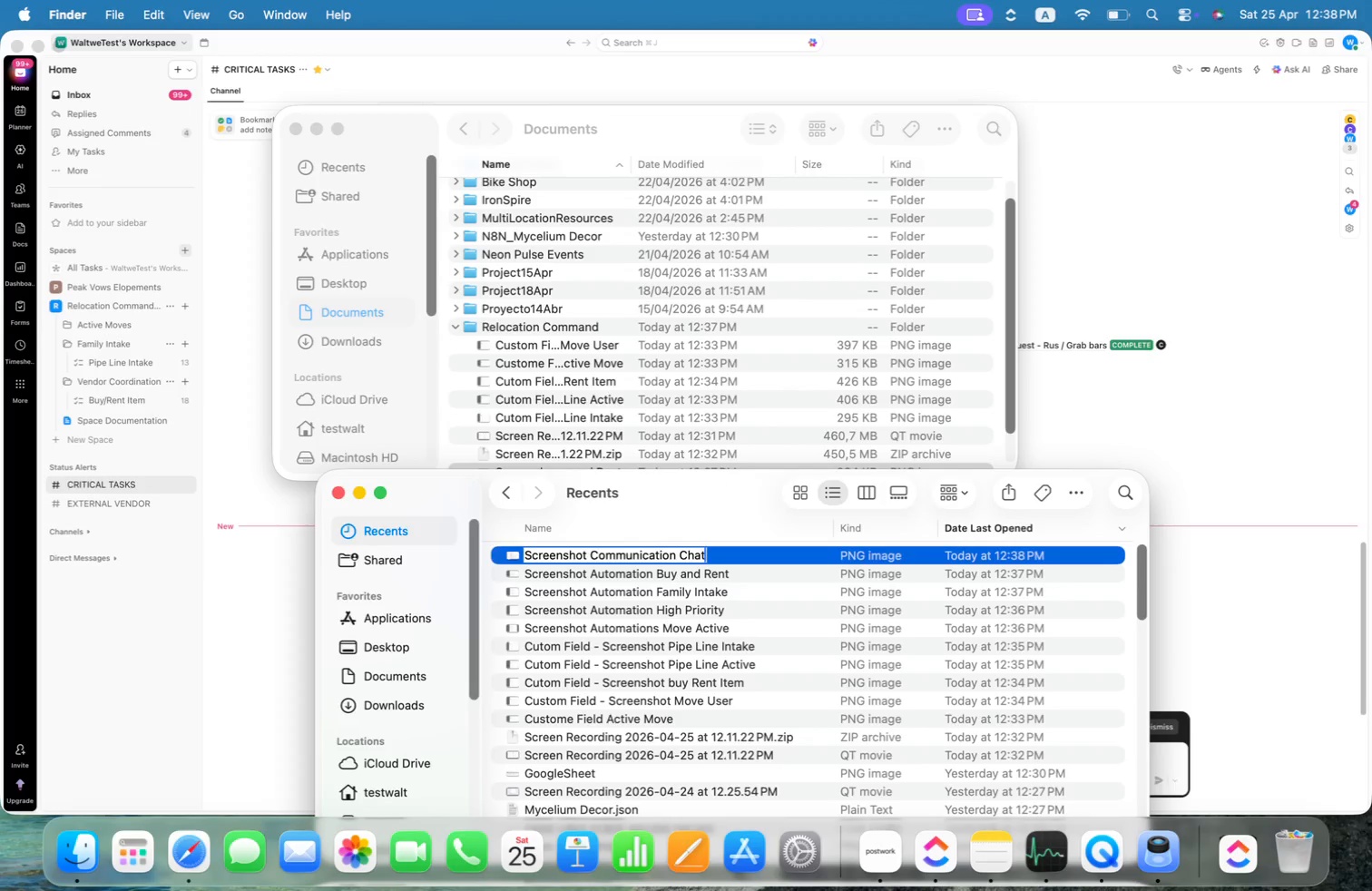 
key(Alt+Space)
 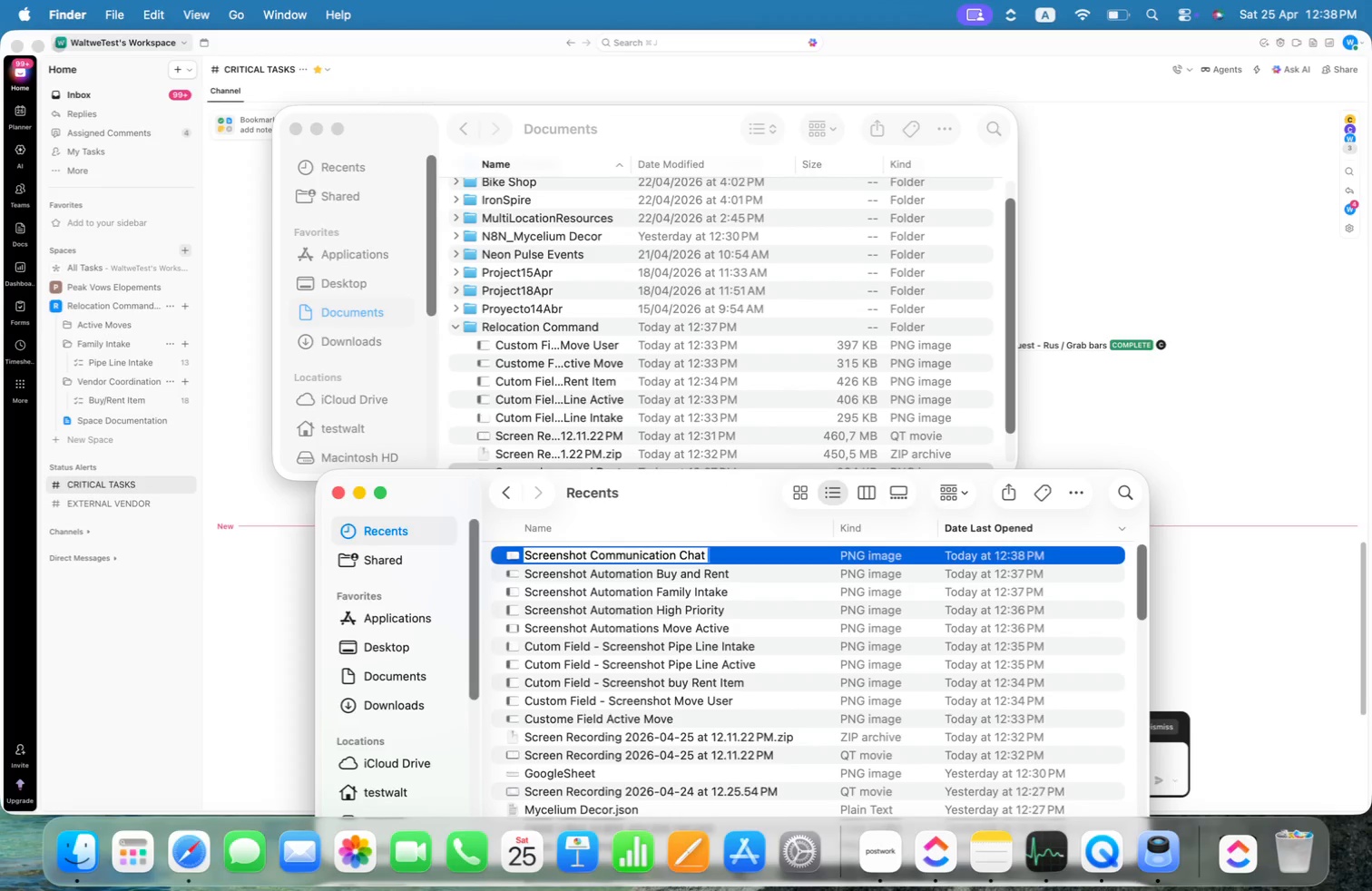 
key(Alt+Shift+C)
 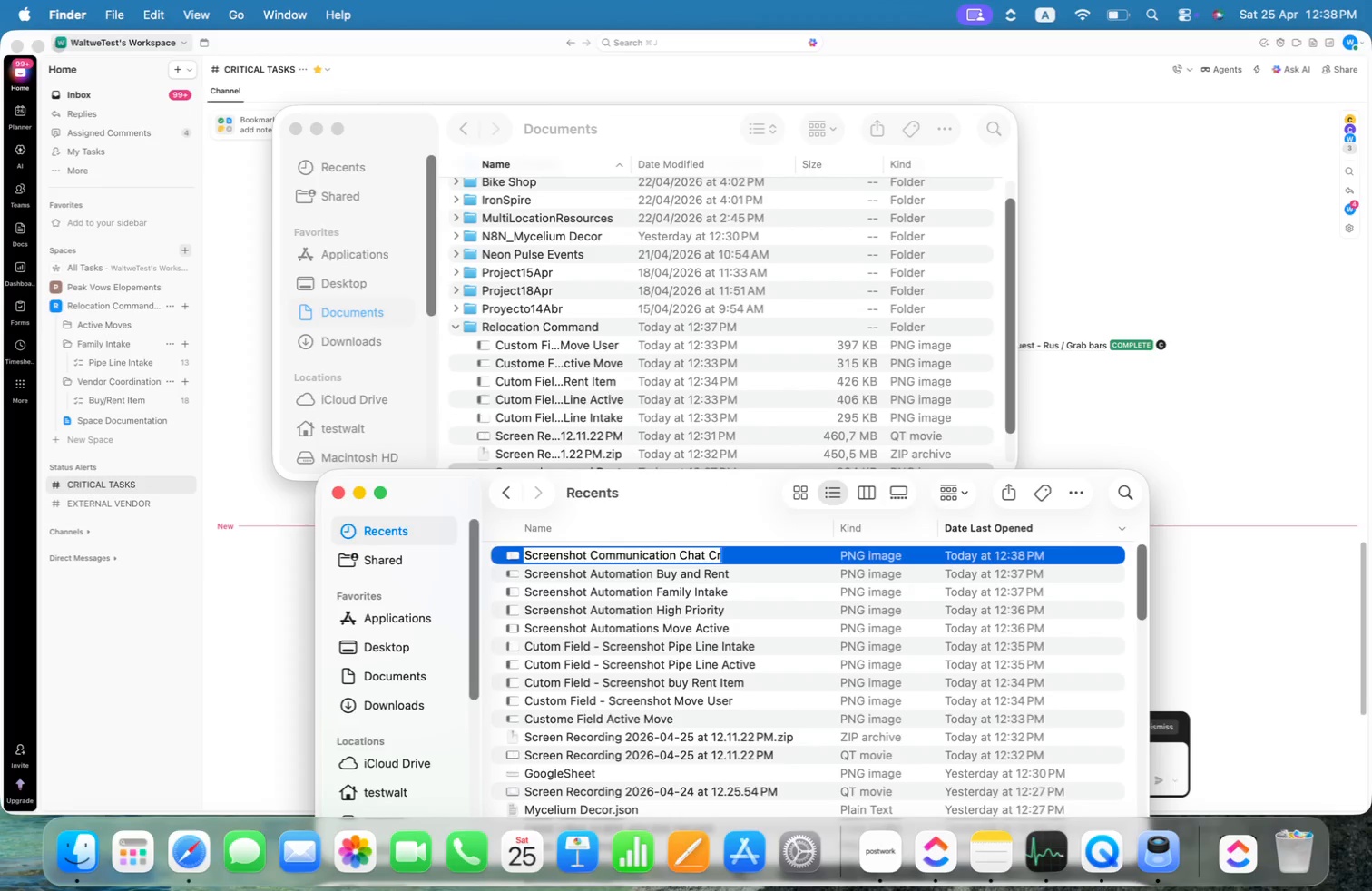 
key(Alt+R)
 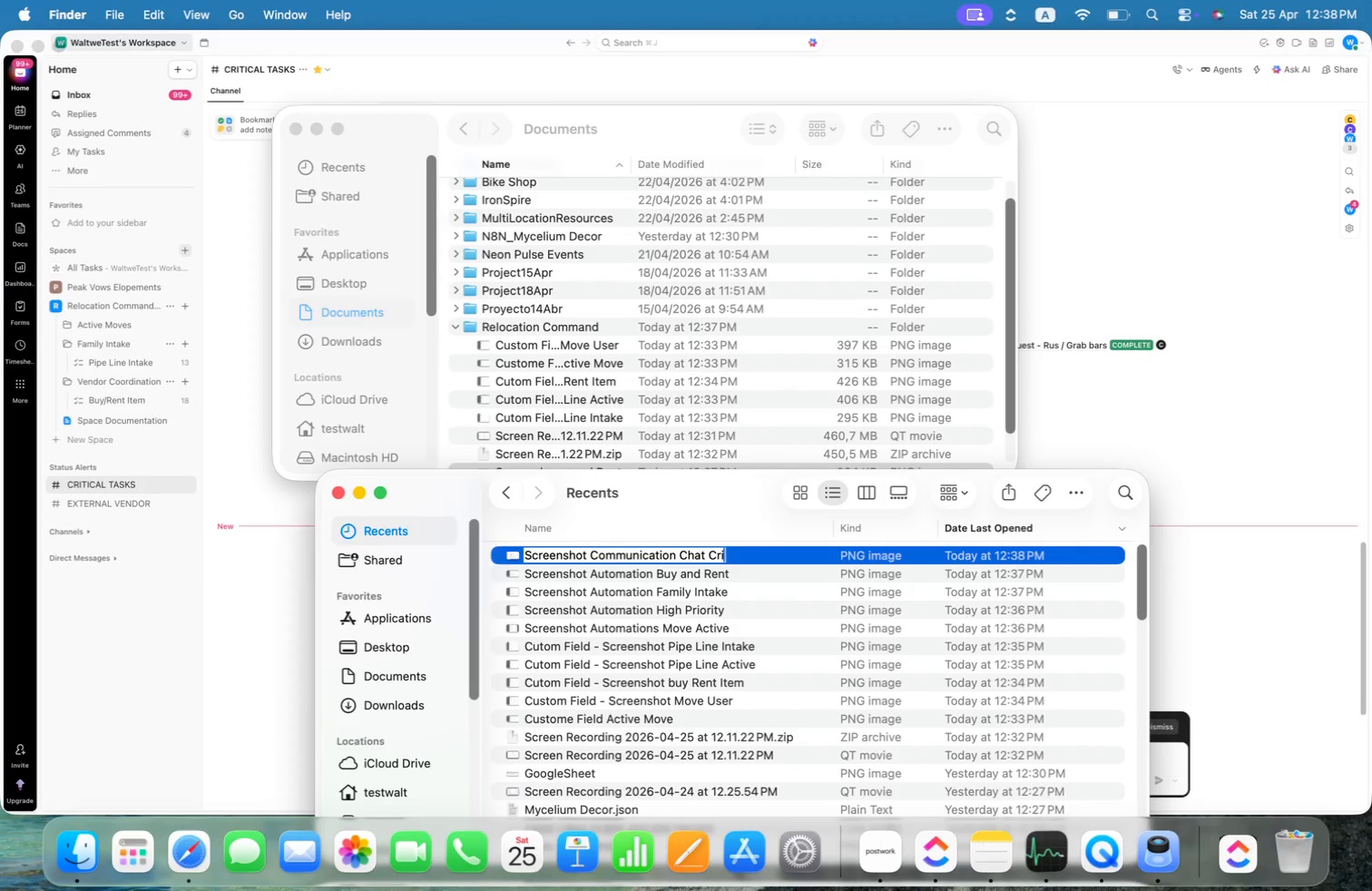 
key(Alt+I)
 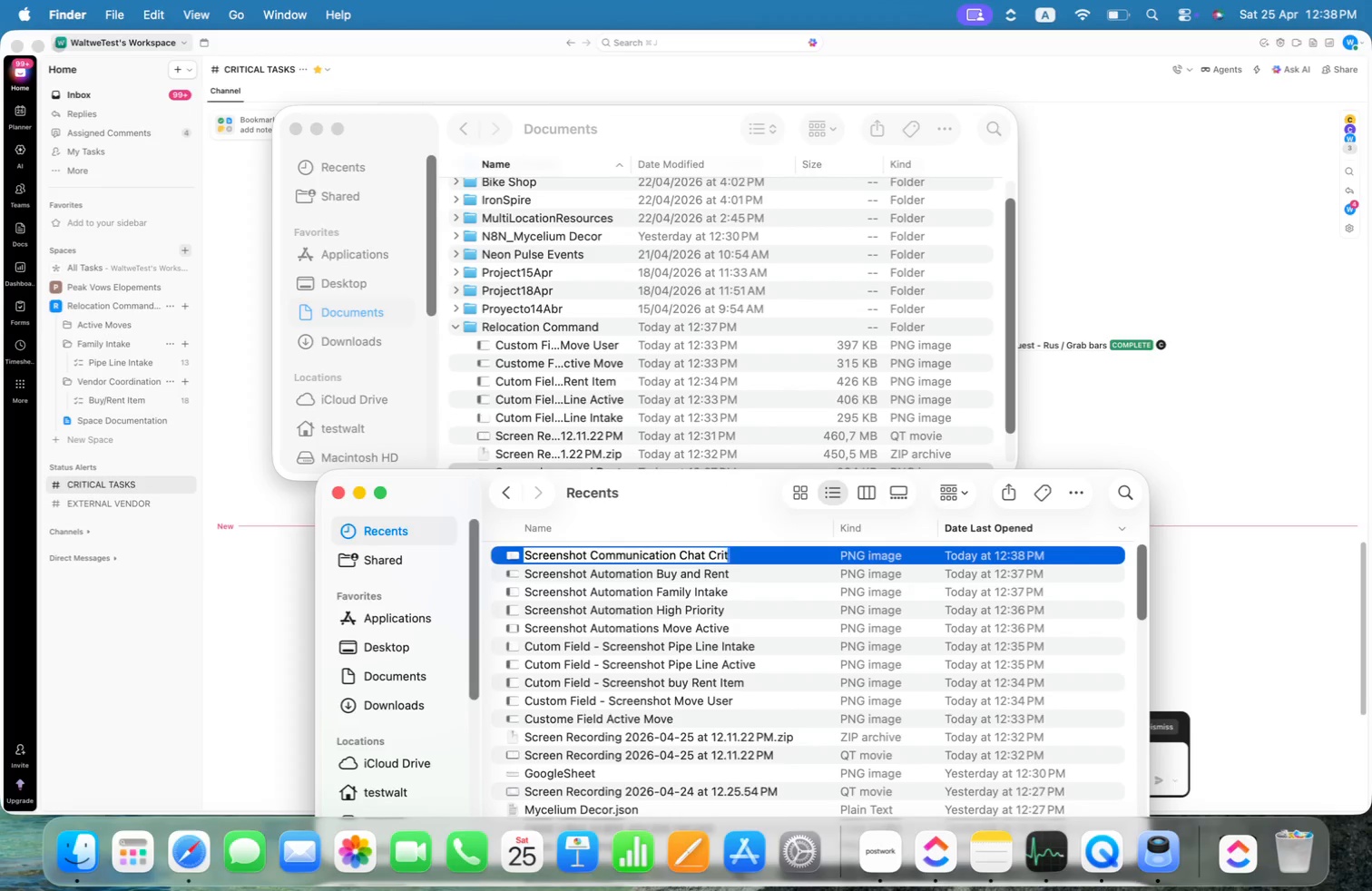 
key(Alt+T)
 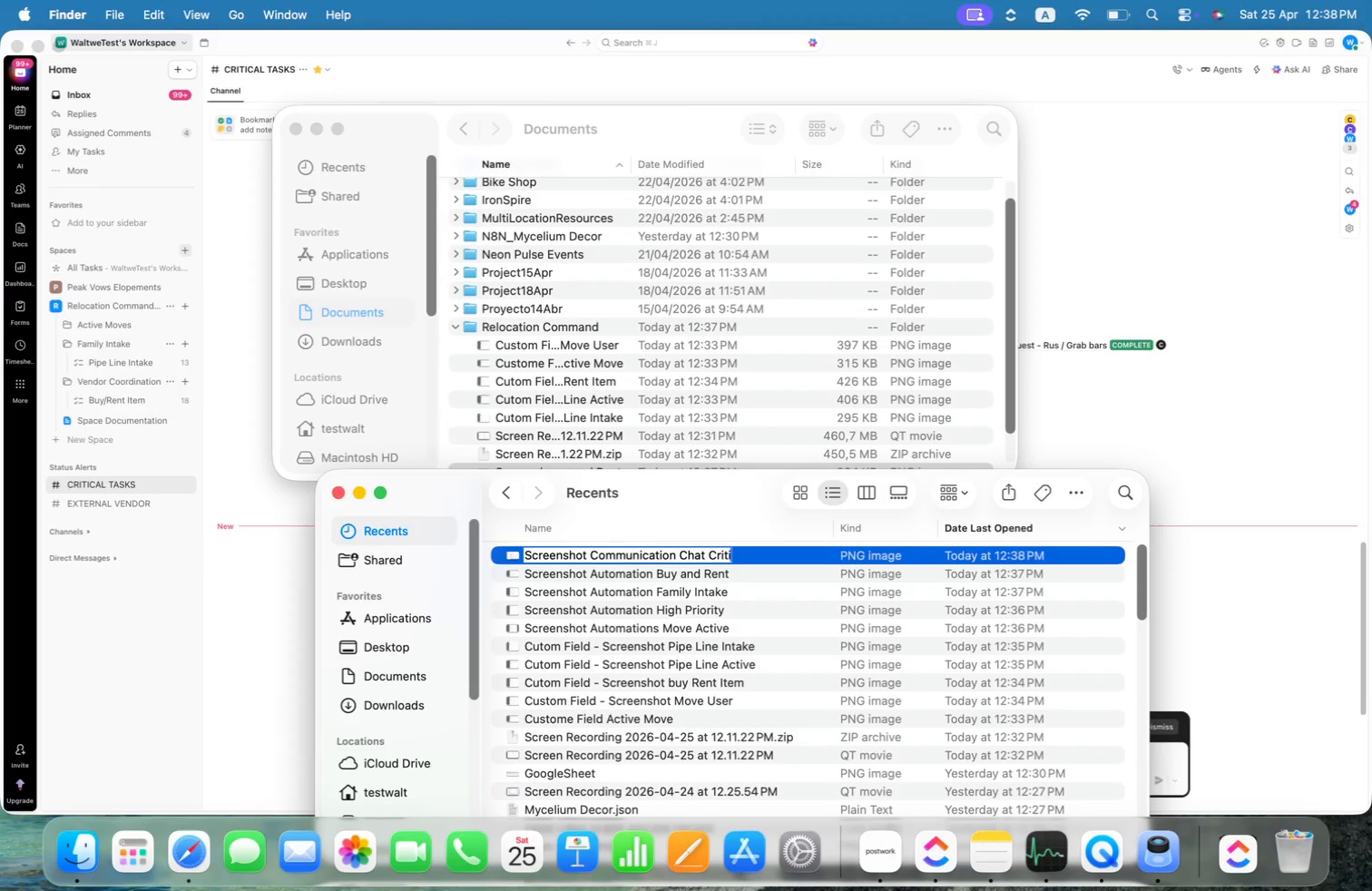 
key(Alt+I)
 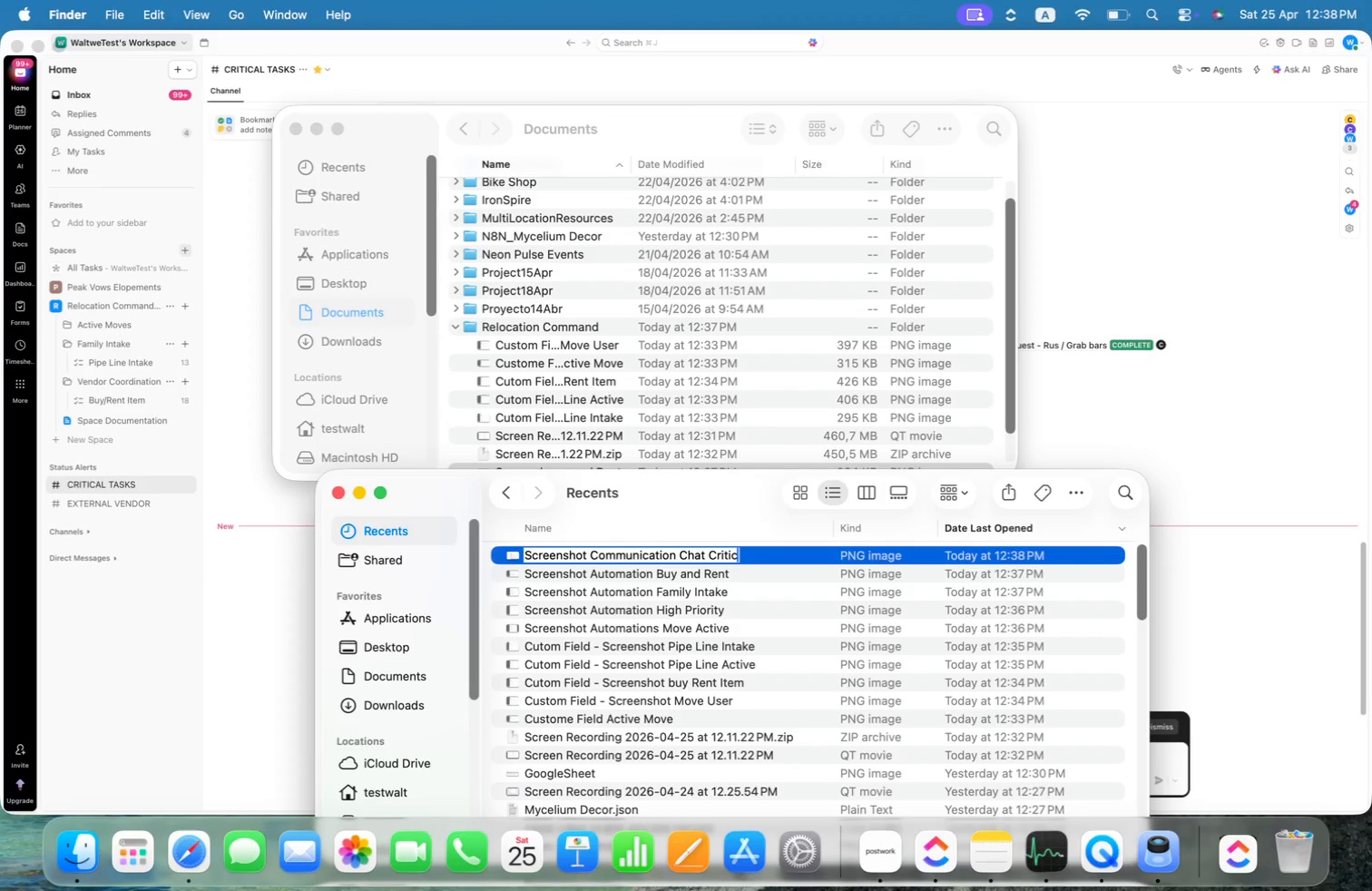 
key(Alt+C)
 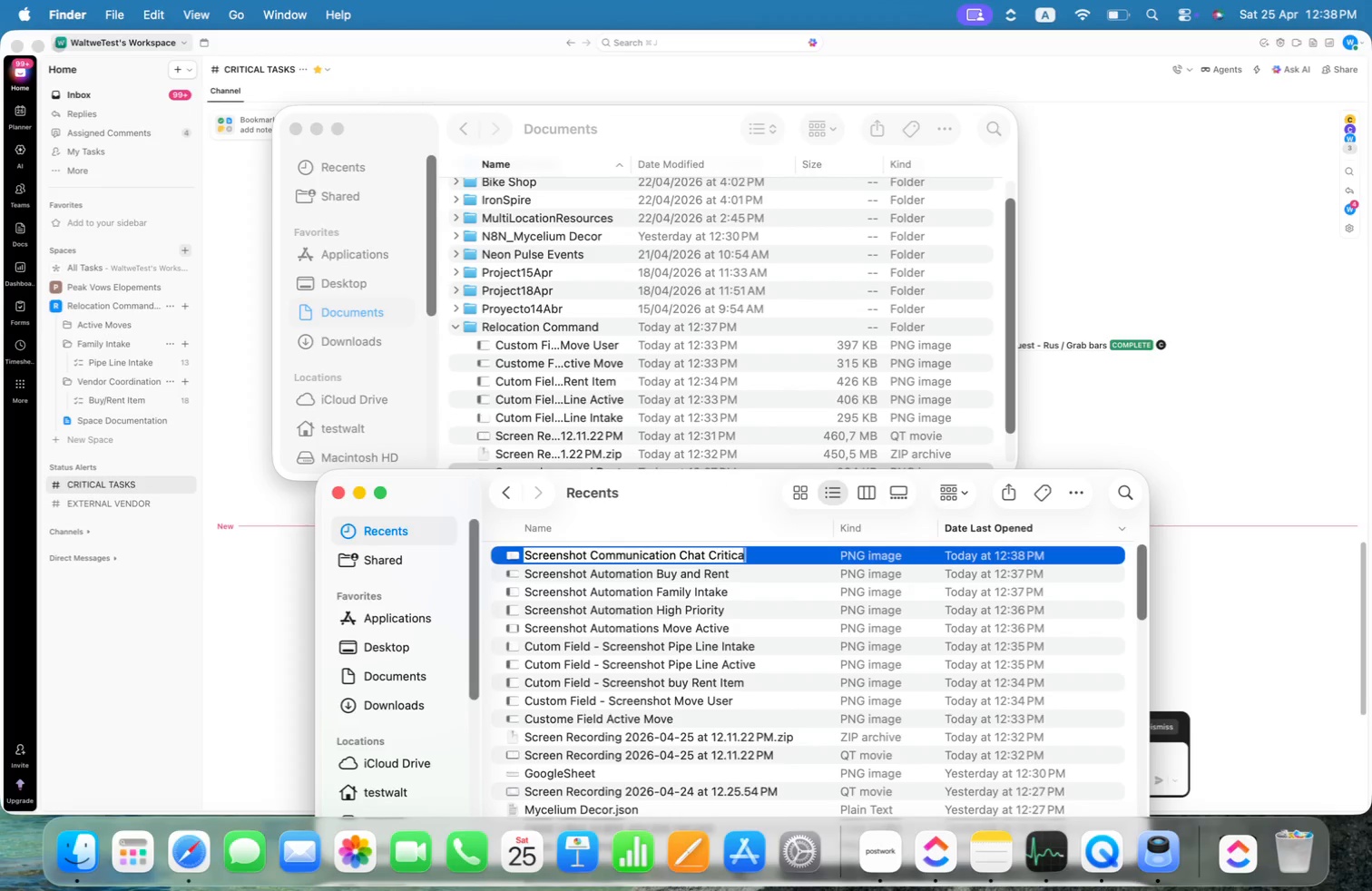 
key(Alt+A)
 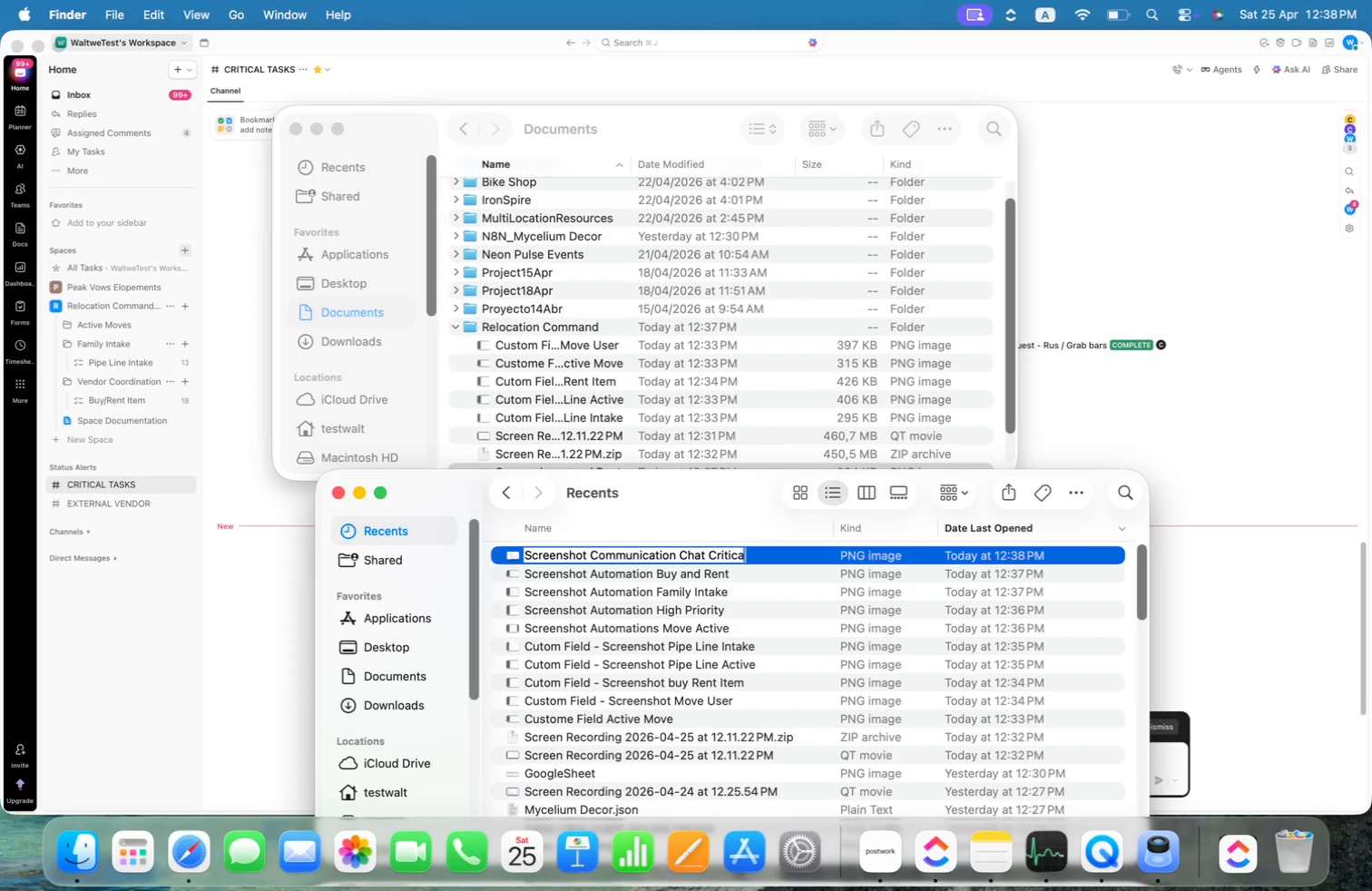 
key(Alt+L)
 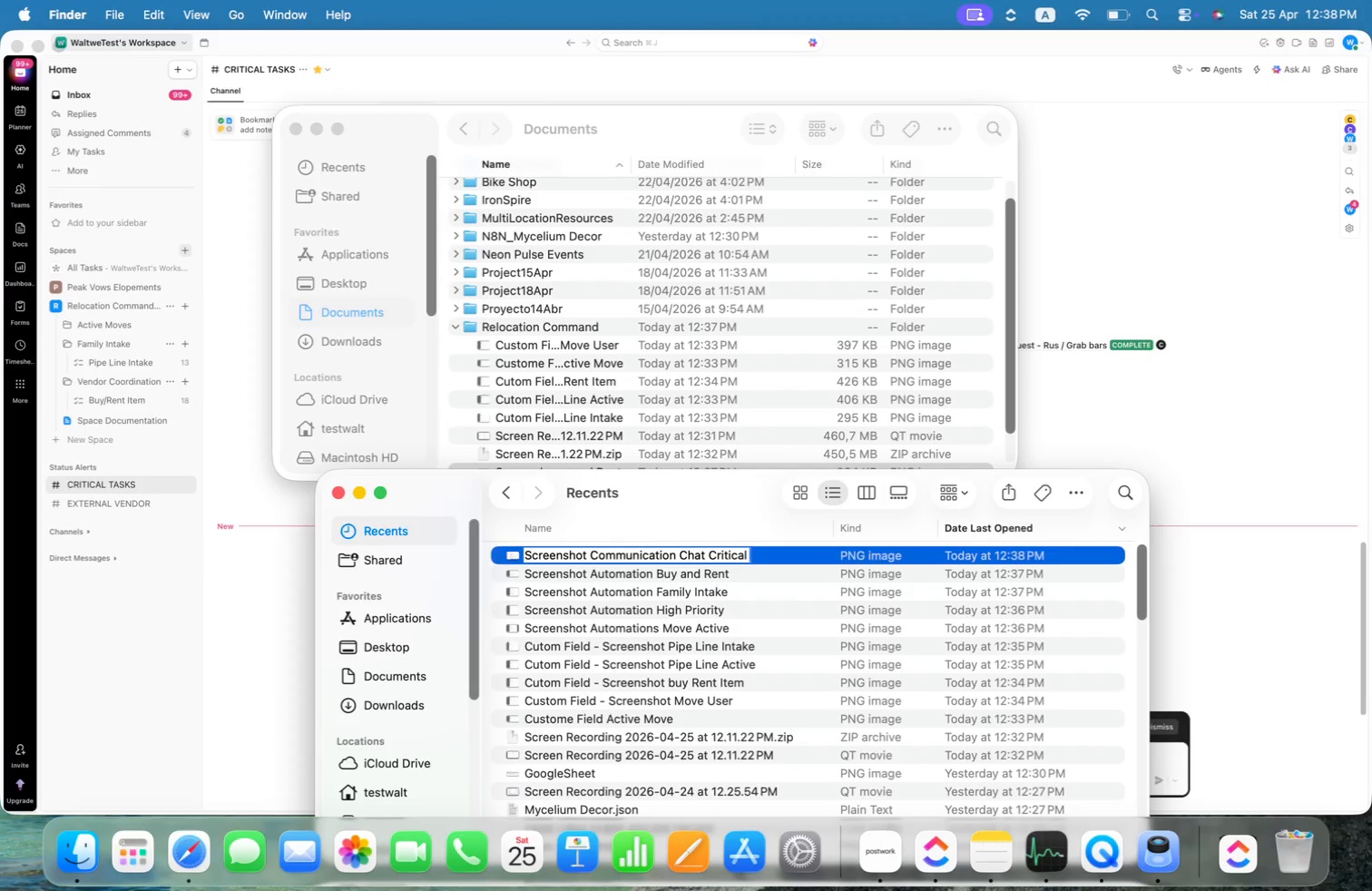 
key(Alt+Space)
 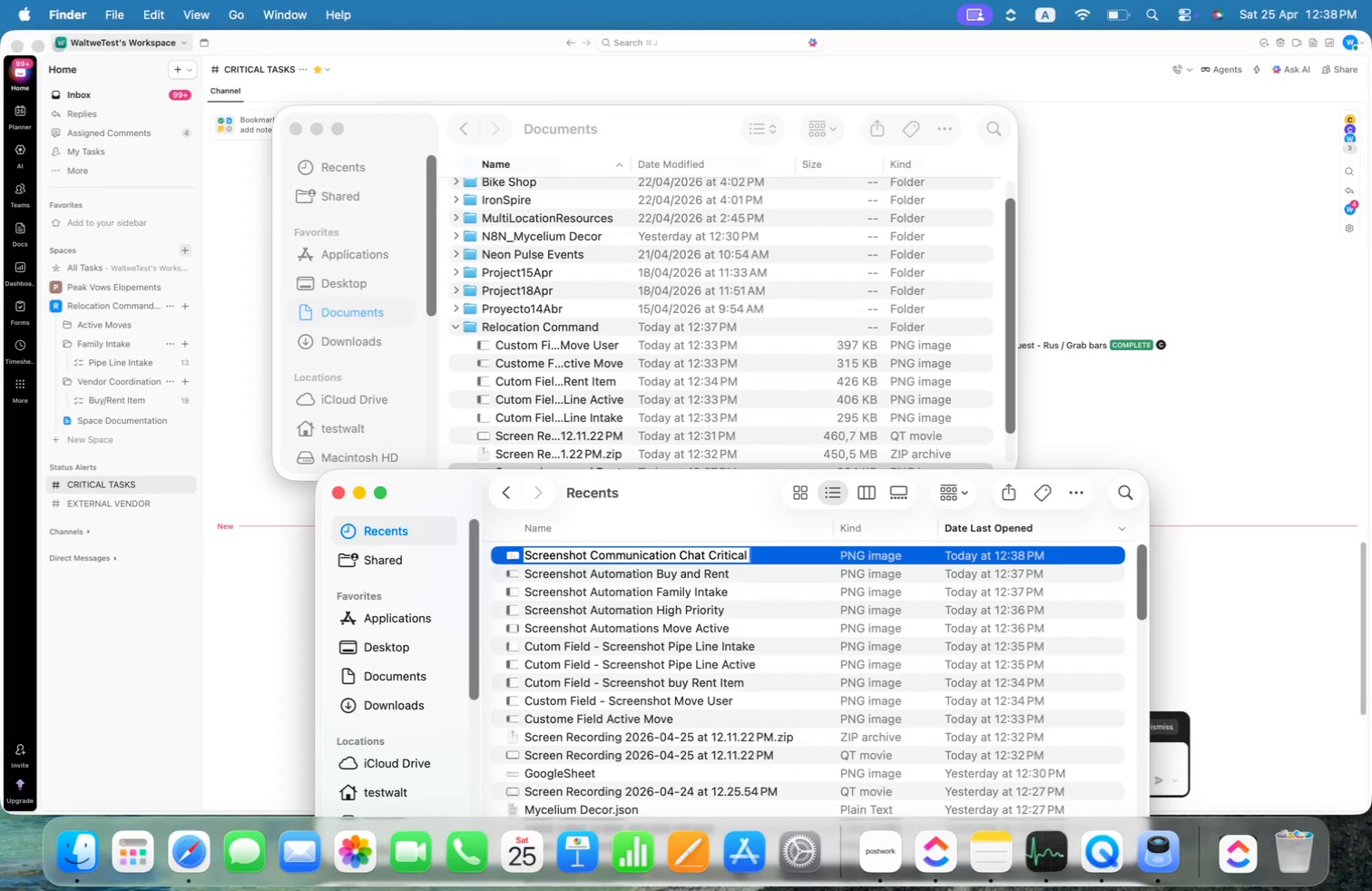 
key(Alt+Shift+ShiftLeft)
 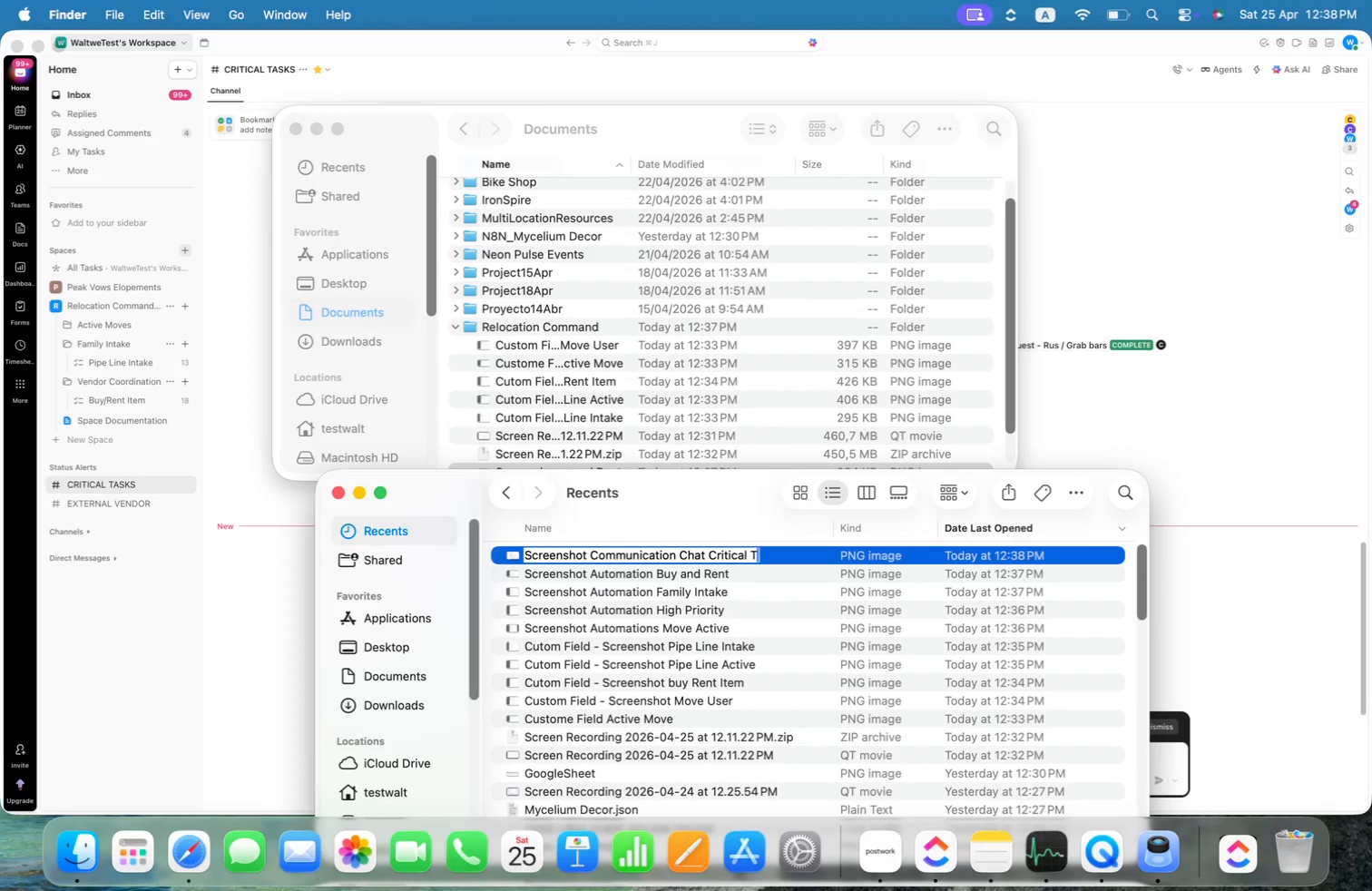 
key(Alt+Shift+T)
 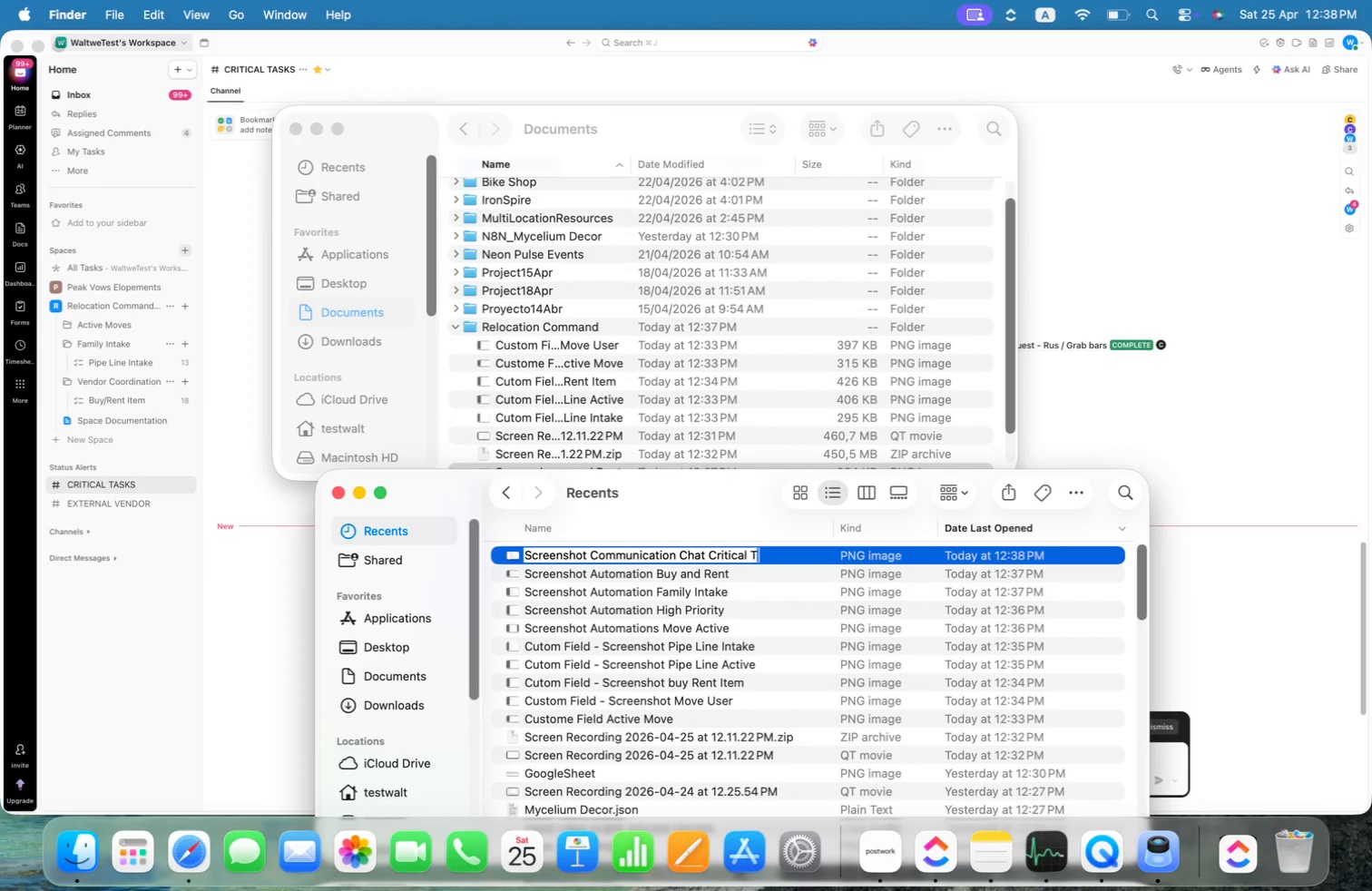 
key(Alt+A)
 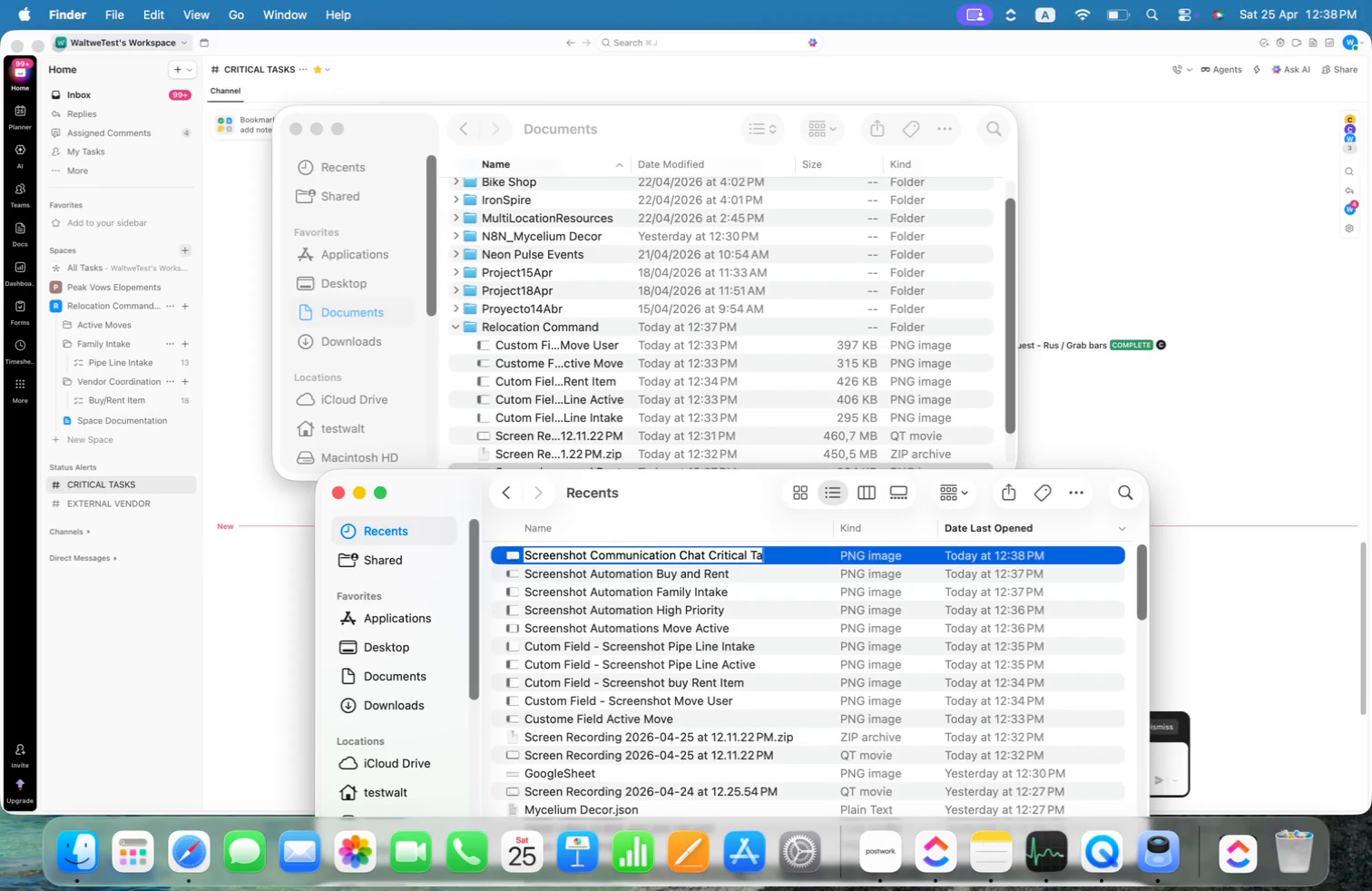 
key(Alt+K)
 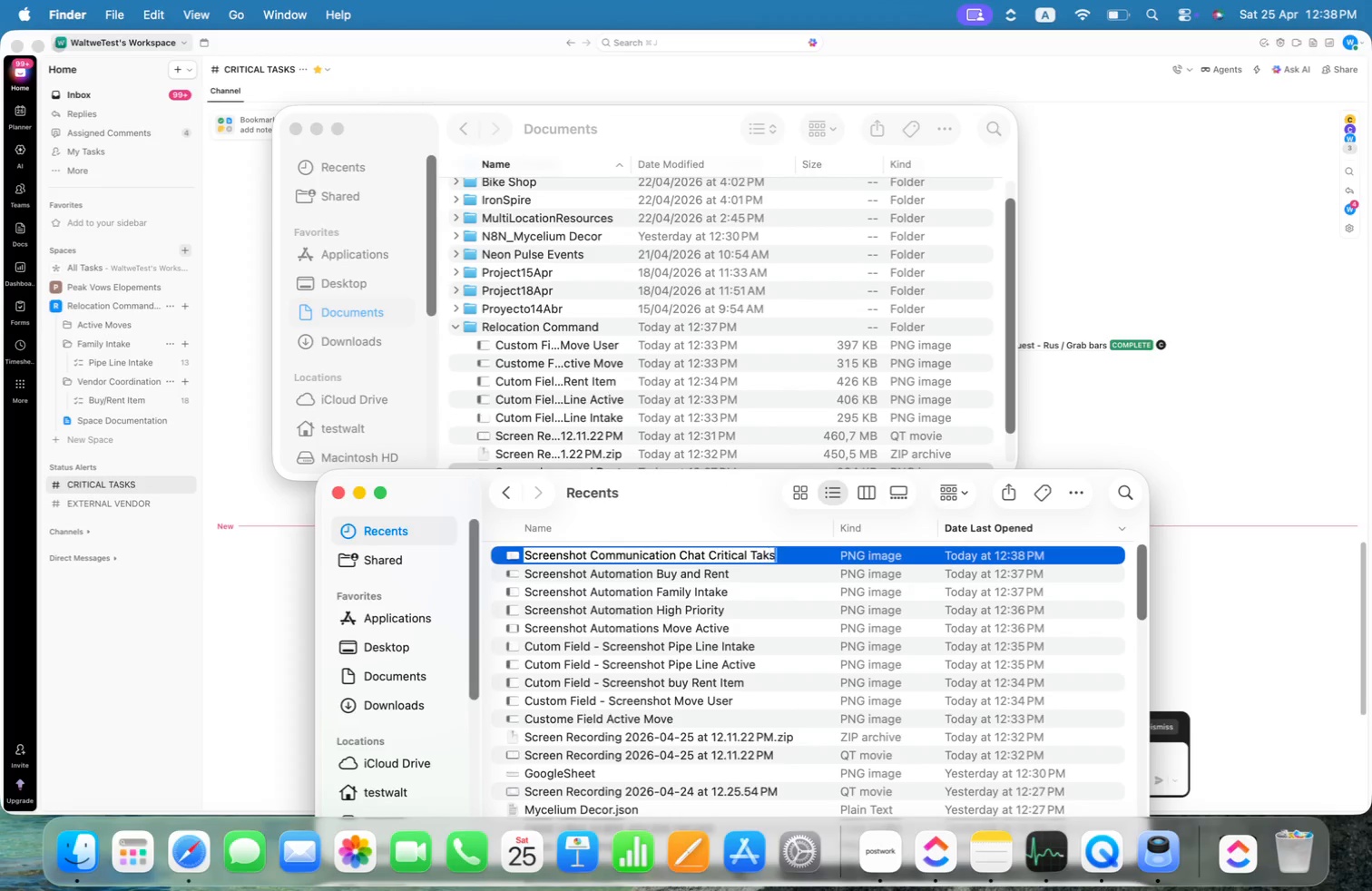 
key(Alt+S)
 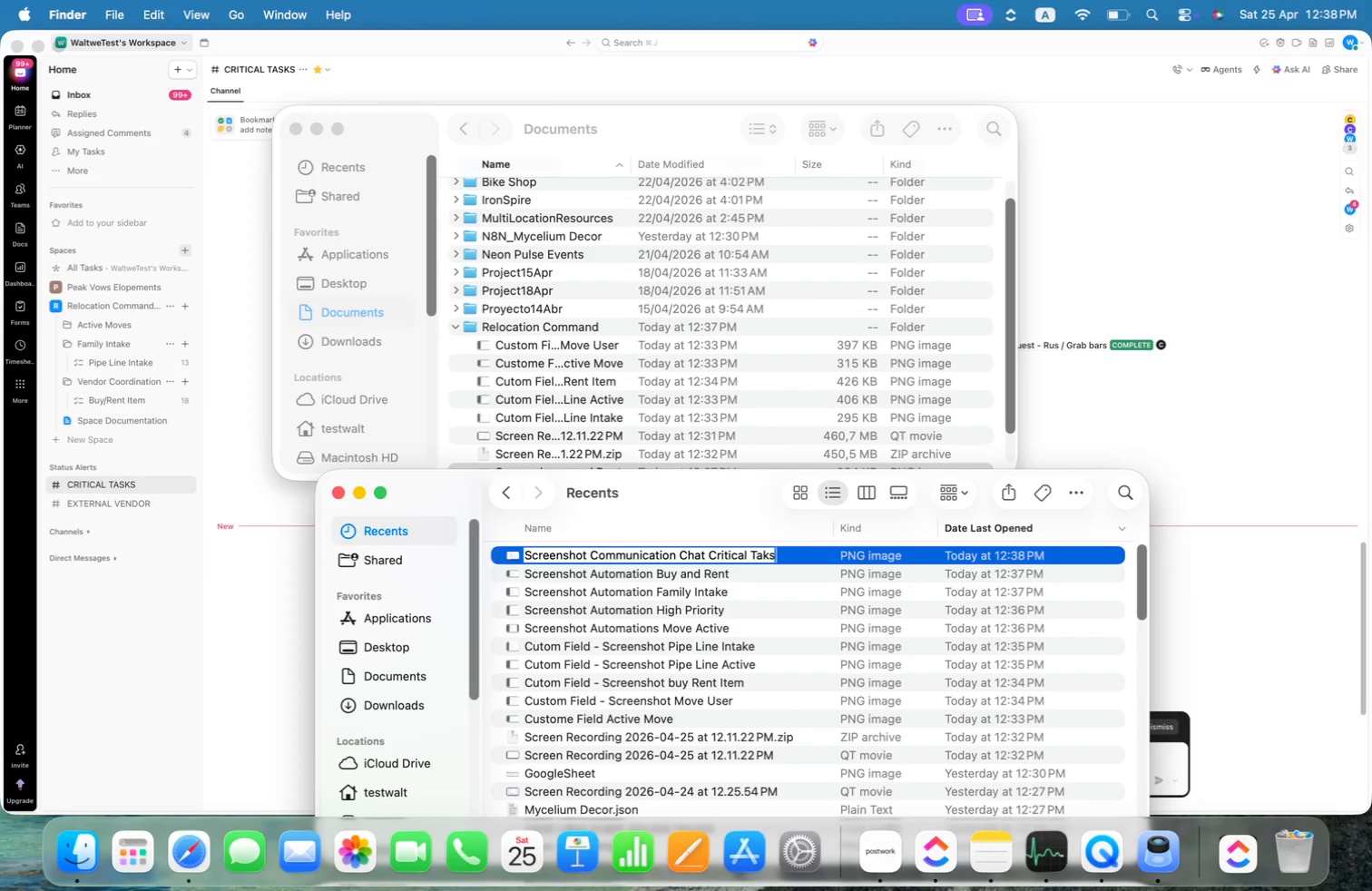 
key(Alt+Backspace)
 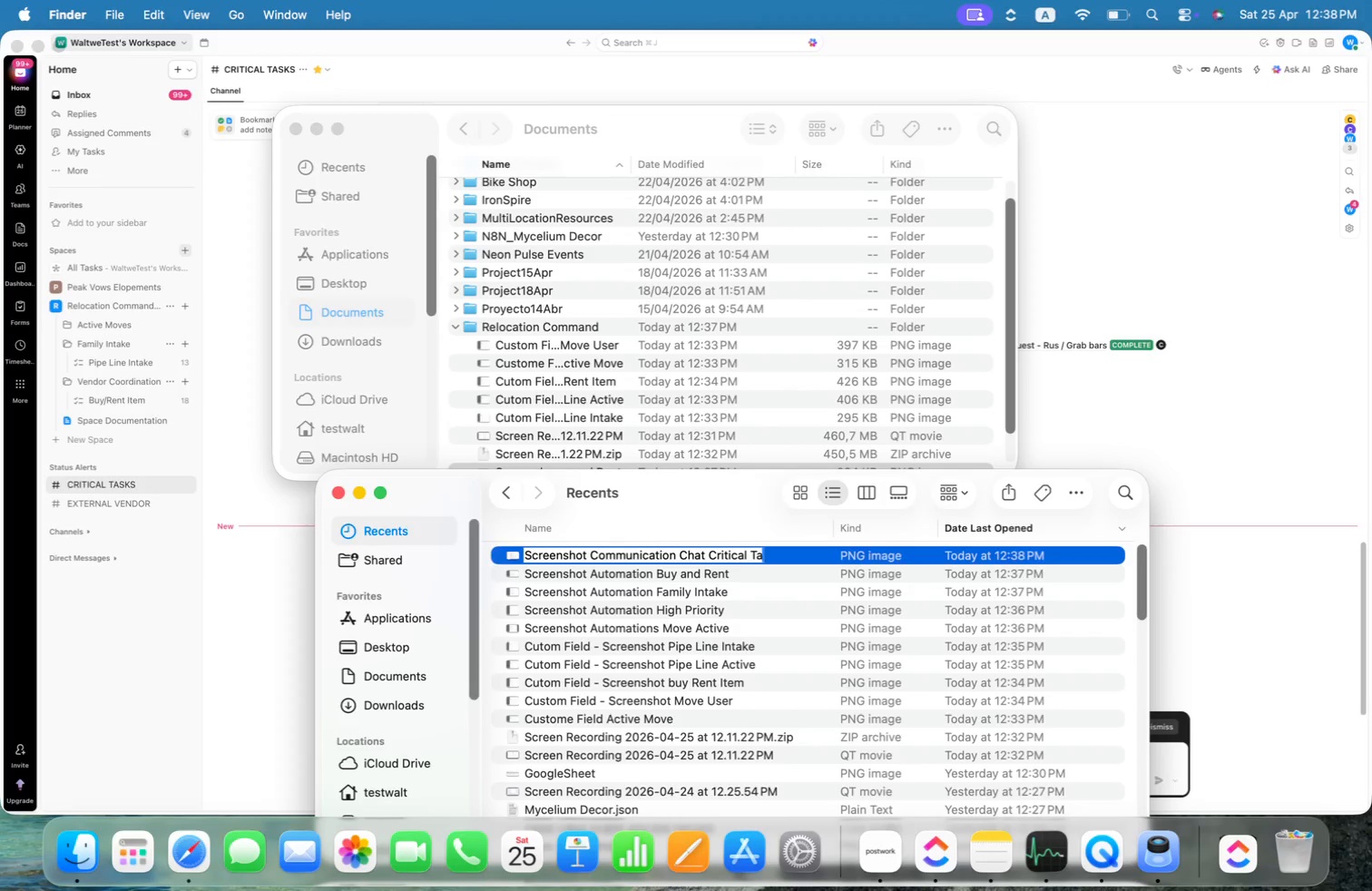 
key(Alt+Backspace)
 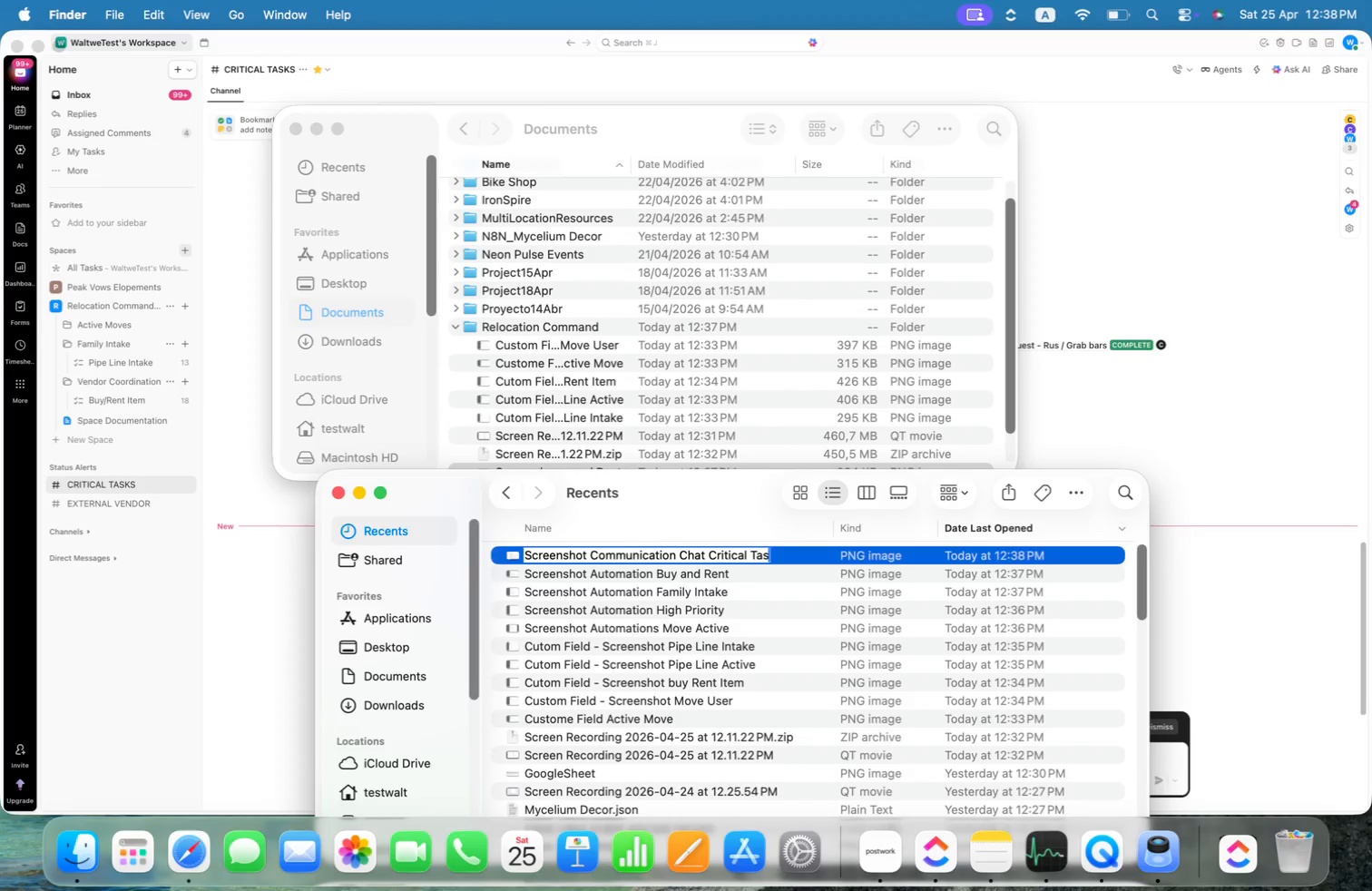 
key(Alt+S)
 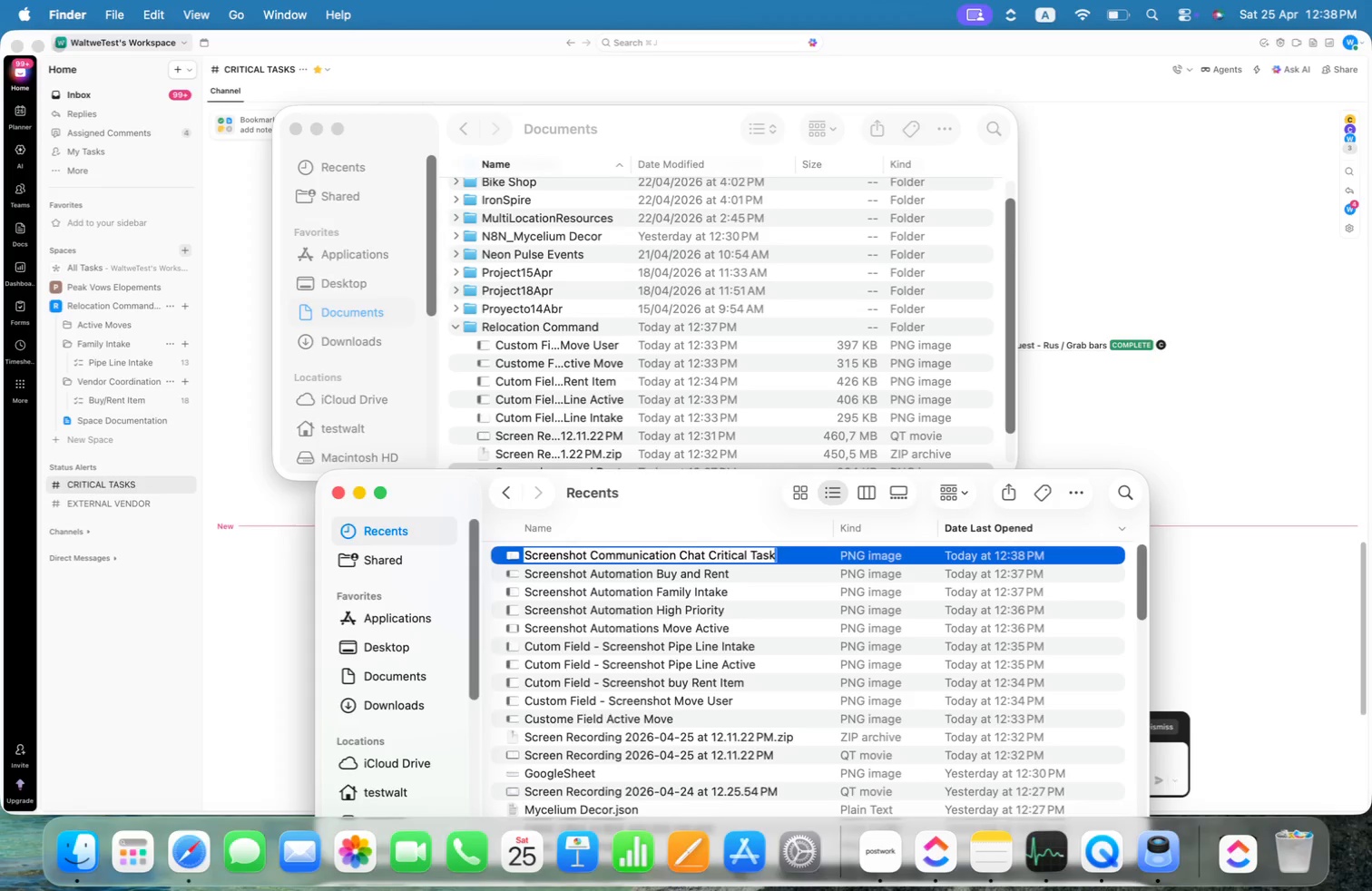 
key(Alt+K)
 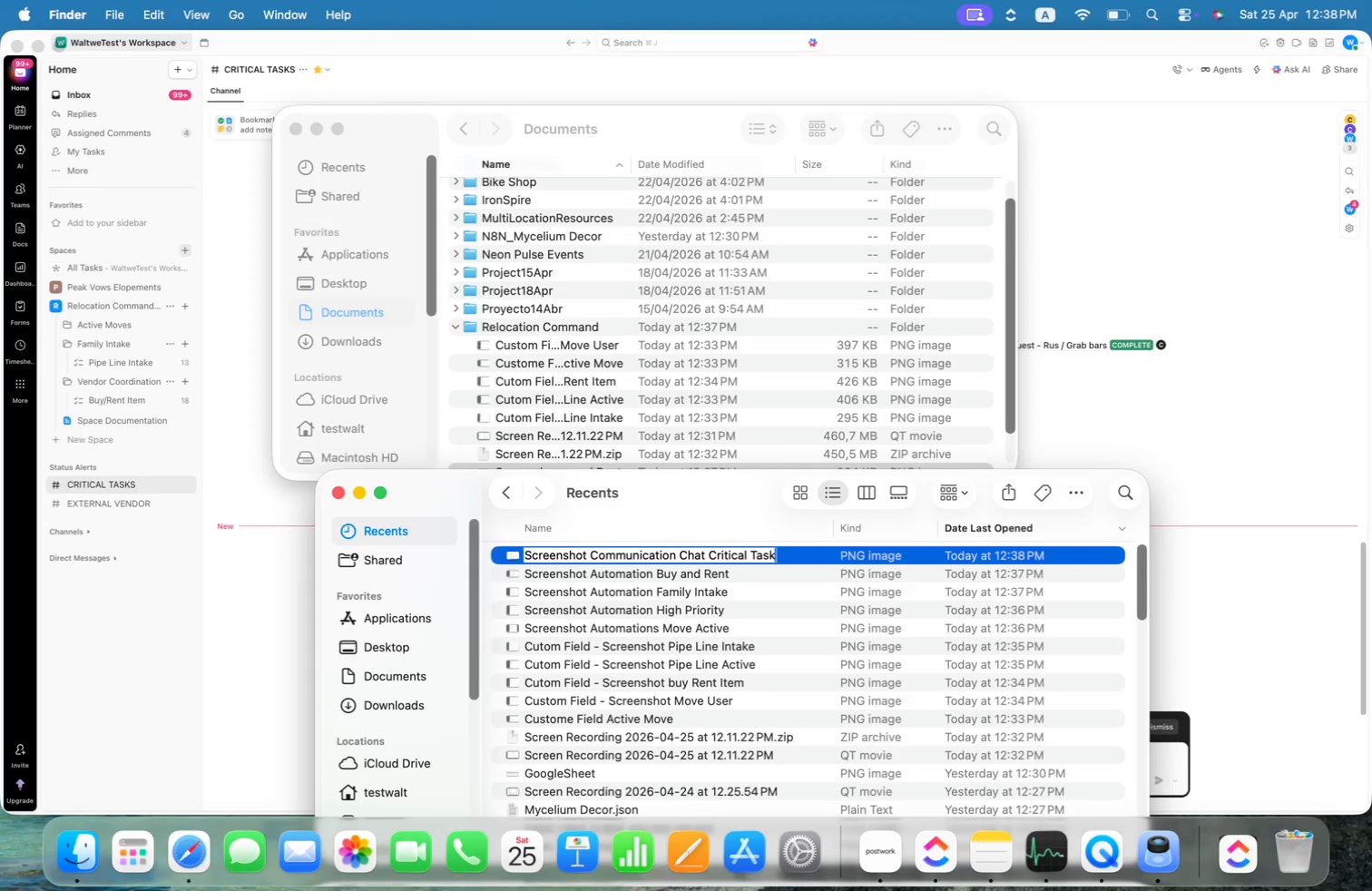 
key(Alt+S)
 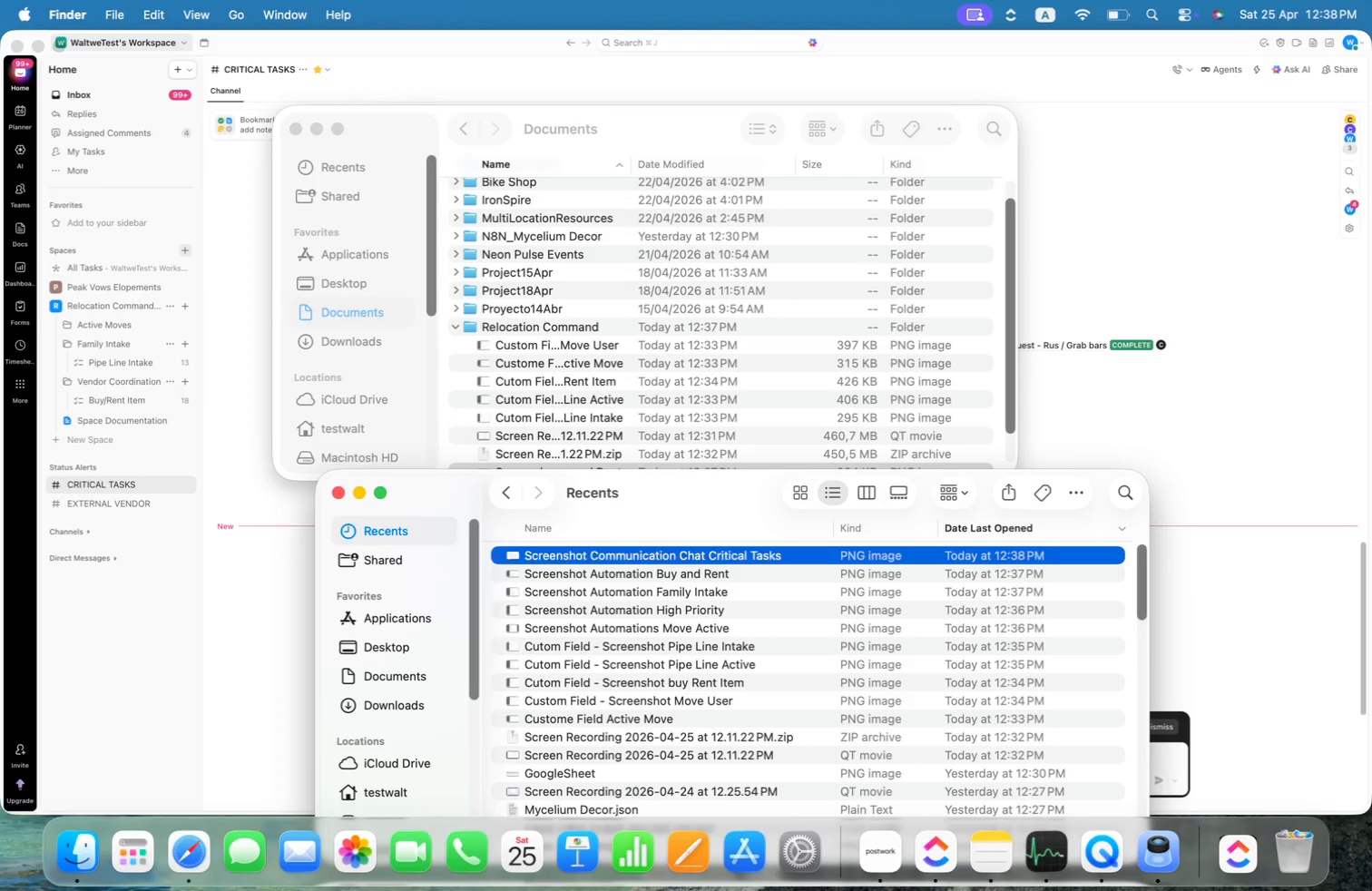 
key(Alt+Enter)
 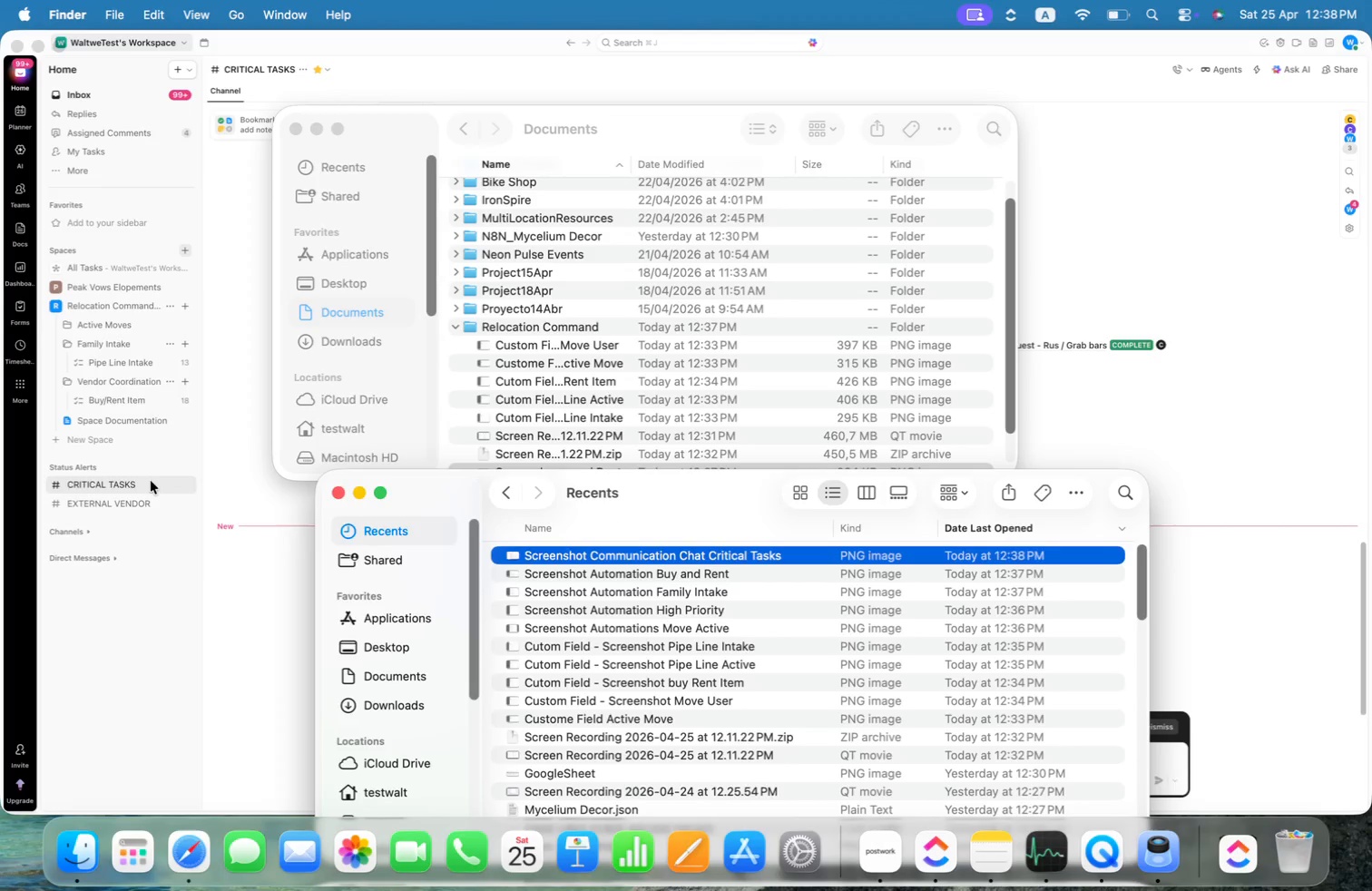 
left_click([276, 585])
 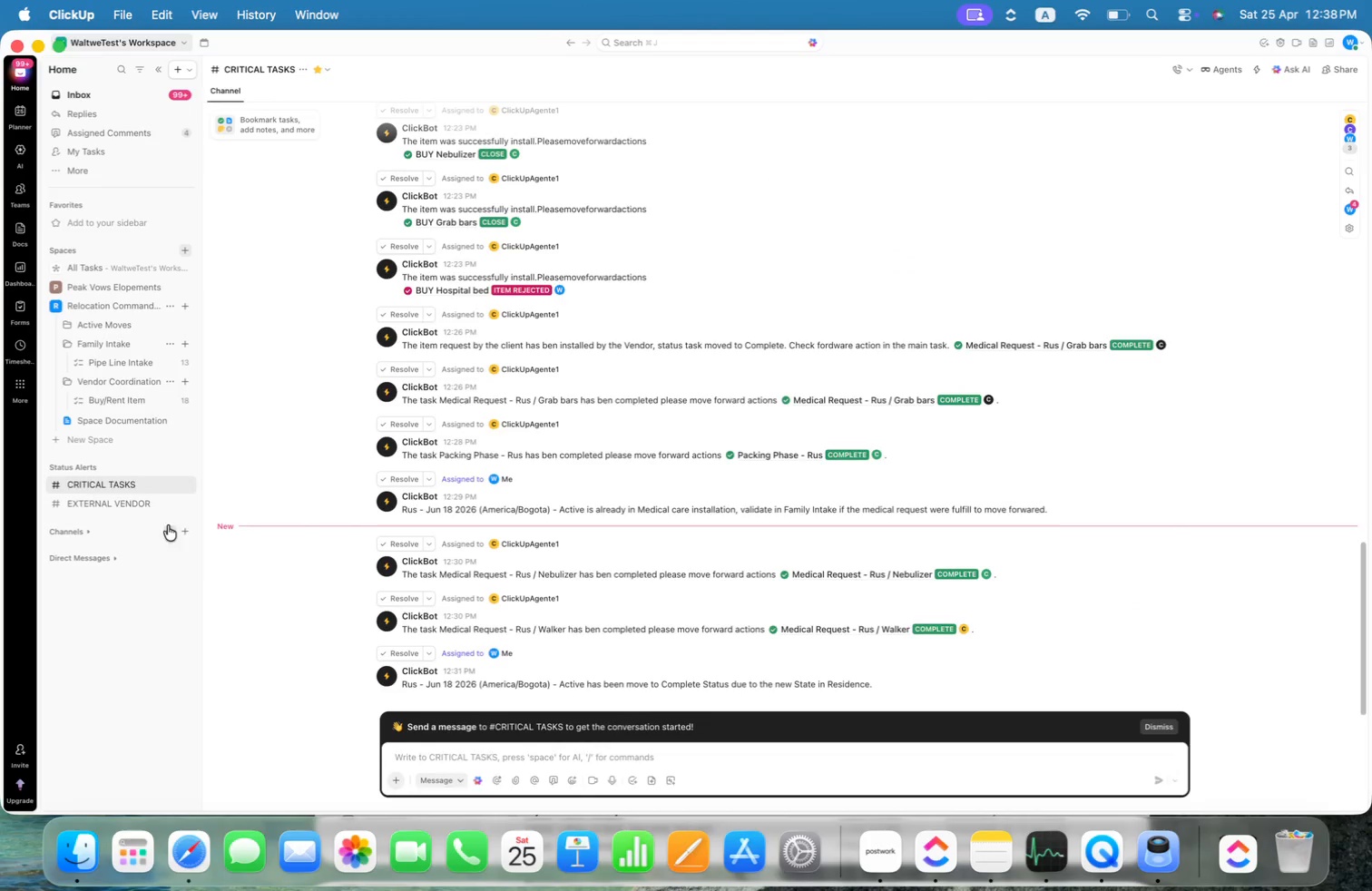 
left_click([139, 508])
 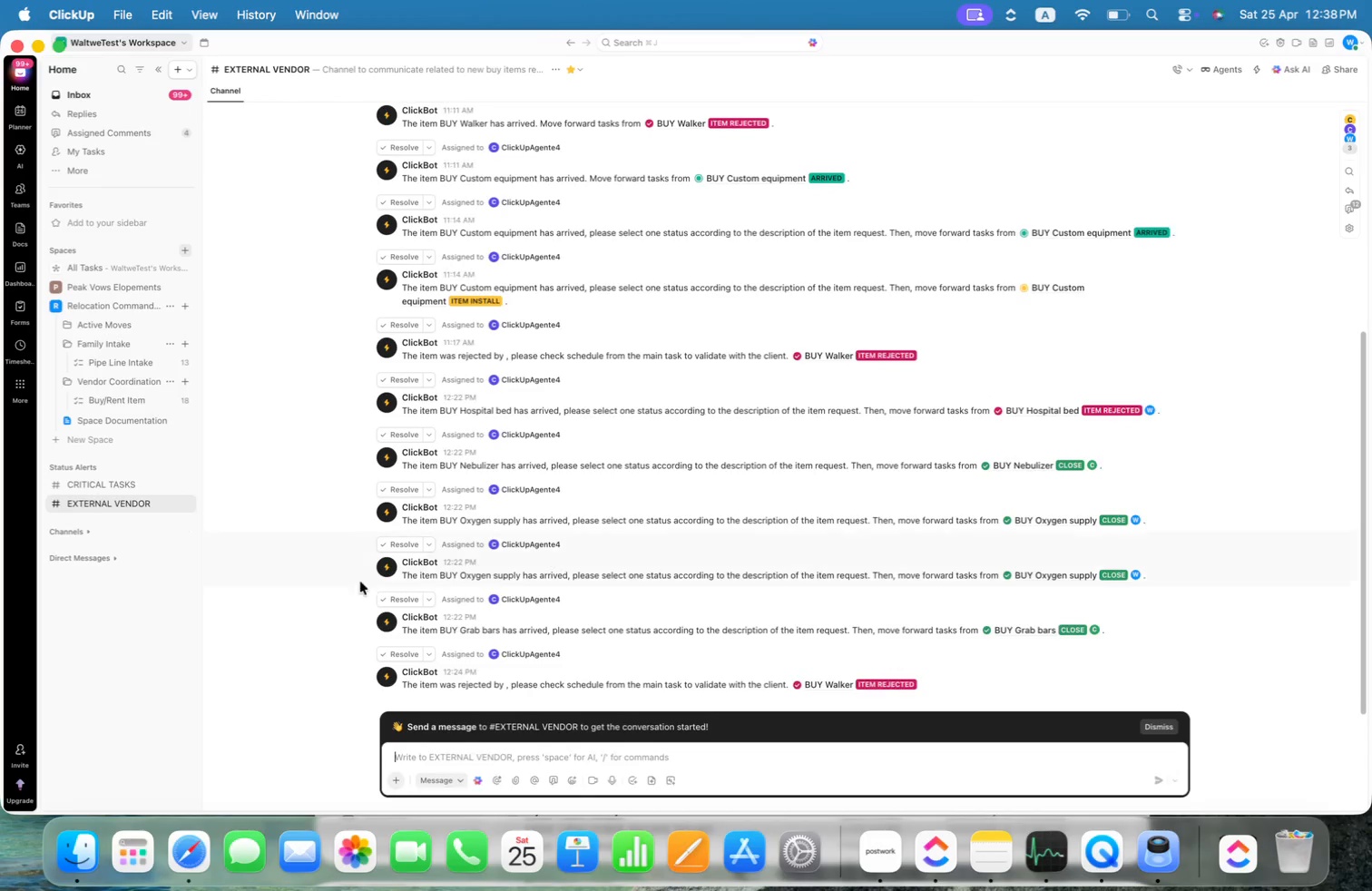 
key(Alt+Meta+Shift+4)
 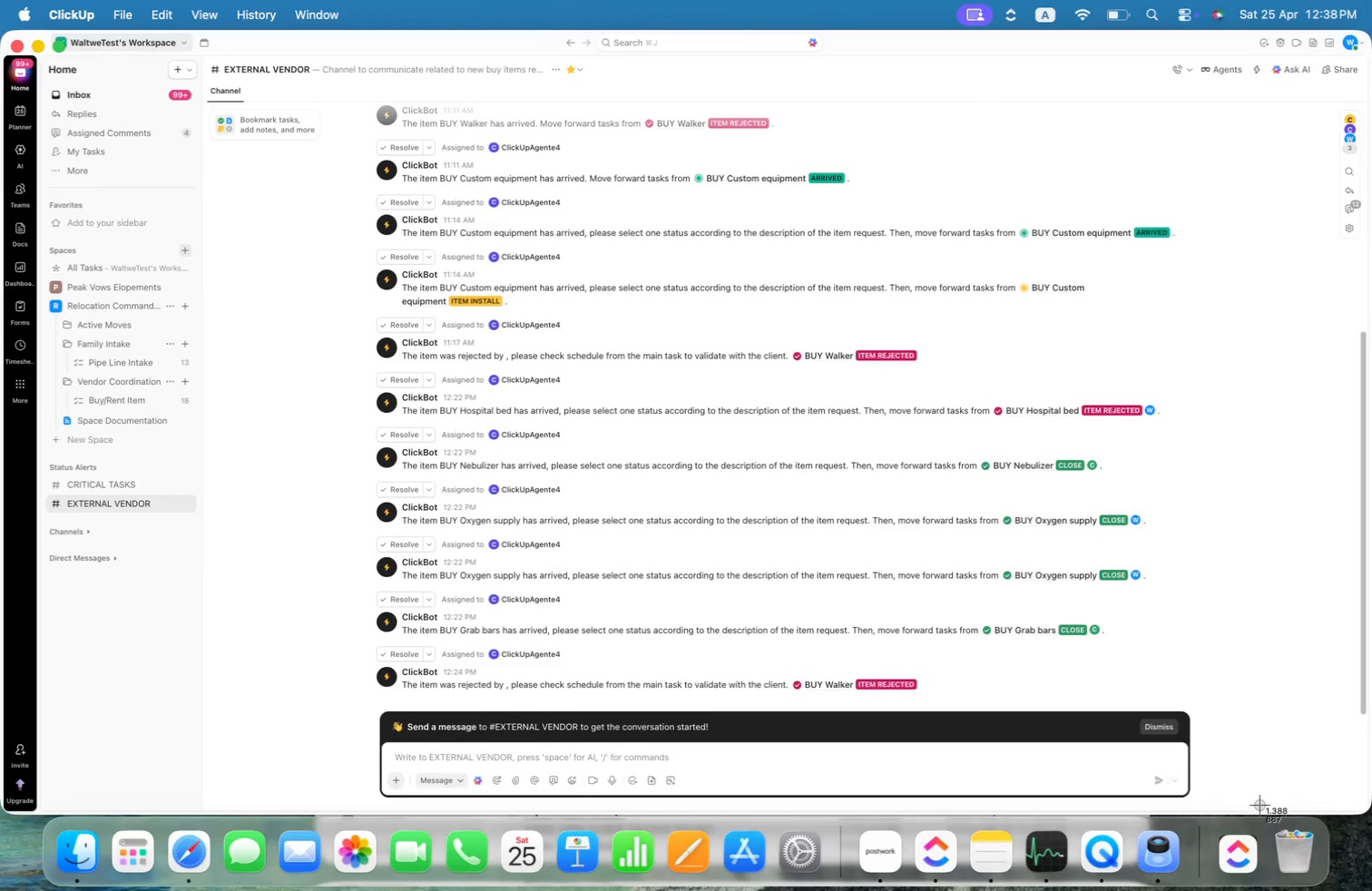 
left_click_drag(start_coordinate=[1278, 805], to_coordinate=[2, 40])
 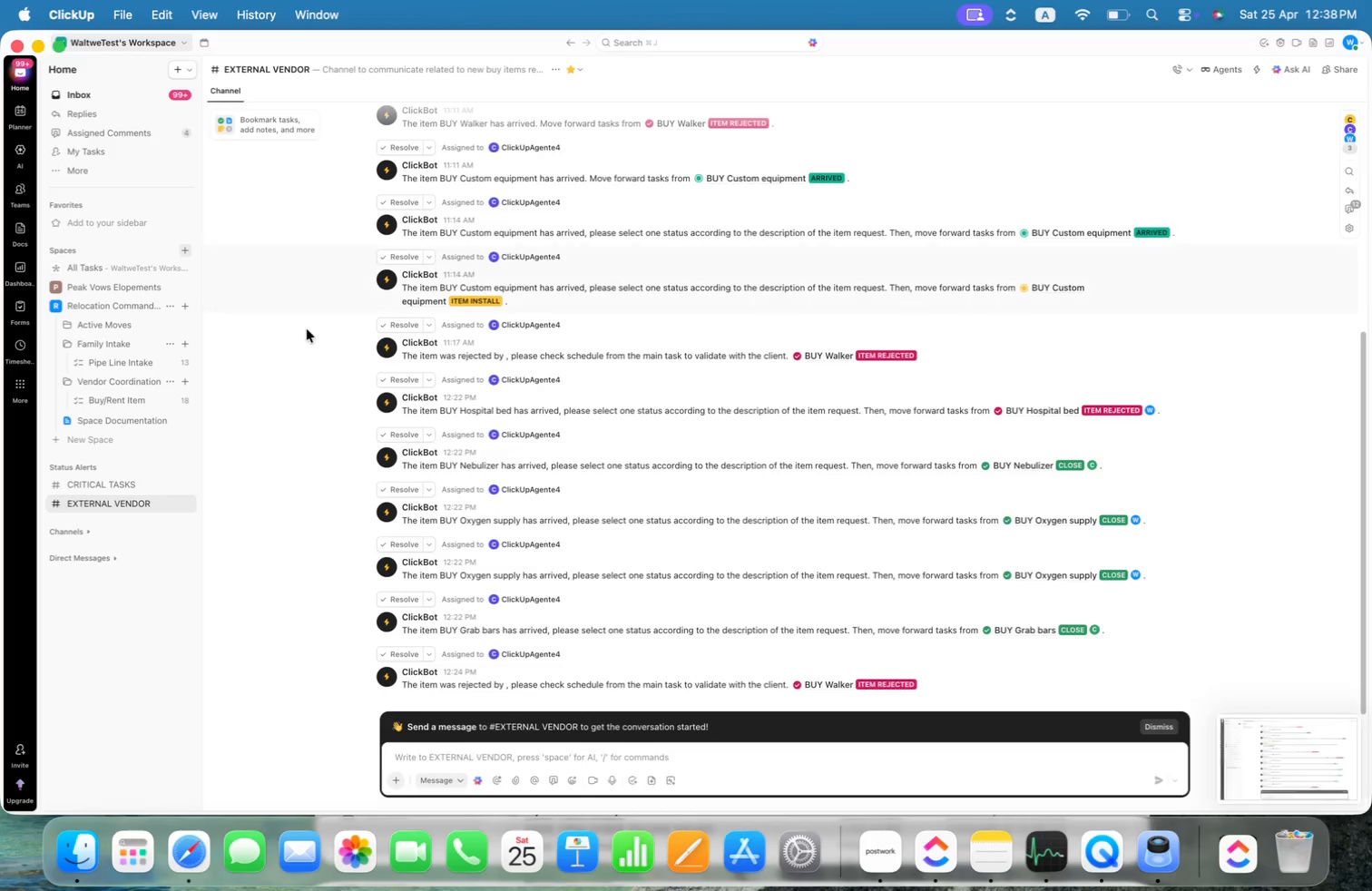 
key(Alt+Meta+CommandLeft)
 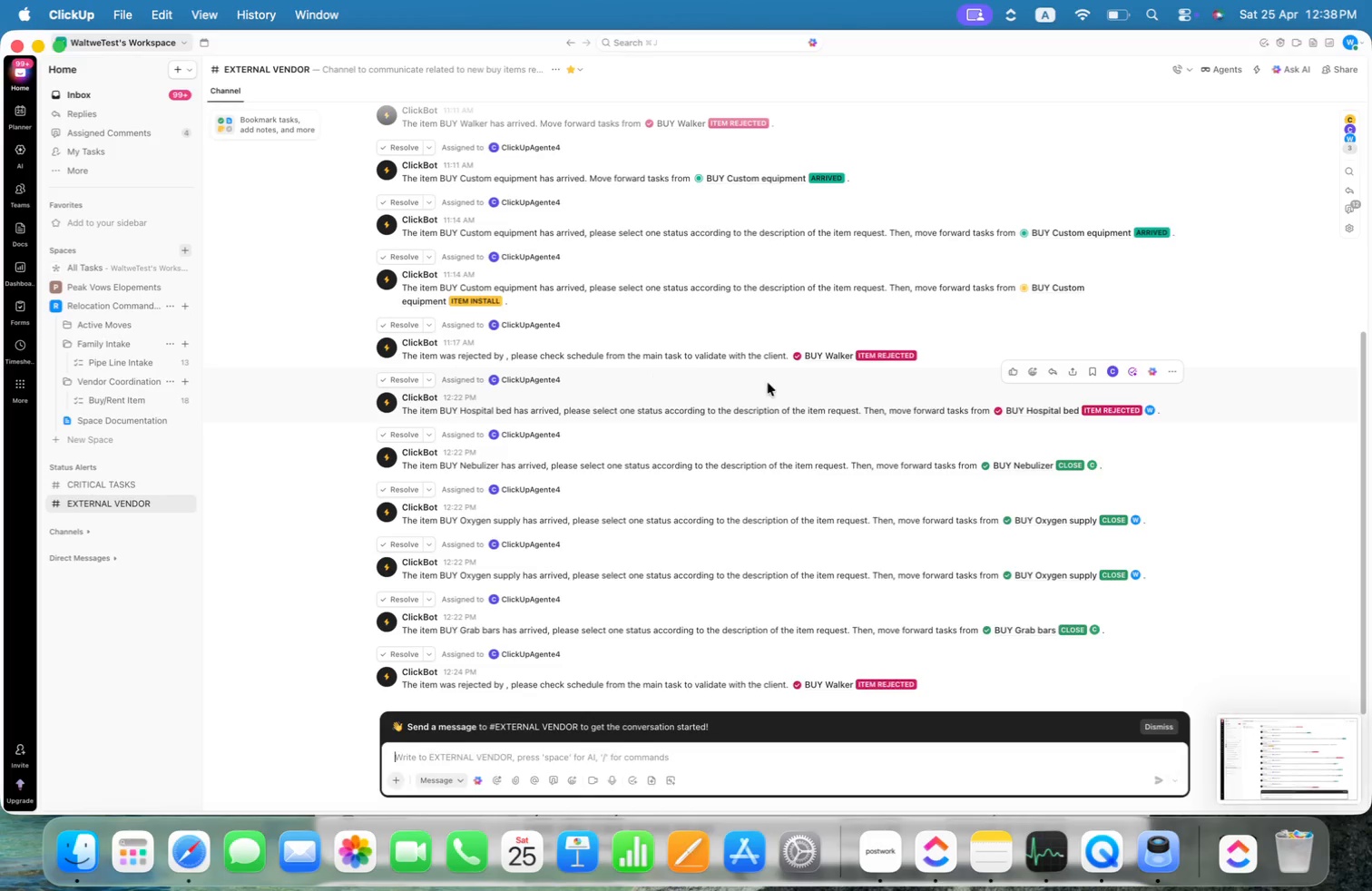 
key(Alt+Meta+Tab)
 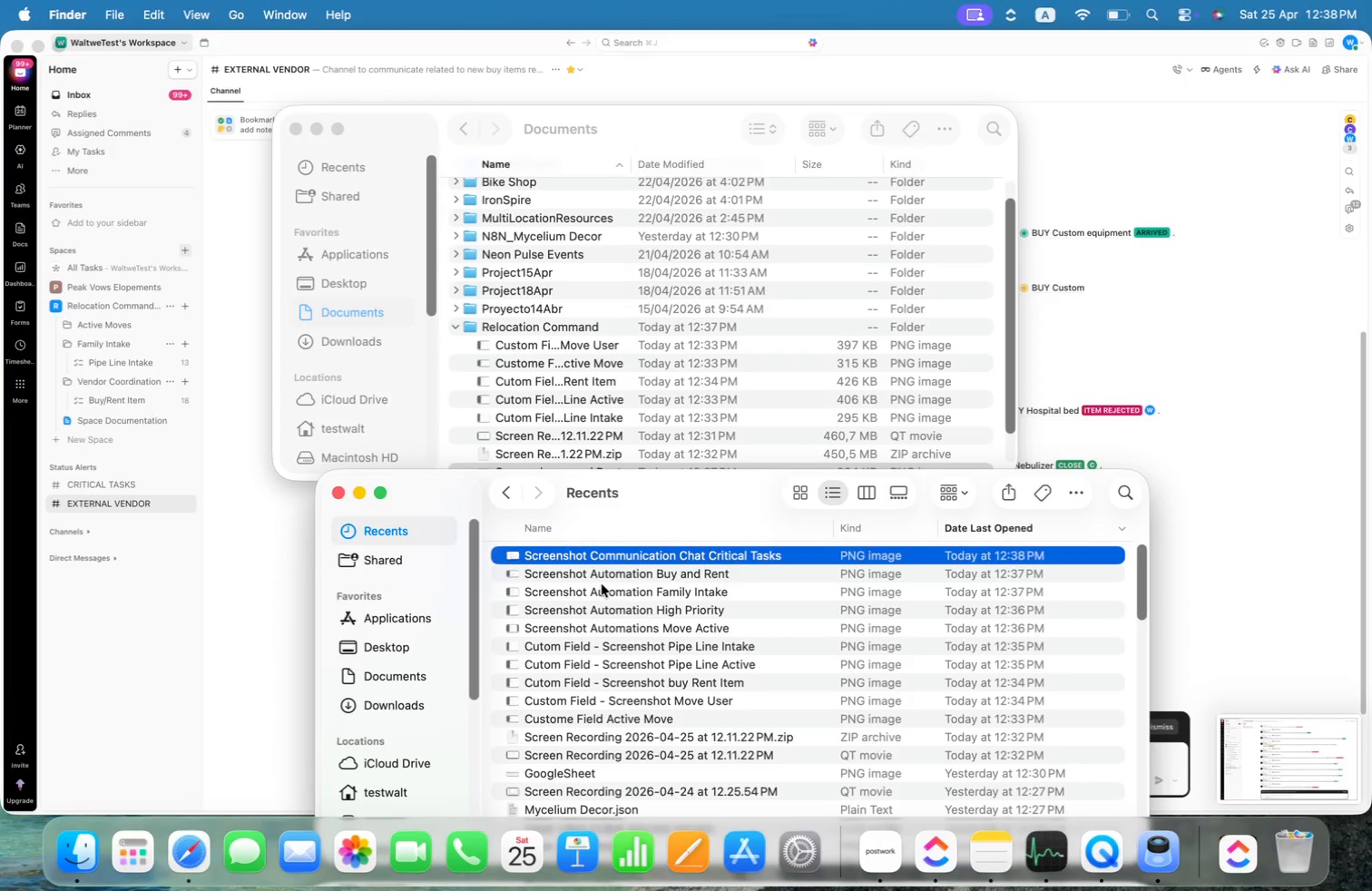 
left_click([602, 584])
 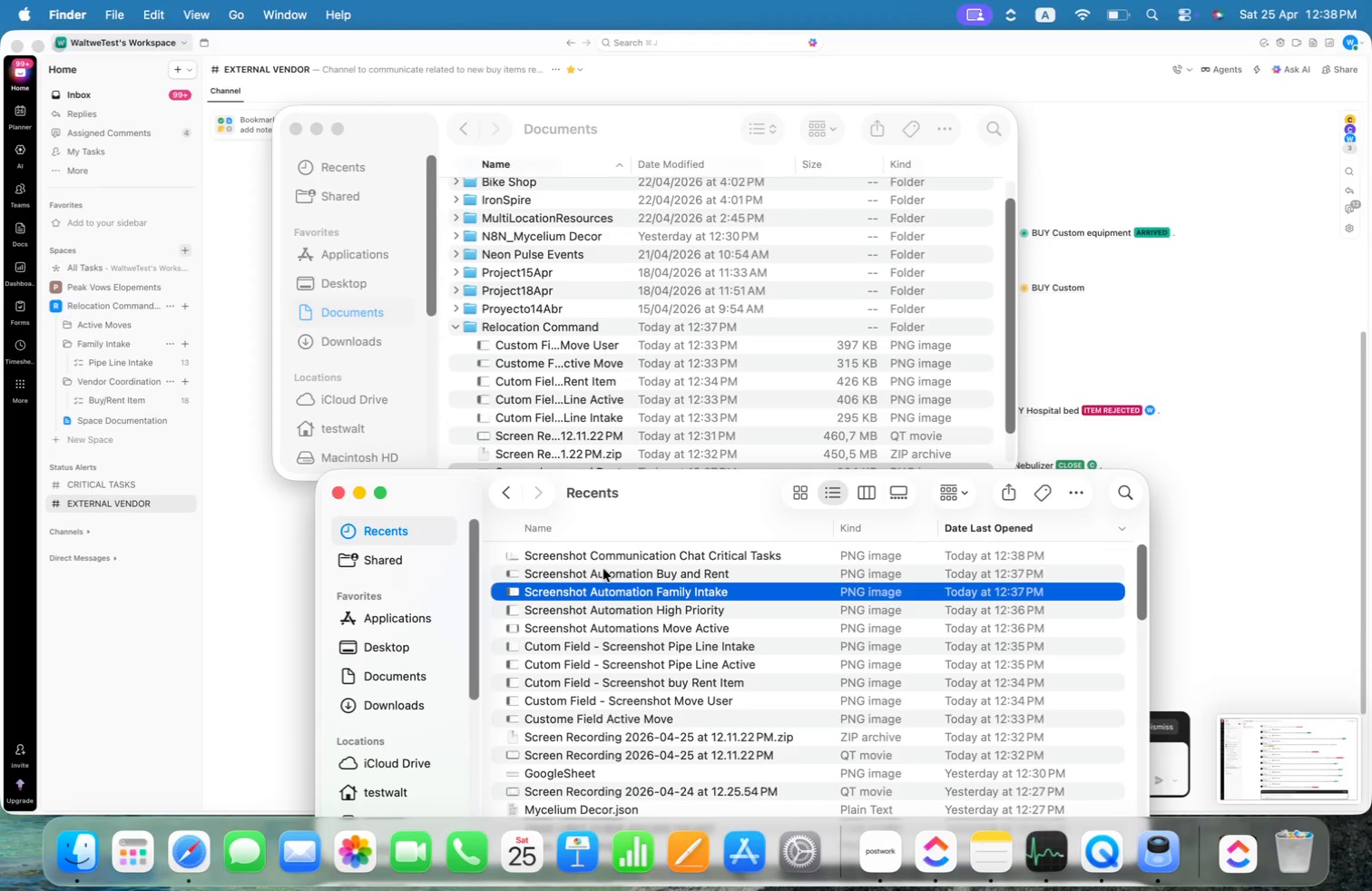 
mouse_move([606, 553])
 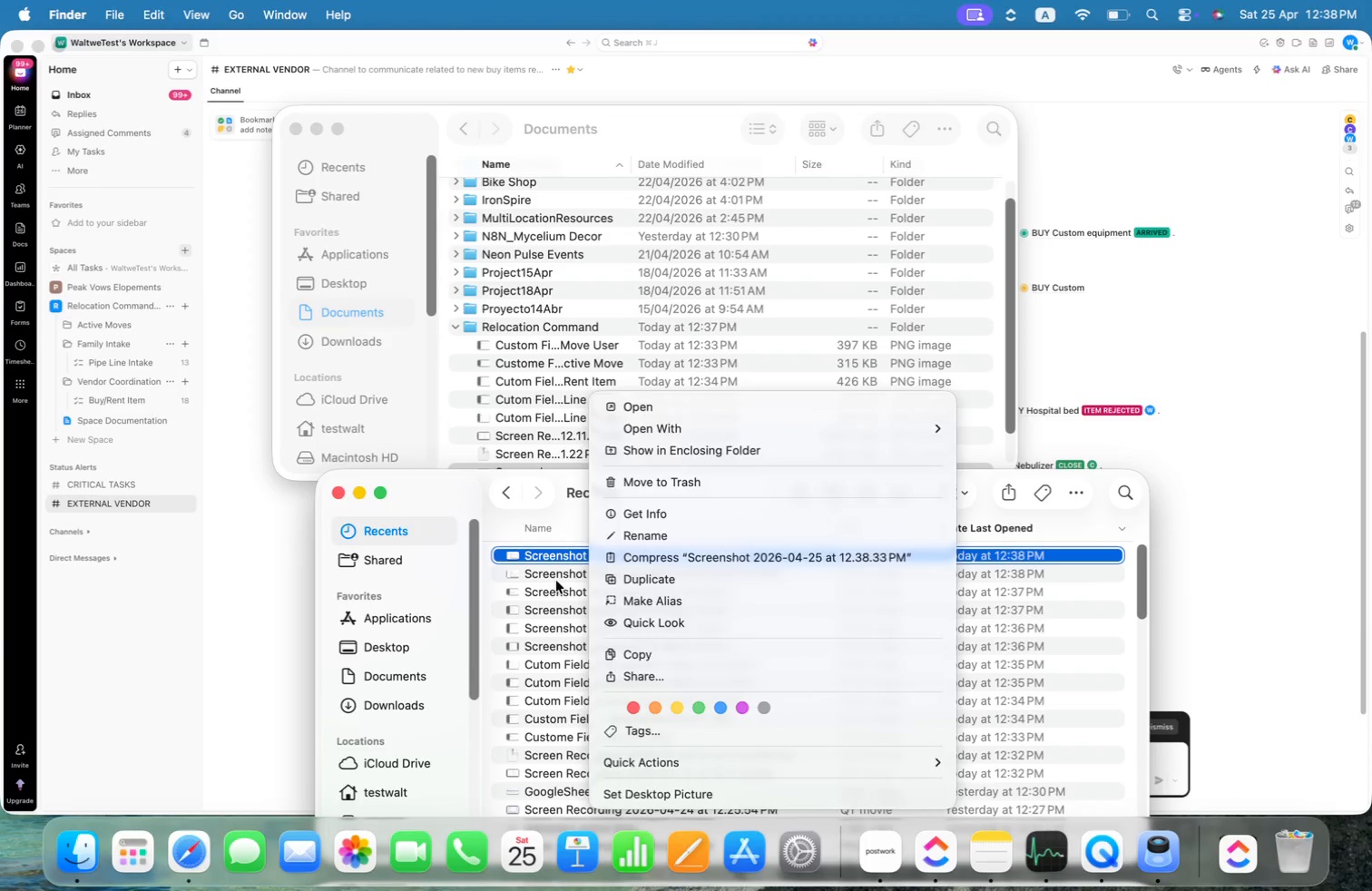 
double_click([561, 575])
 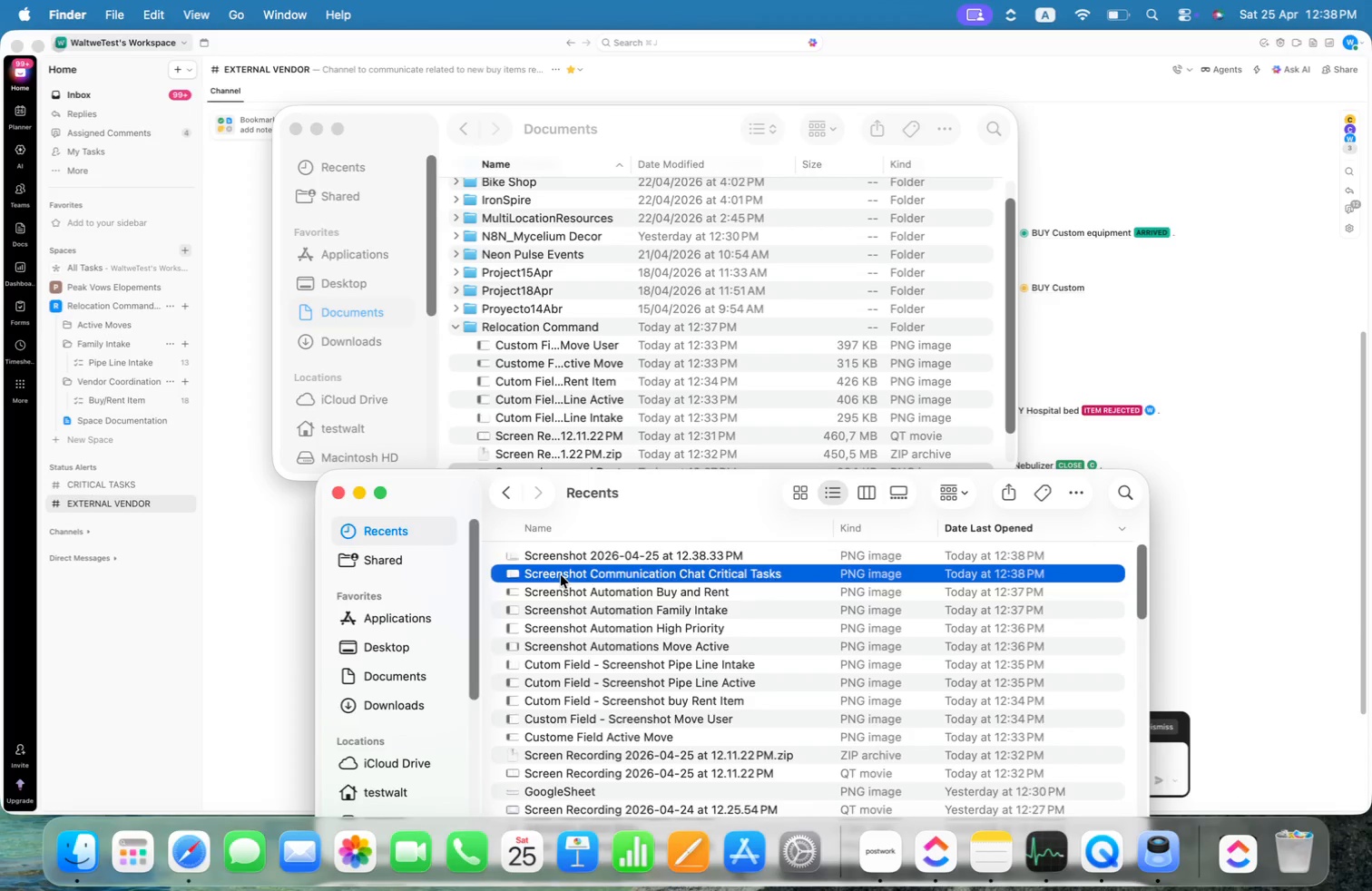 
right_click([561, 575])
 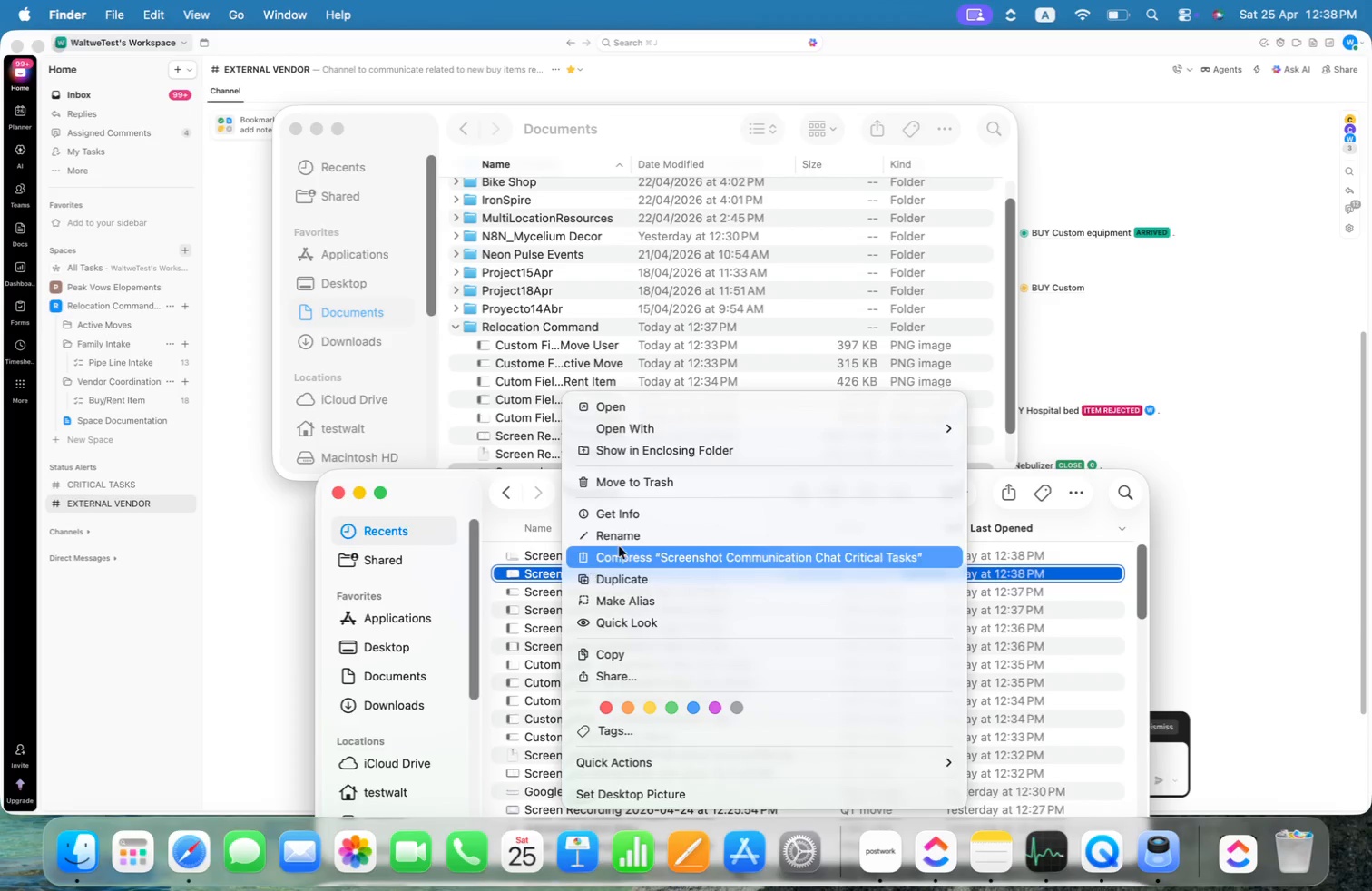 
left_click([629, 537])
 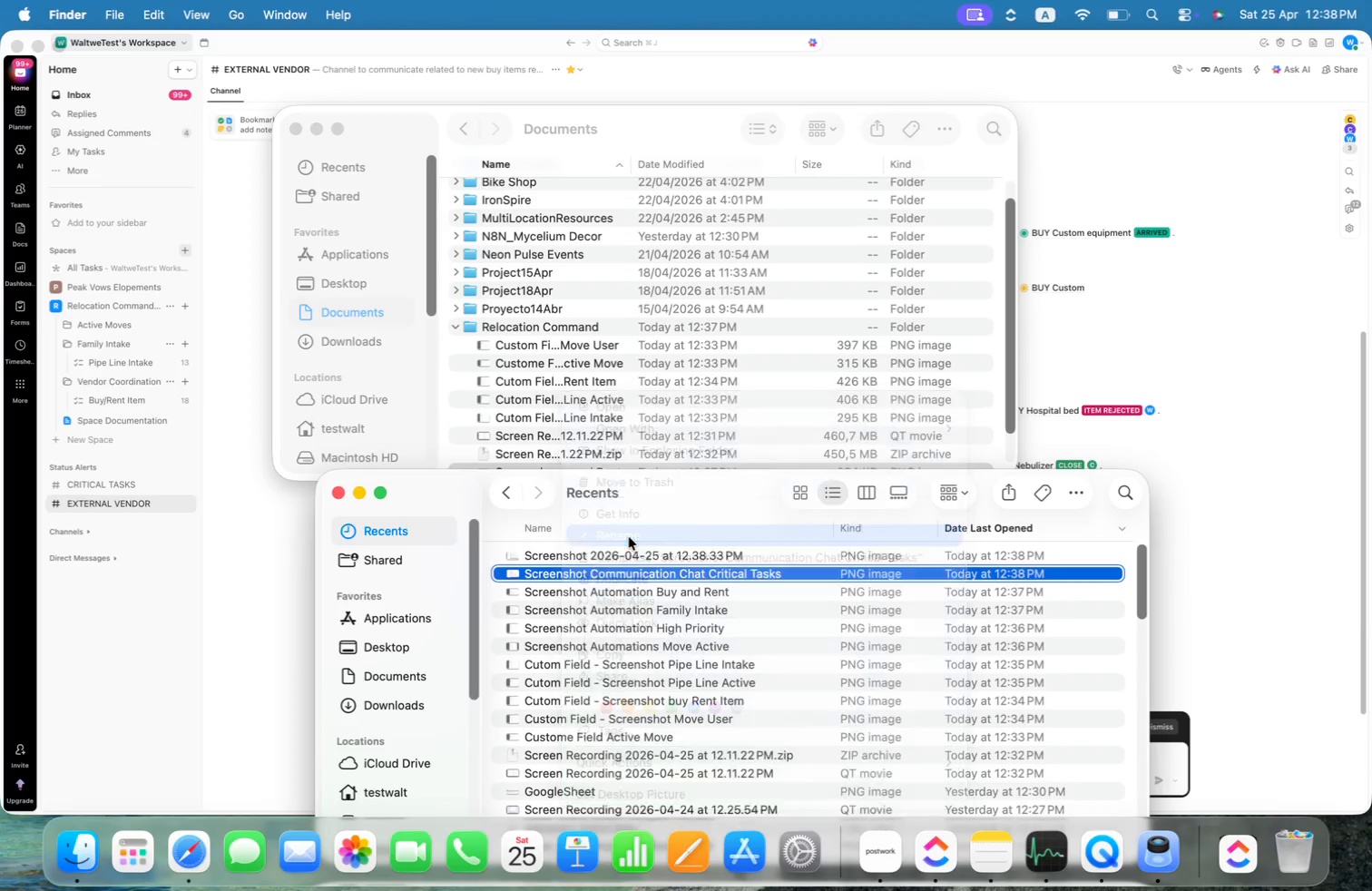 
key(Alt+Meta+Shift+ArrowUp)
 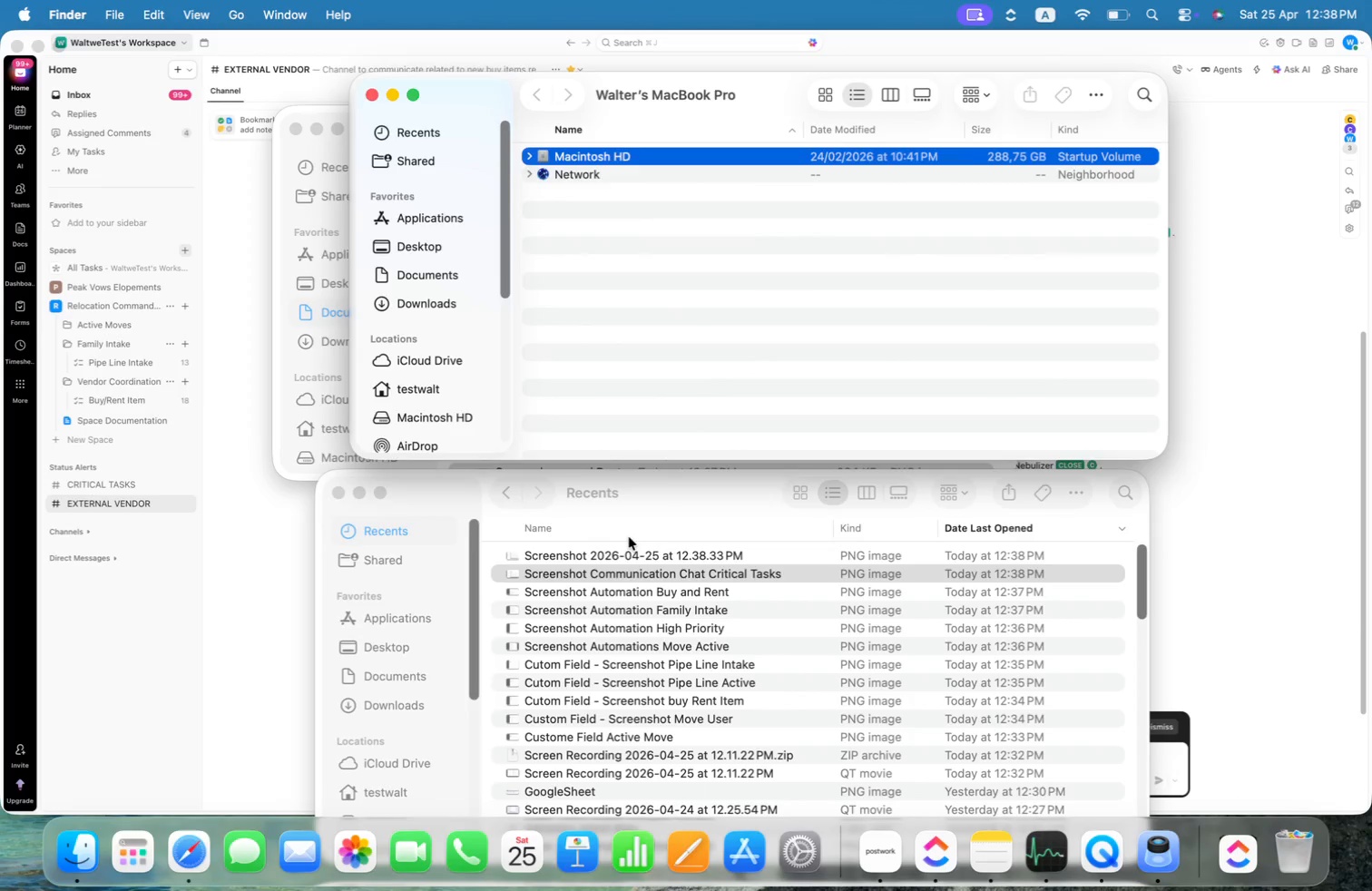 
key(Alt+Meta+Shift+ArrowLeft)
 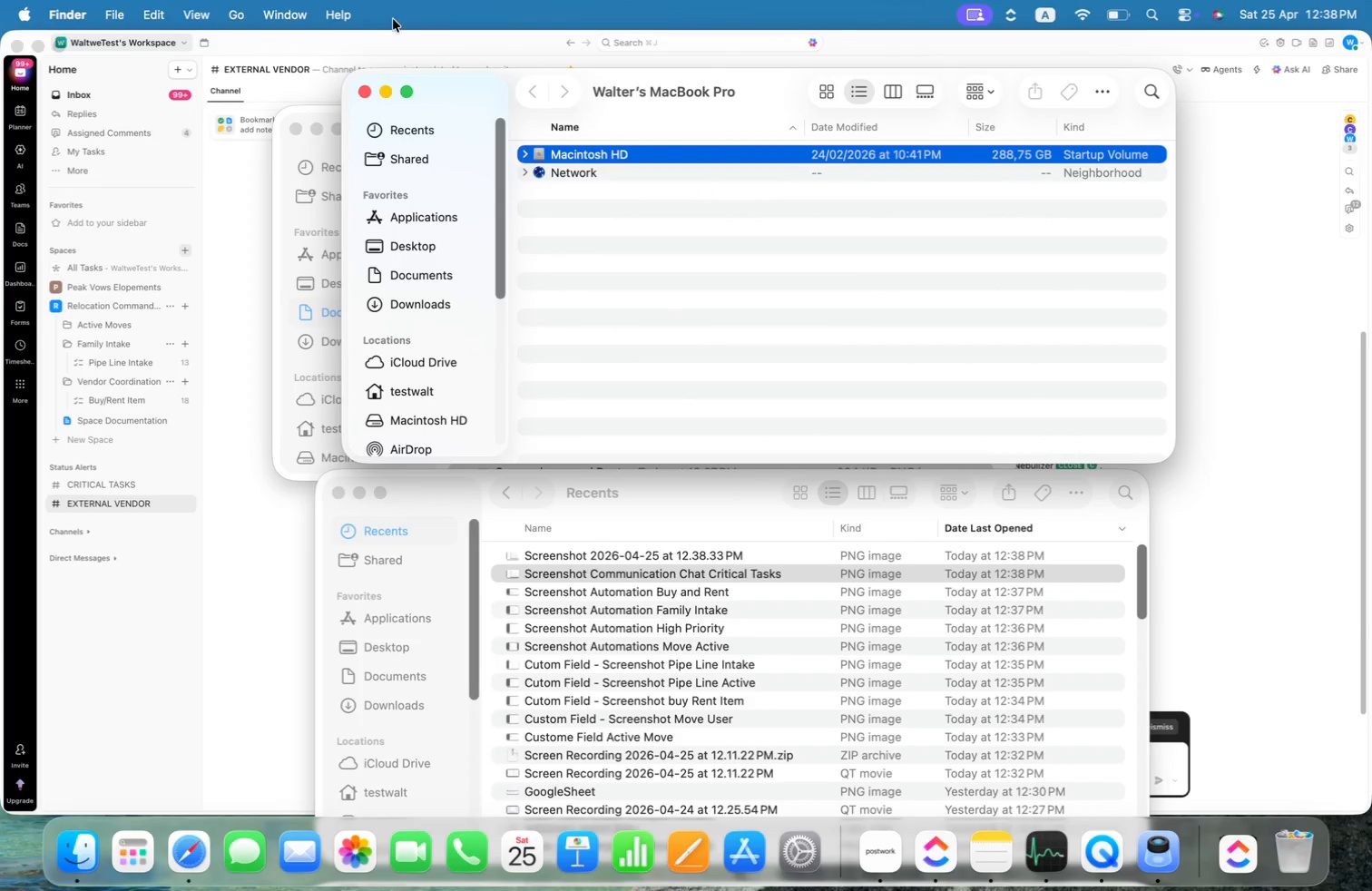 
left_click([364, 89])
 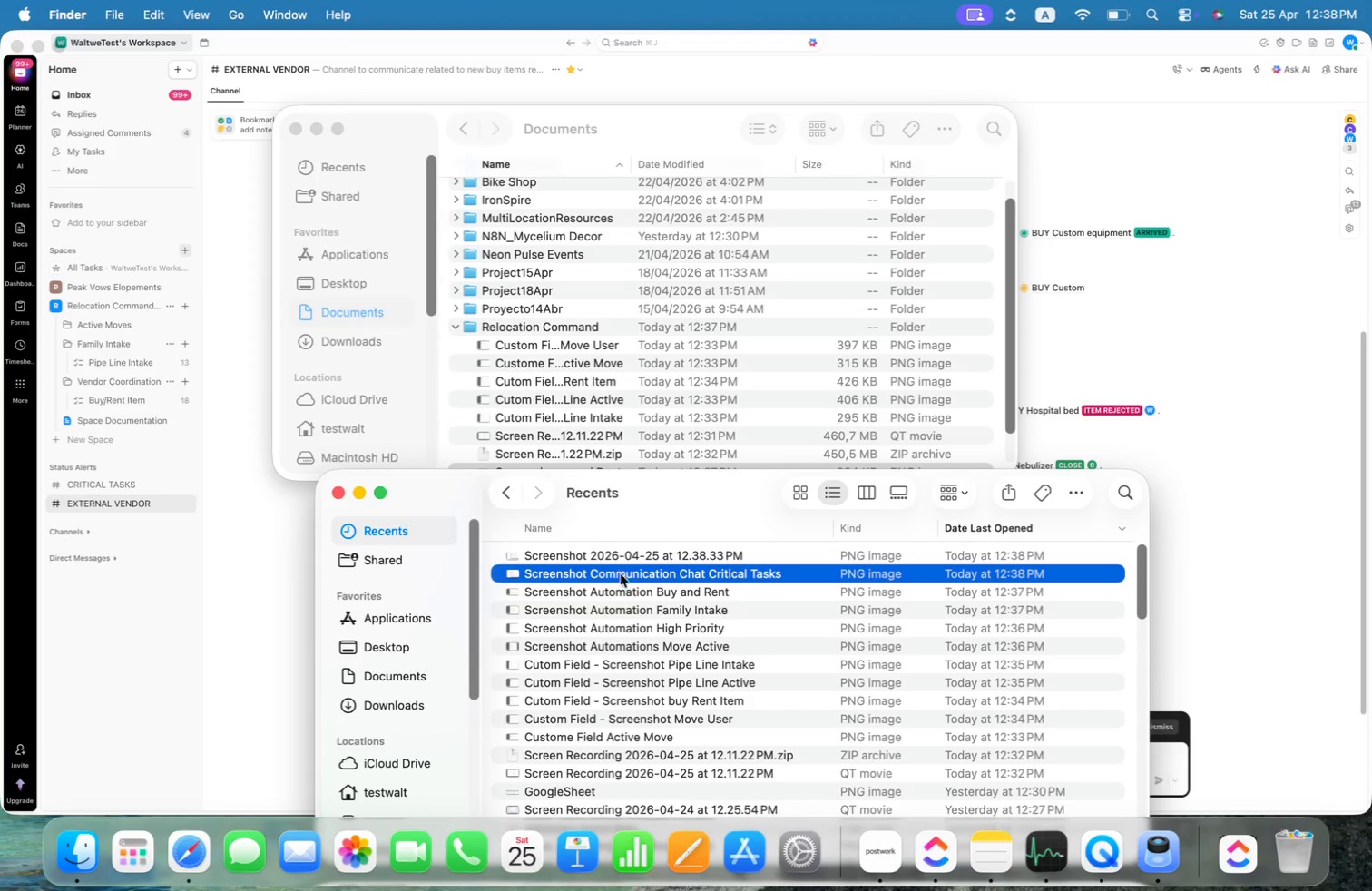 
right_click([623, 578])
 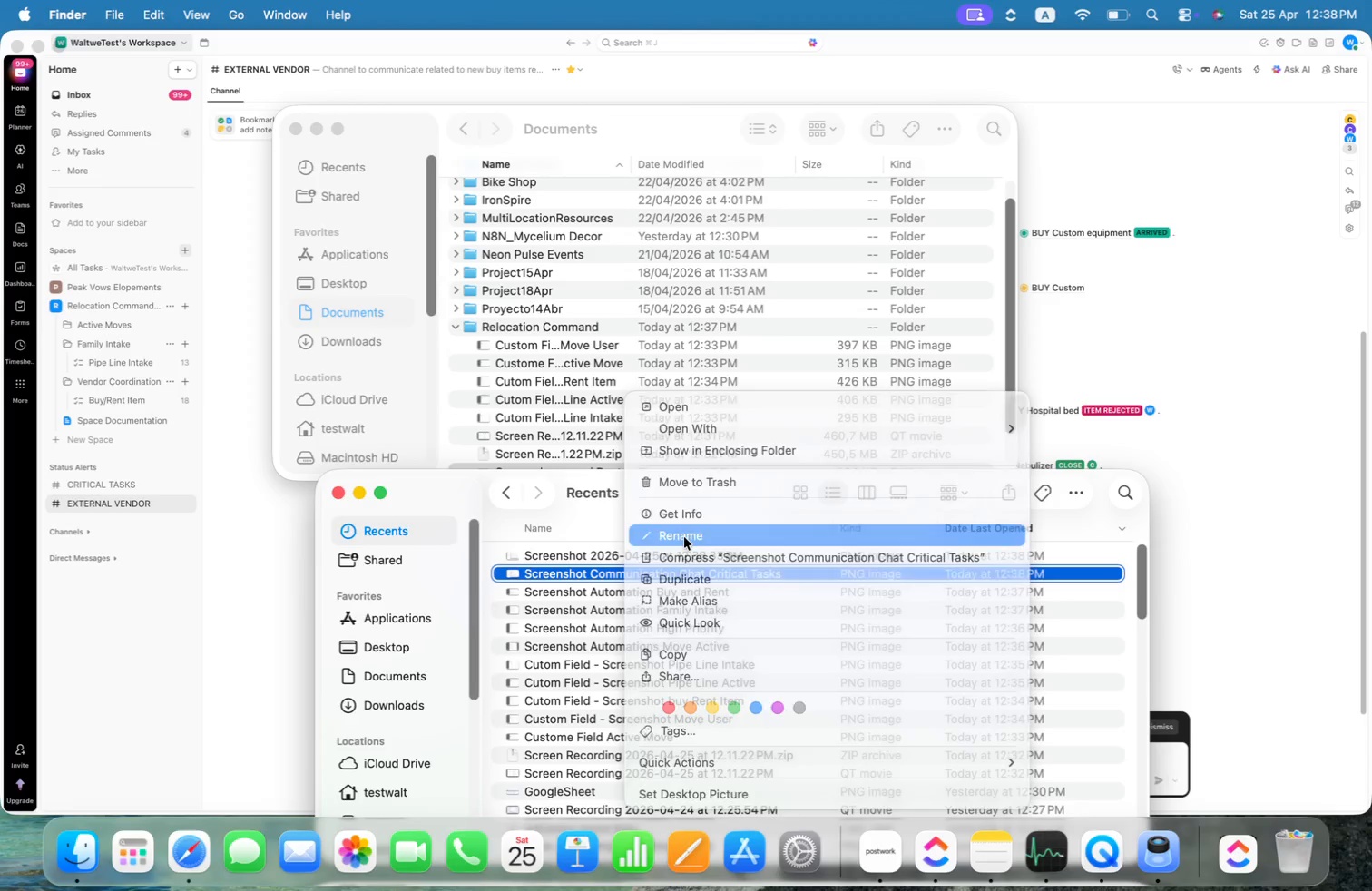 
key(Alt+ArrowRight)
 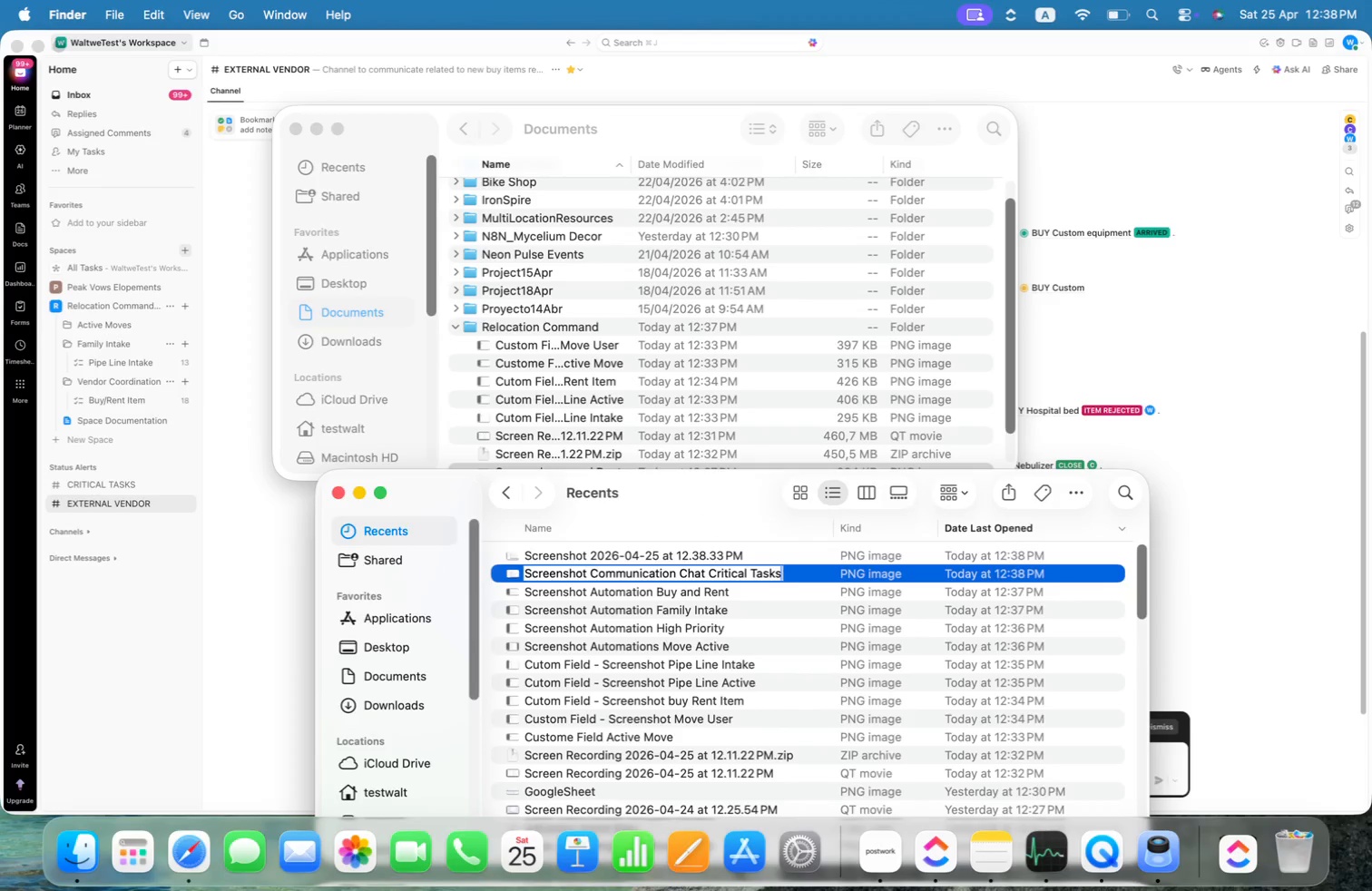 
key(Alt+Meta+Shift+ArrowLeft)
 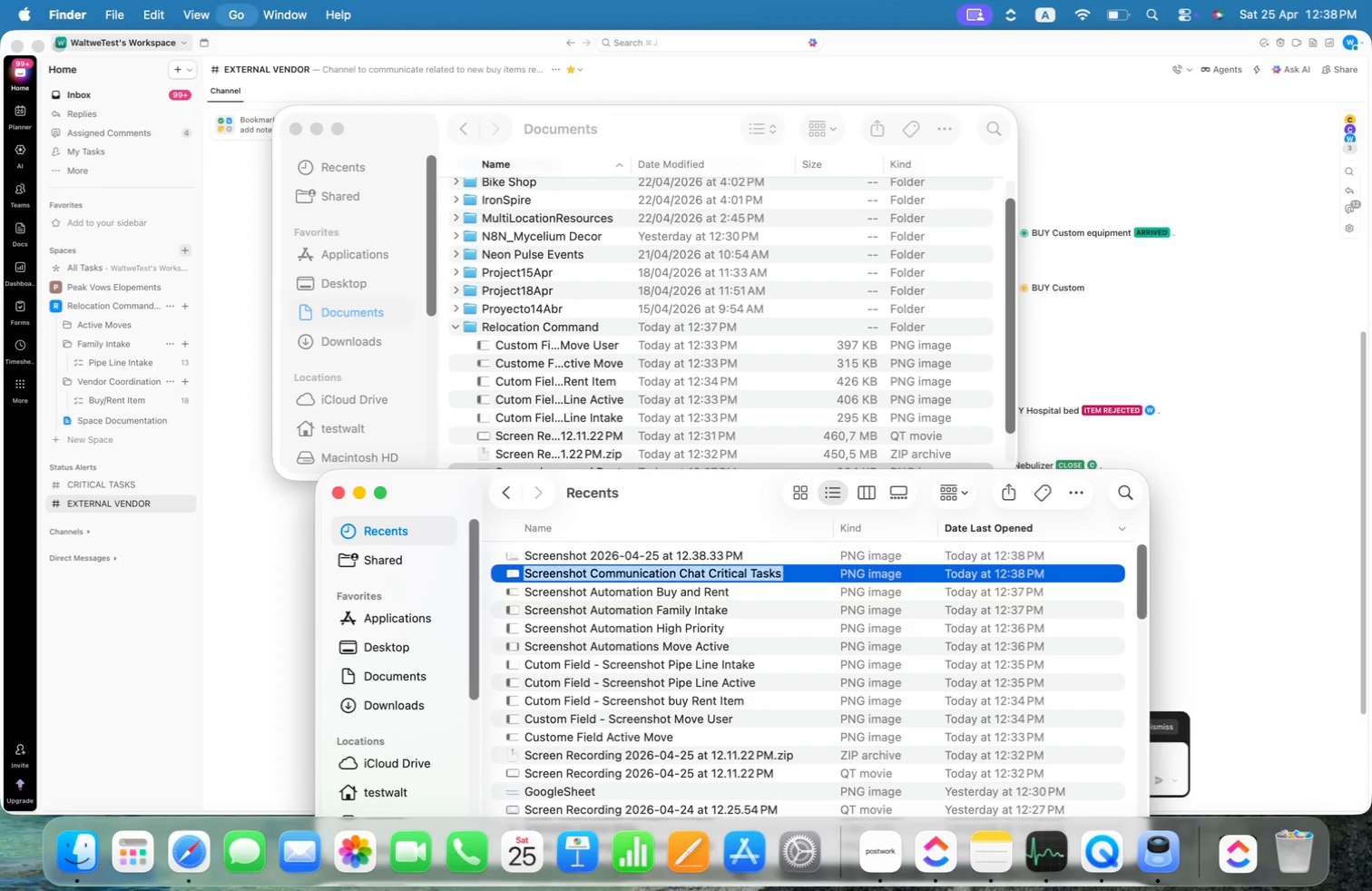 
key(Alt+Meta+Shift+ArrowUp)
 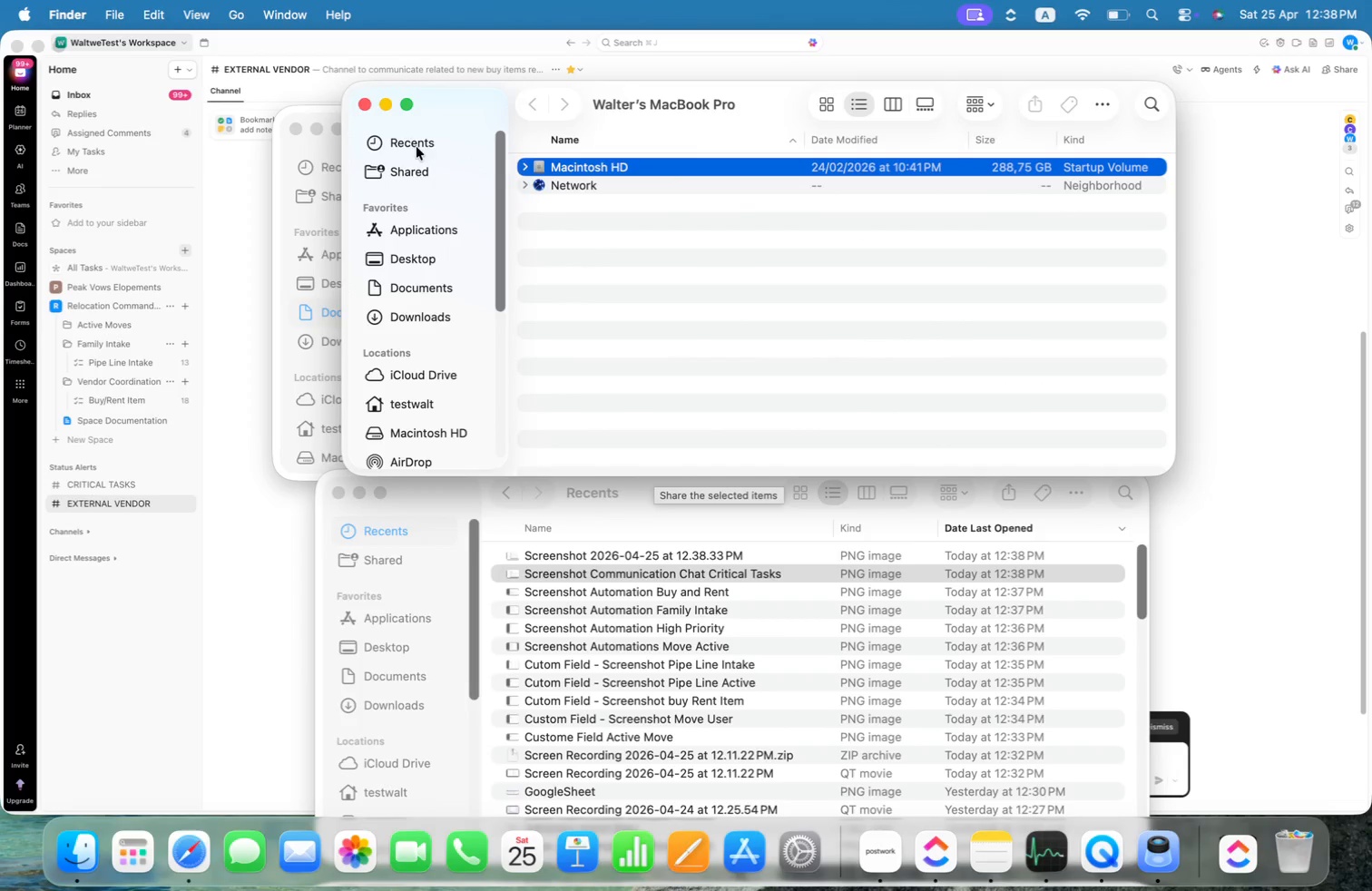 
left_click([360, 103])
 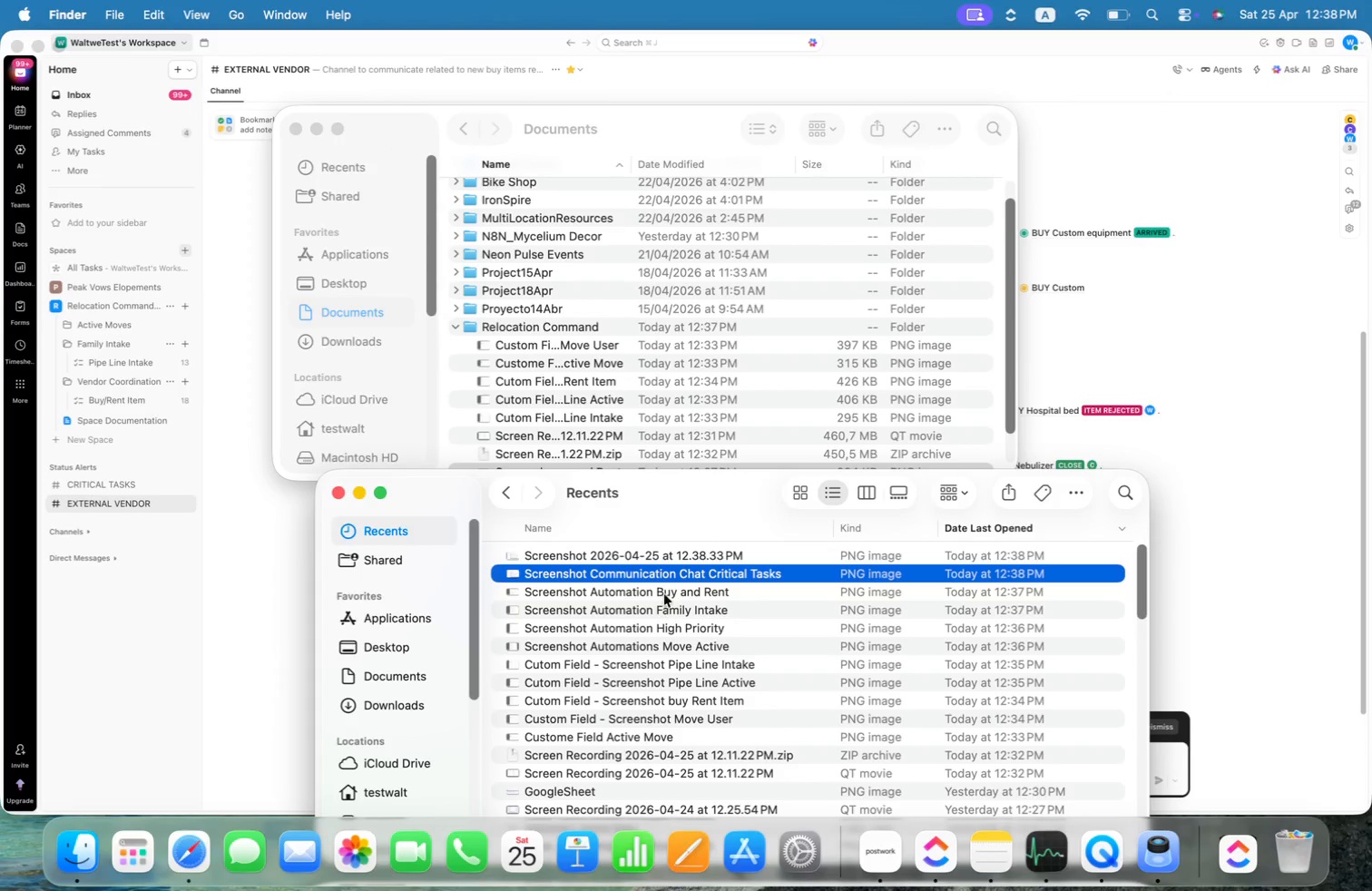 
right_click([664, 572])
 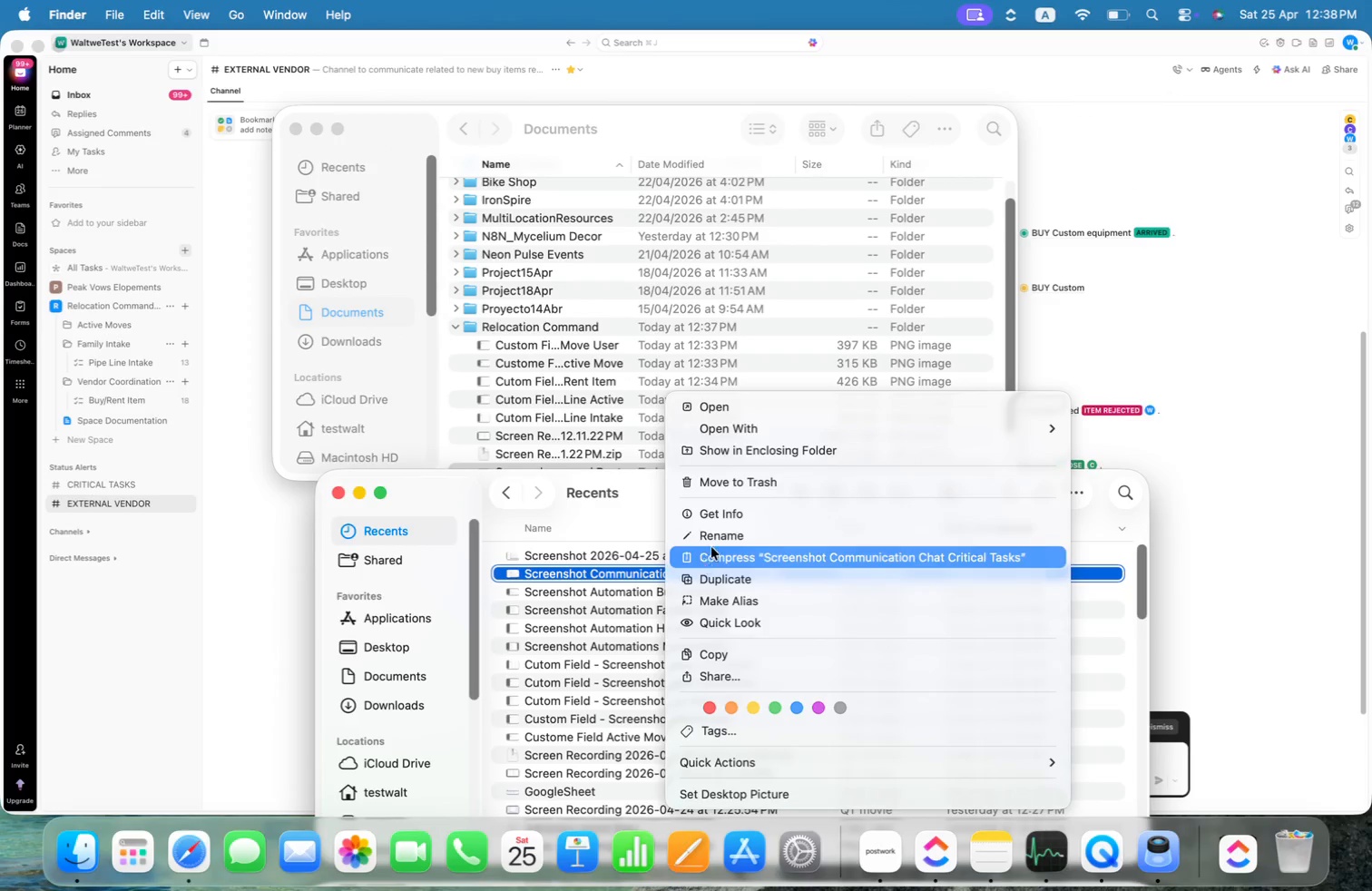 
left_click([715, 535])
 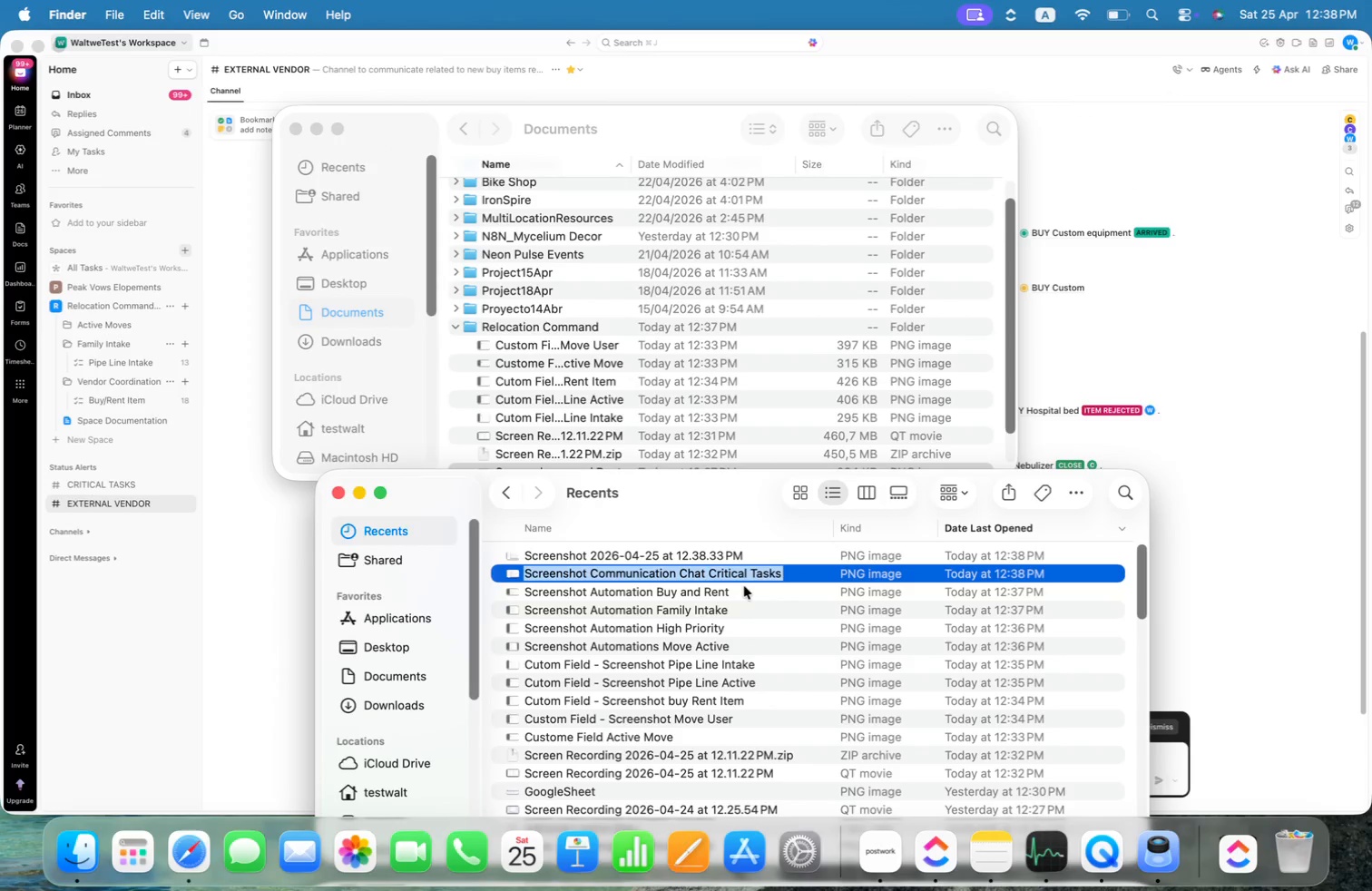 
key(Alt+ArrowRight)
 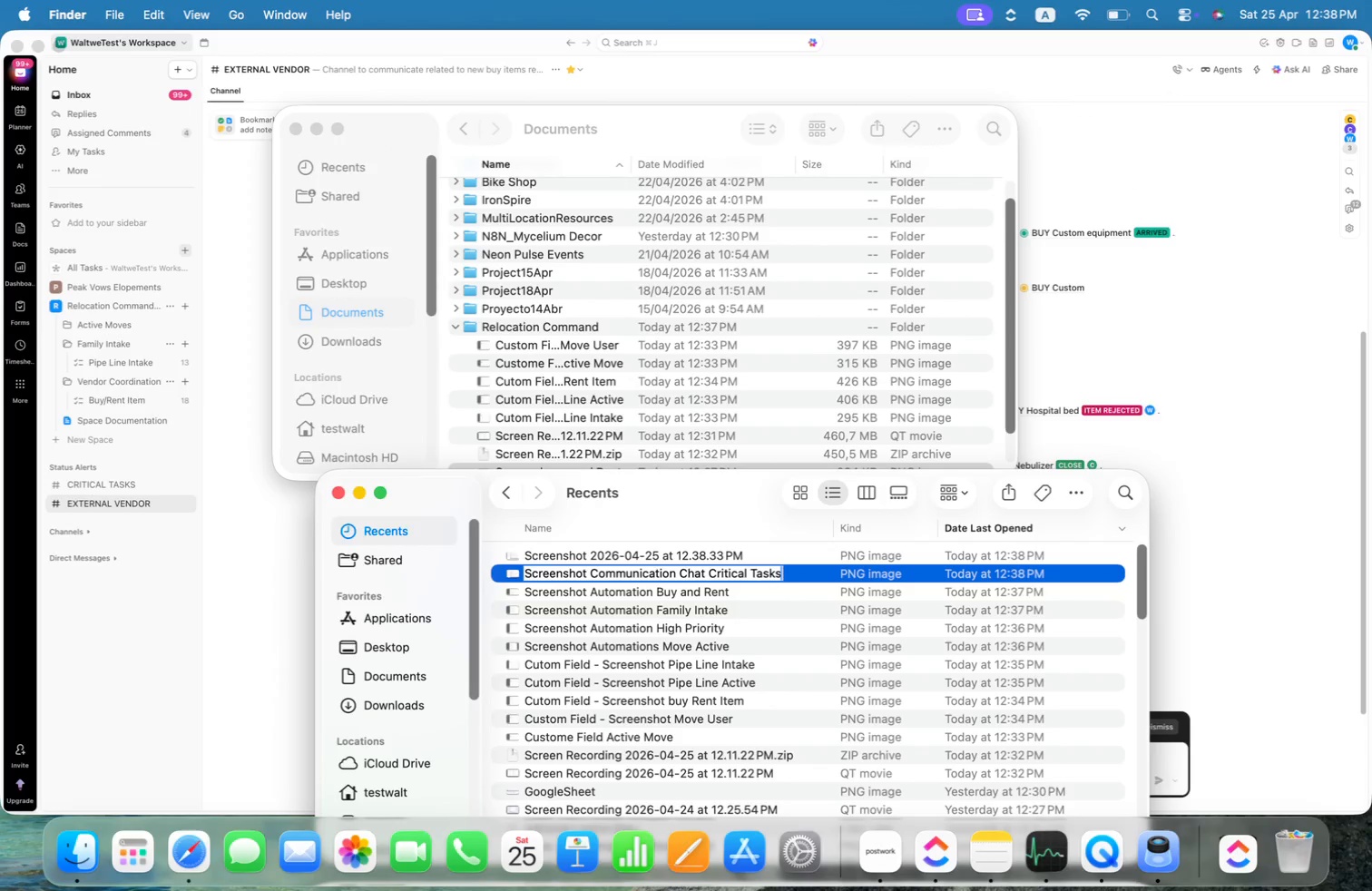 
key(Alt+Shift+ArrowLeft)
 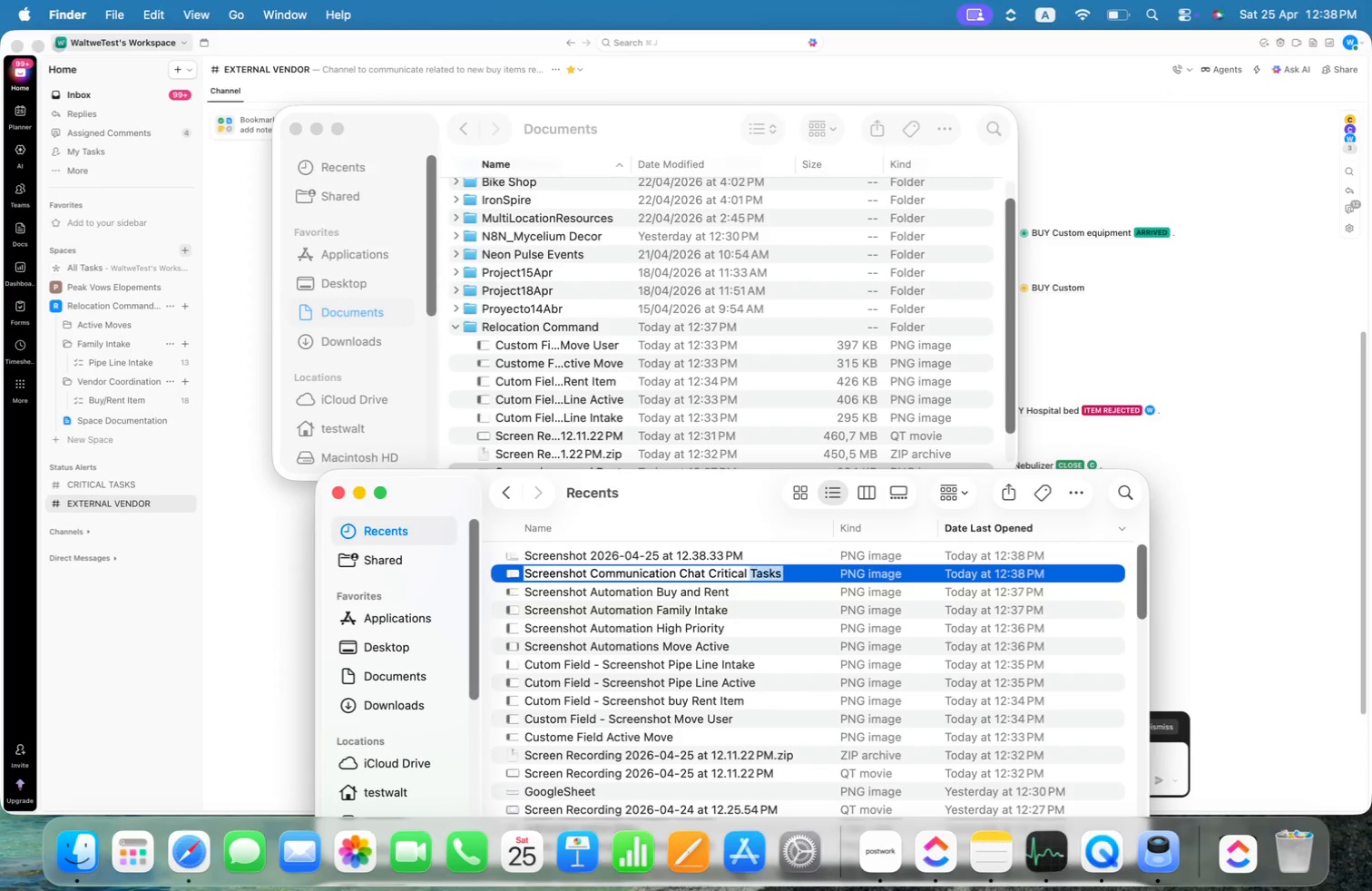 
key(Alt+Shift+ArrowLeft)
 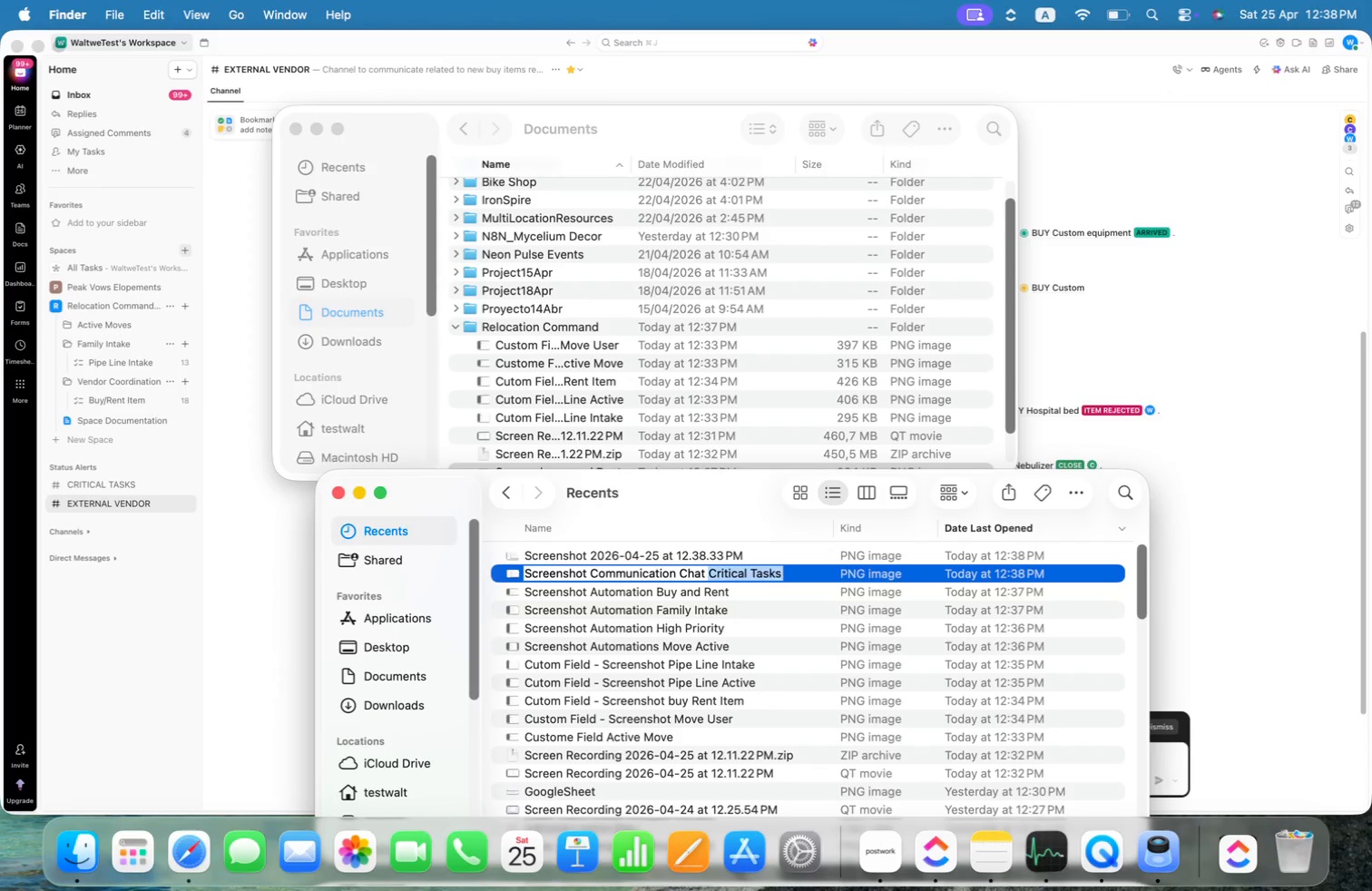 
key(Alt+Shift+ArrowLeft)
 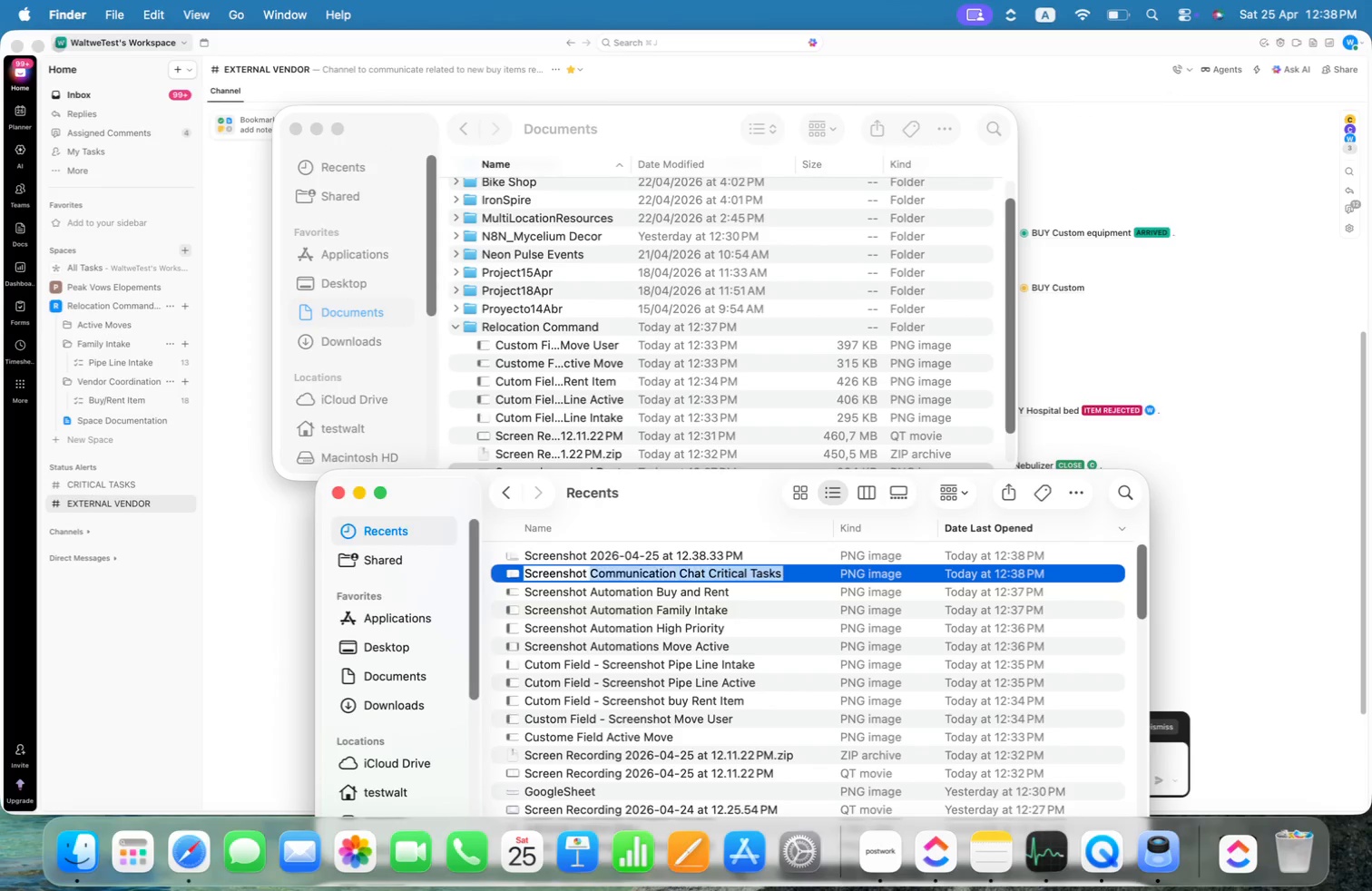 
key(Alt+Shift+ArrowLeft)
 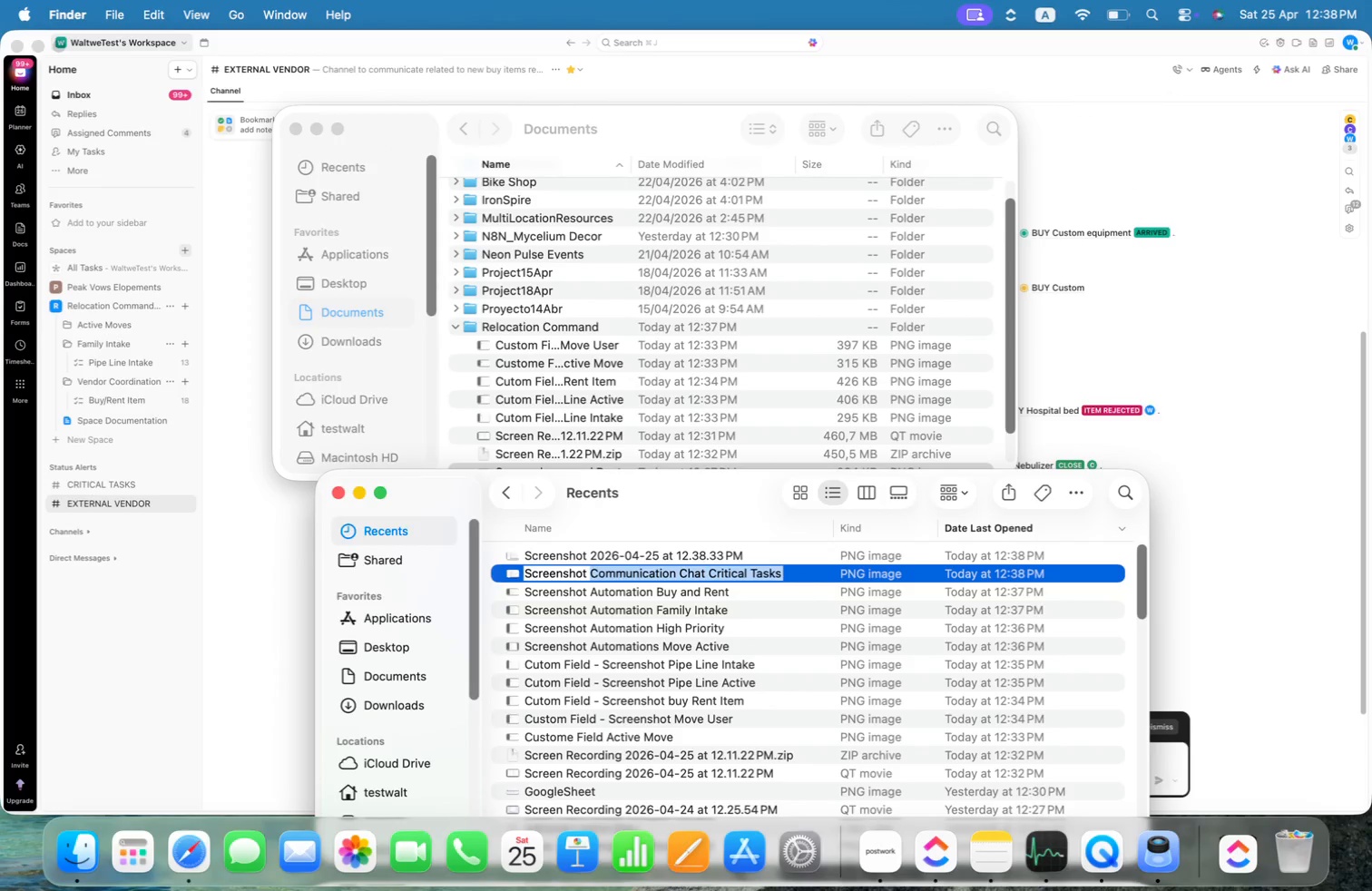 
key(Alt+Shift+ArrowLeft)
 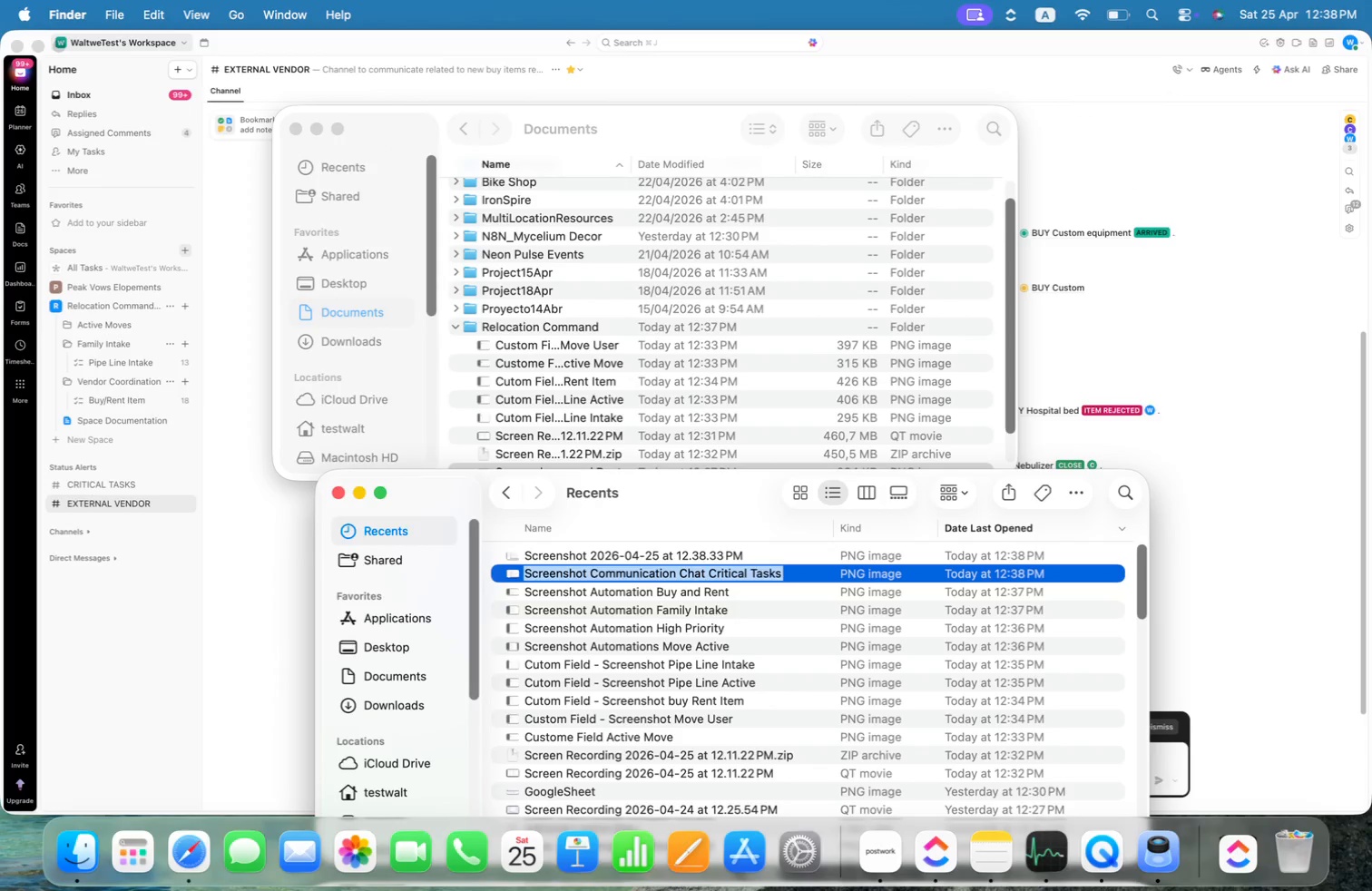 
key(Alt+Shift+ArrowLeft)
 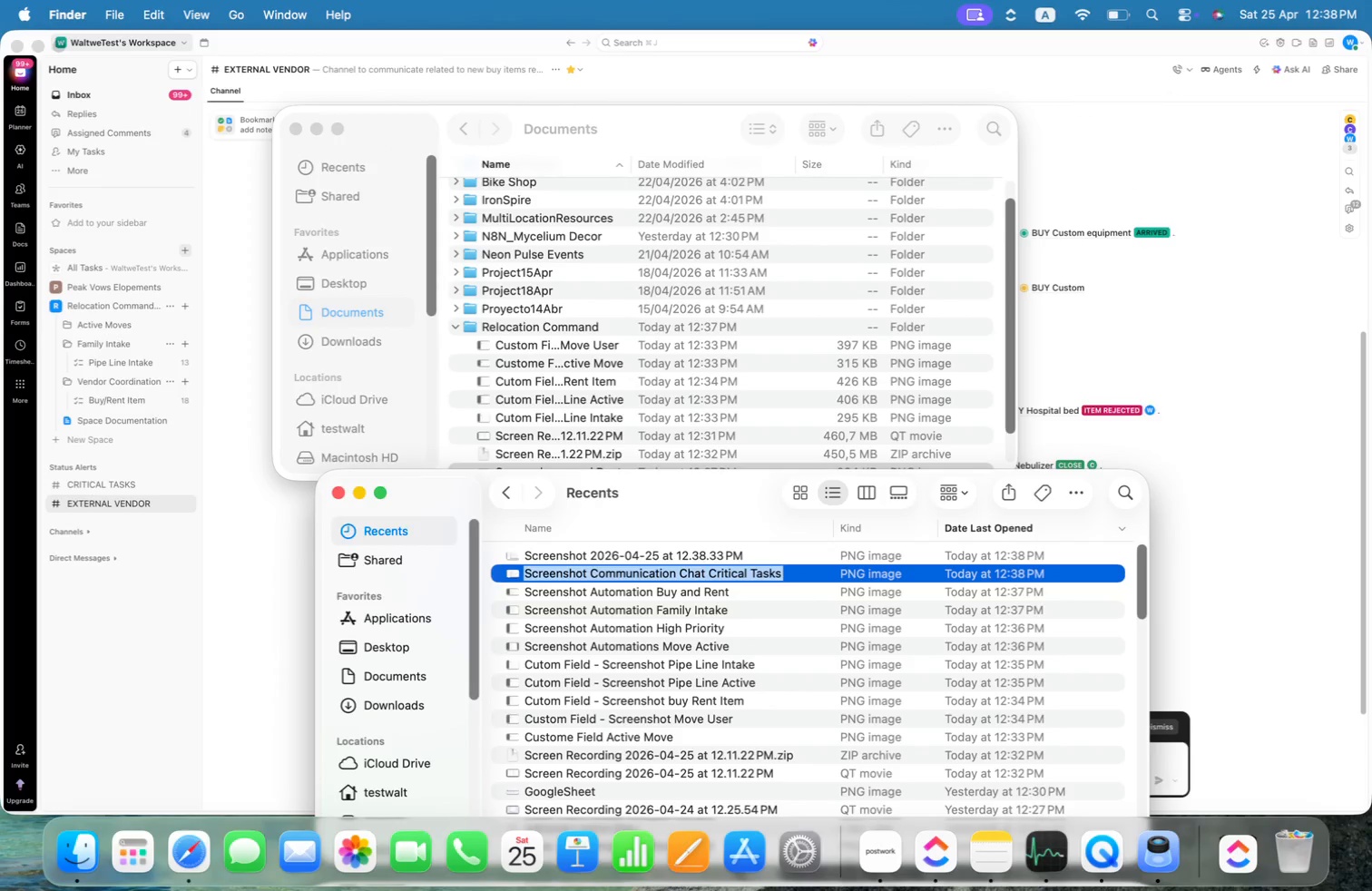 
key(Alt+Meta+C)
 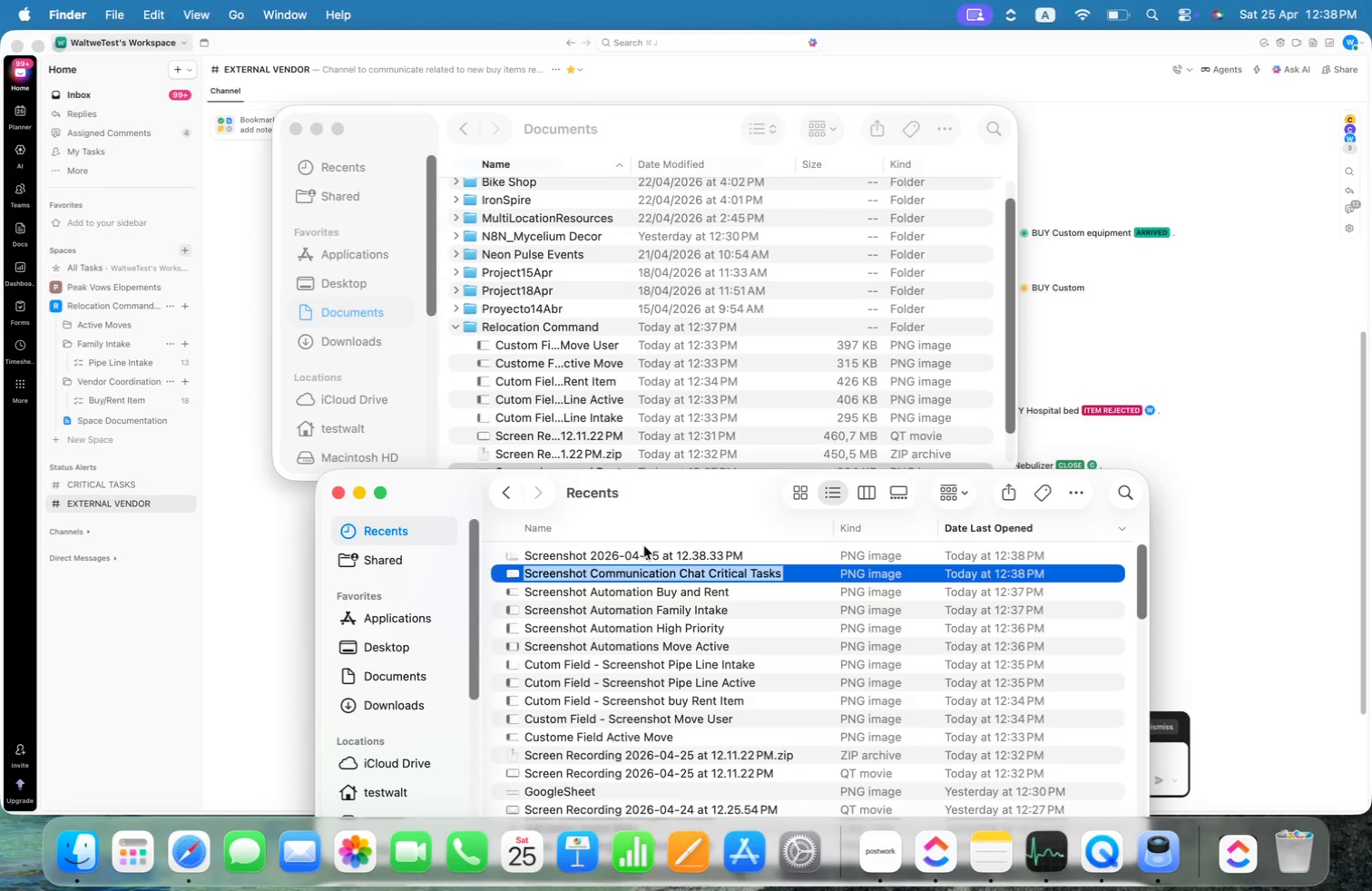 
left_click([637, 558])
 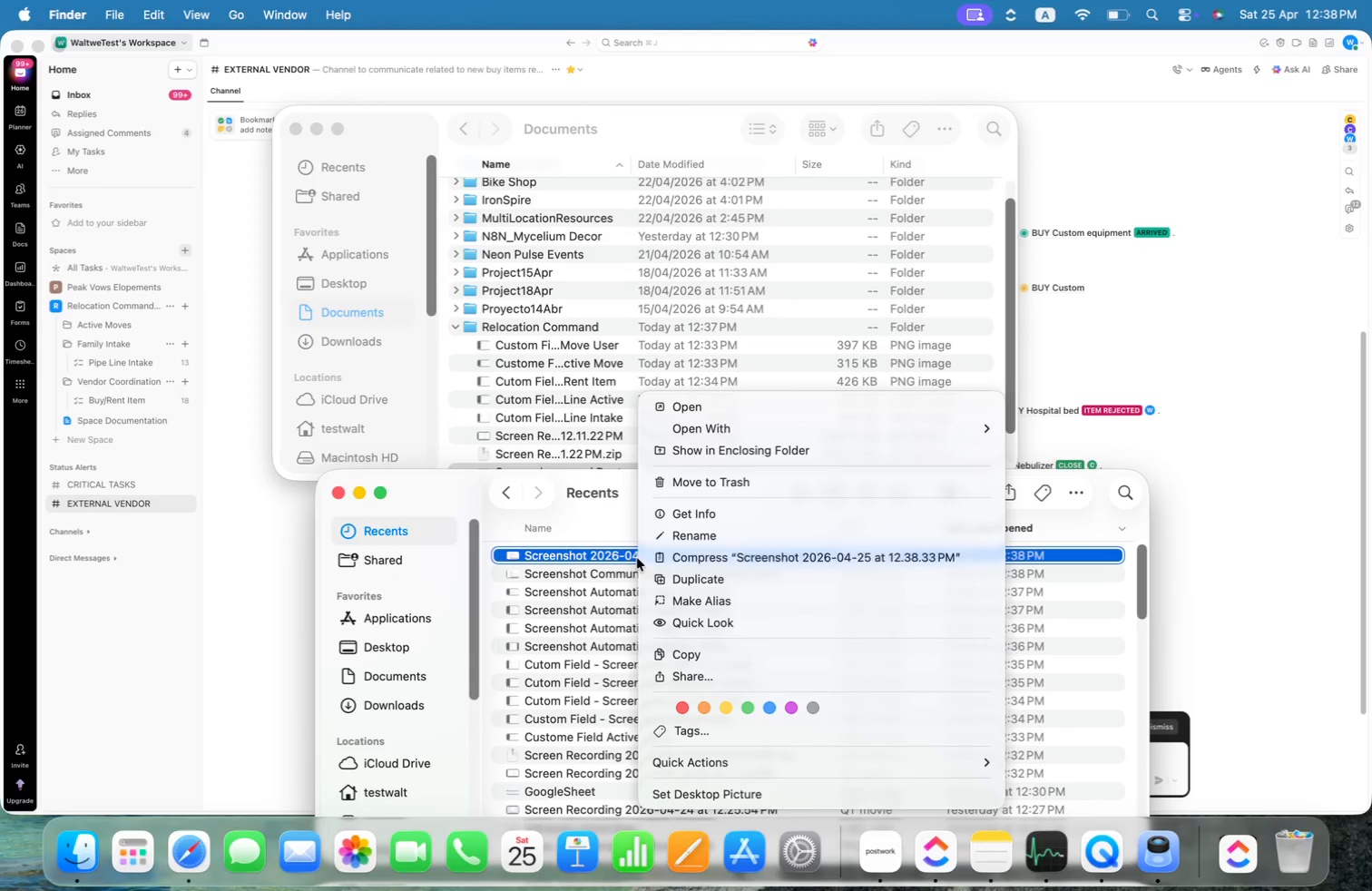 
left_click([677, 537])
 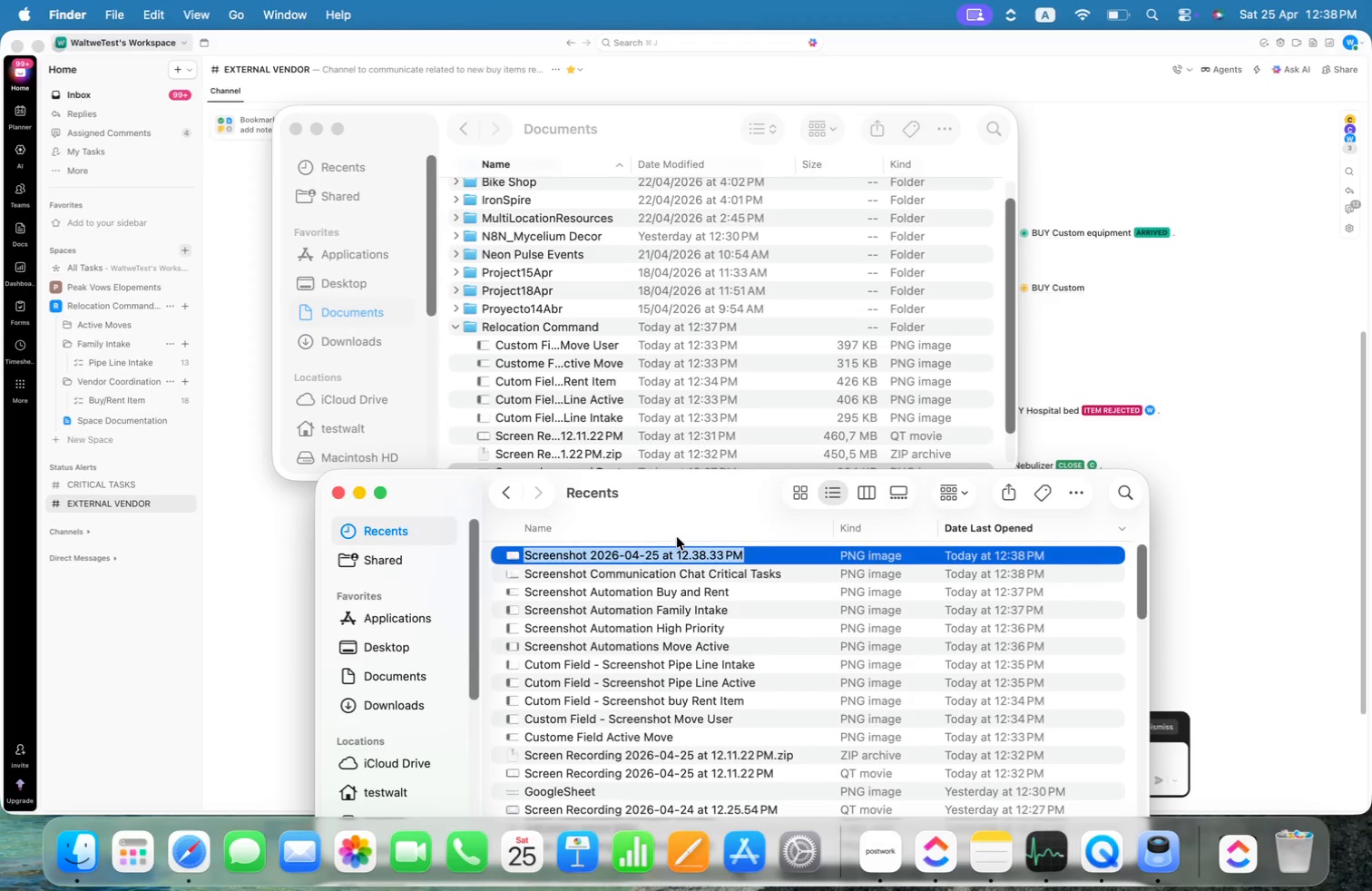 
hold_key(key=CommandLeft, duration=0.55)
 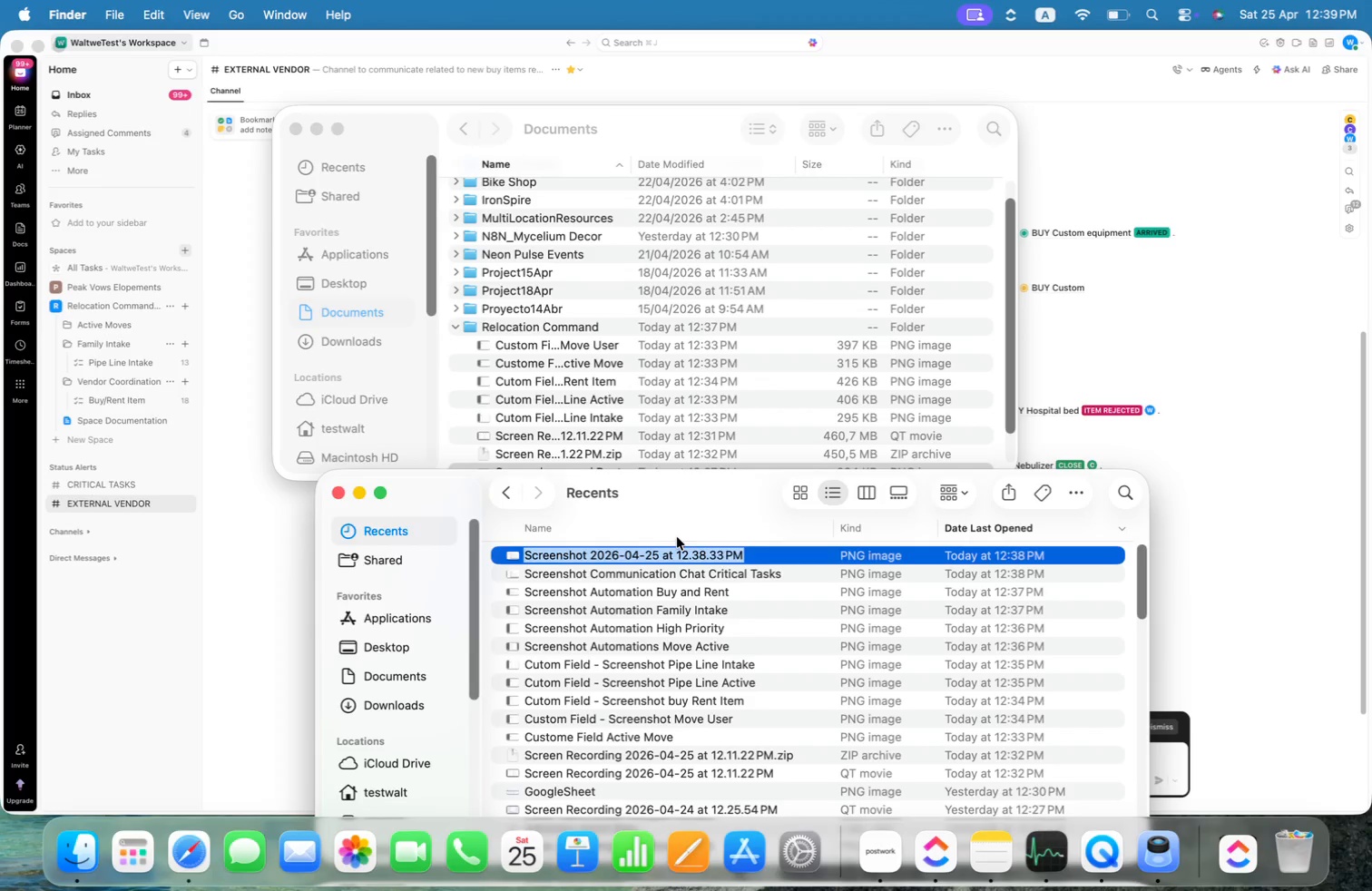 
key(Alt+ArrowRight)
 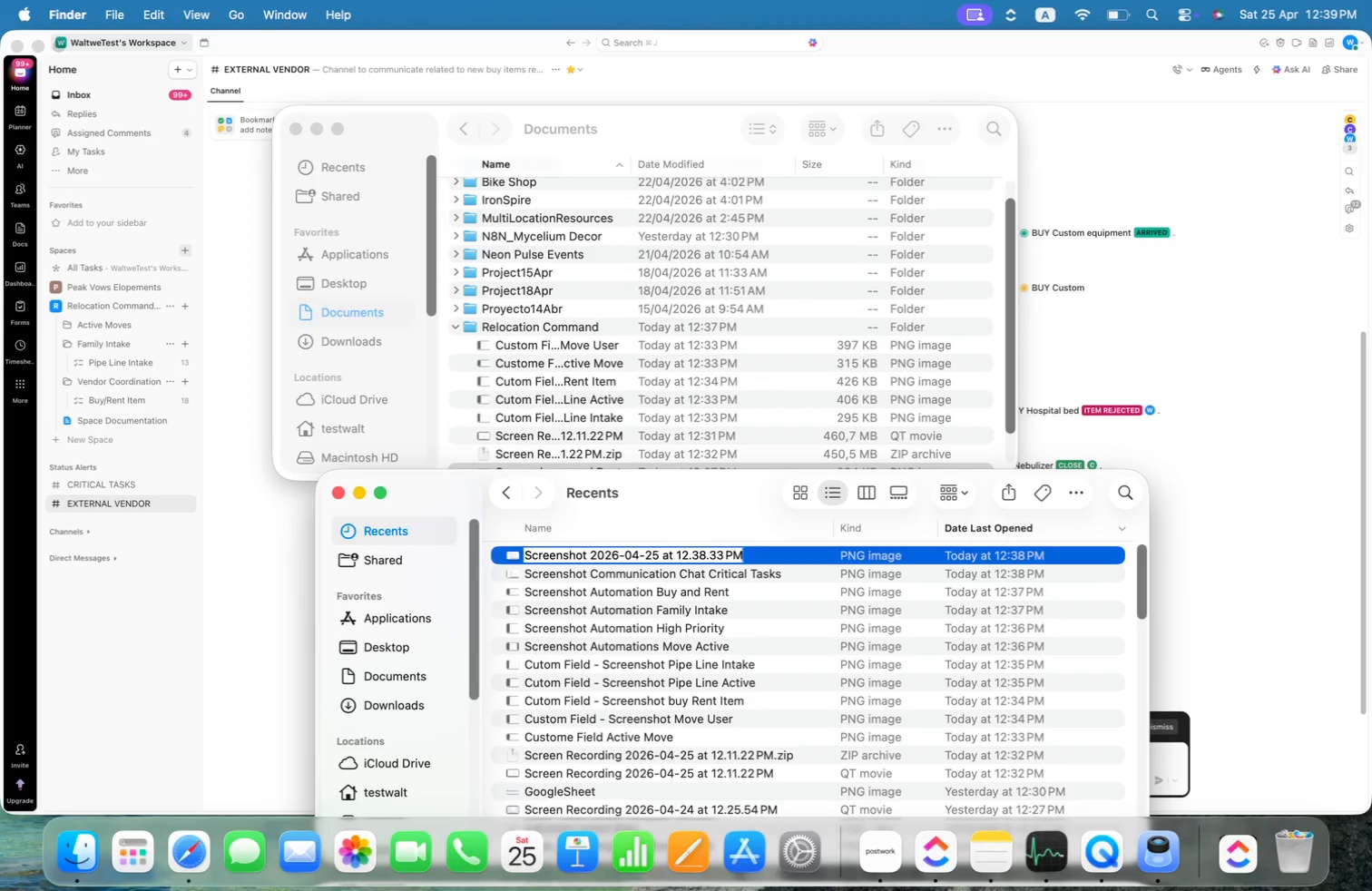 
key(Alt+Meta+Shift+ArrowUp)
 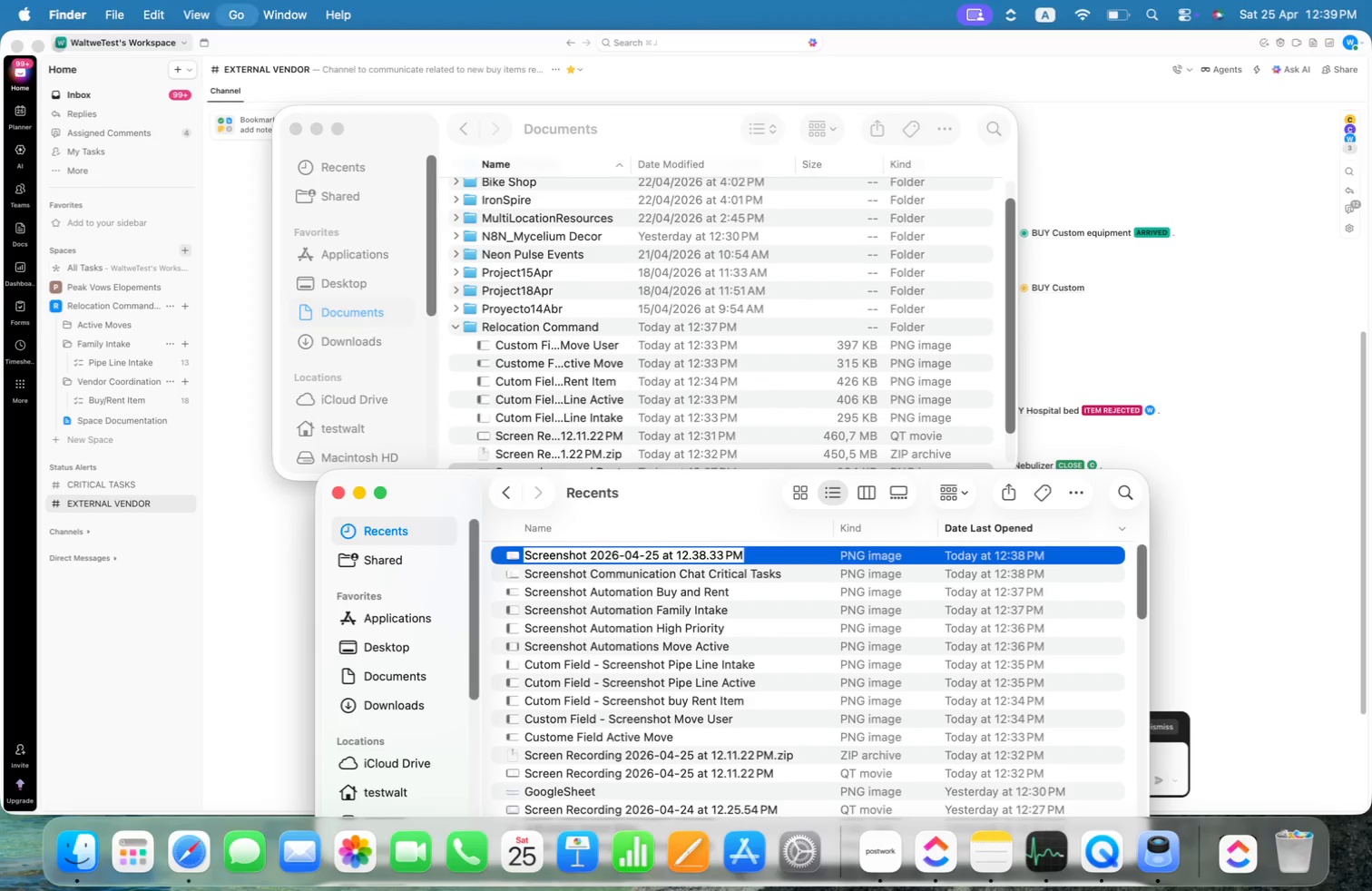 
key(Alt+Meta+Shift+ArrowLeft)
 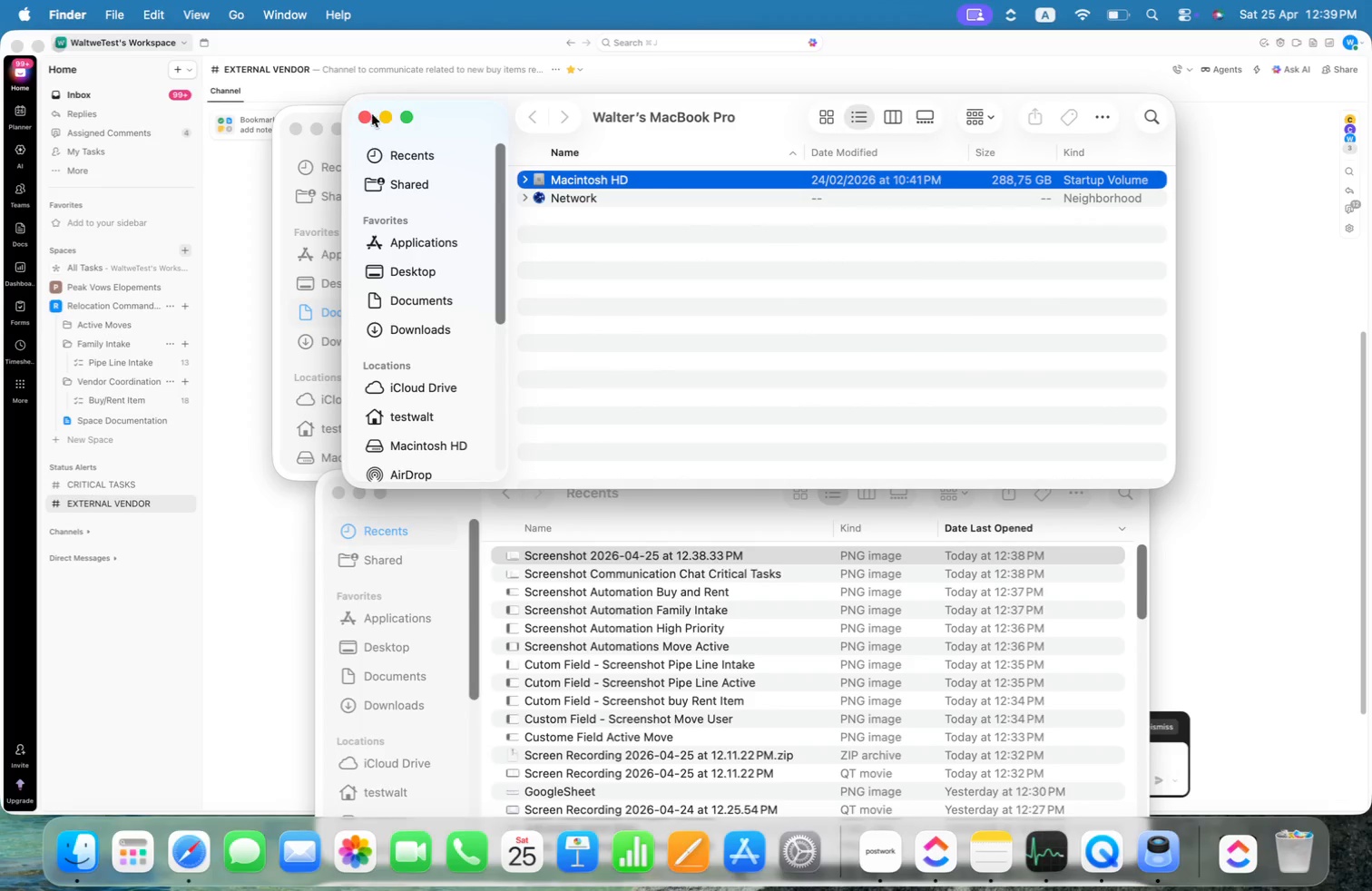 
left_click([362, 113])
 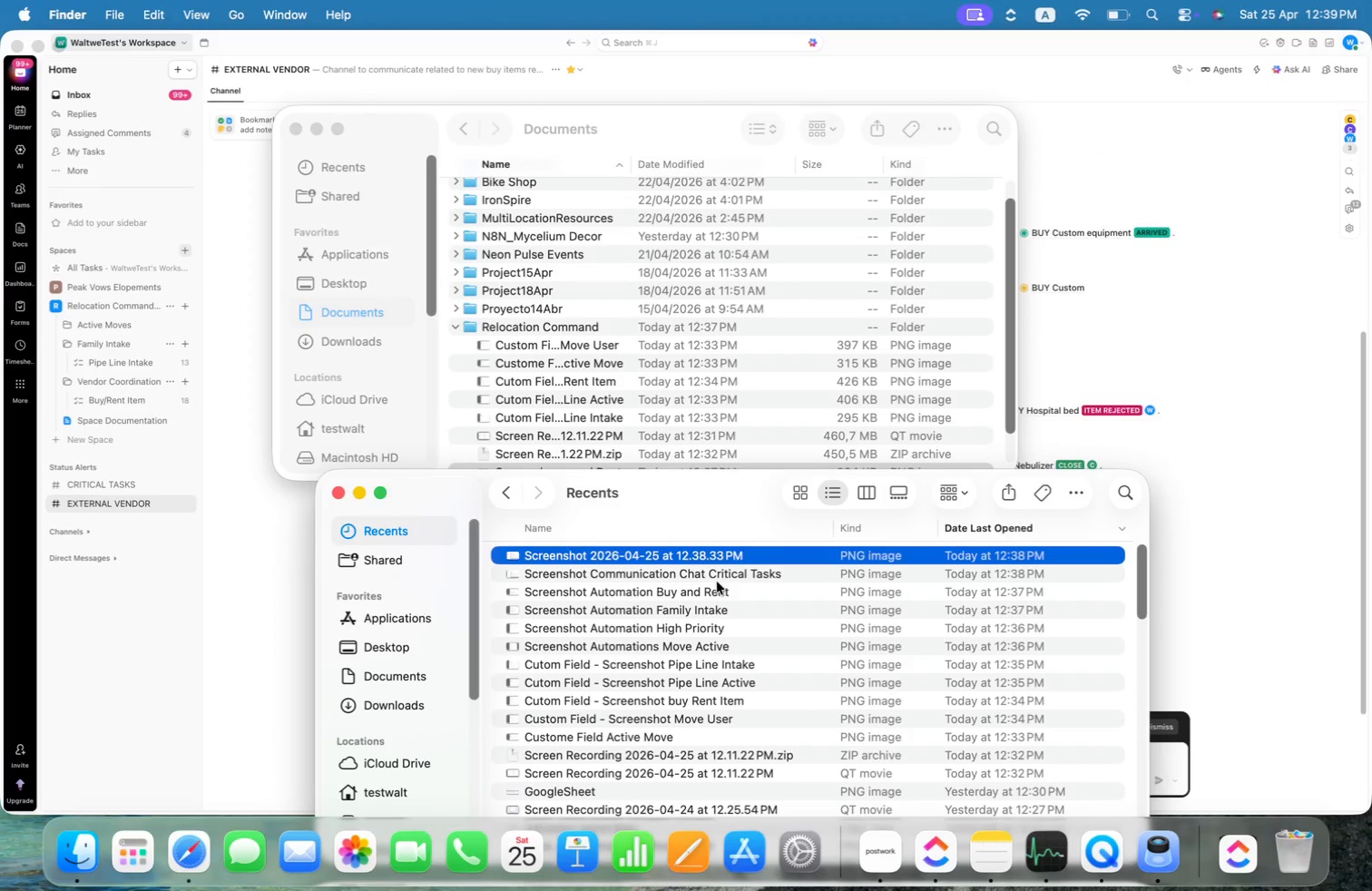 
right_click([659, 550])
 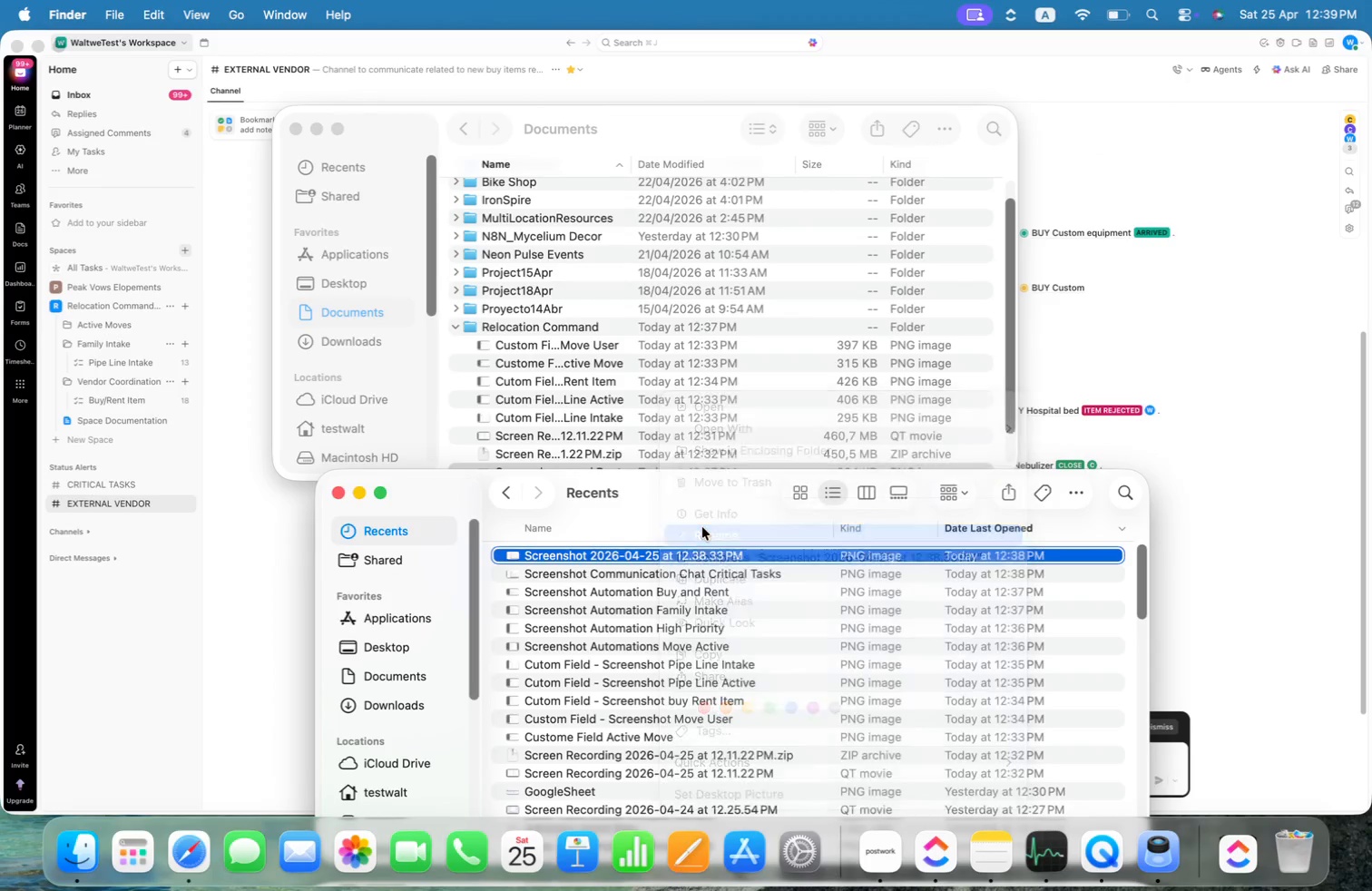 
key(Alt+ArrowRight)
 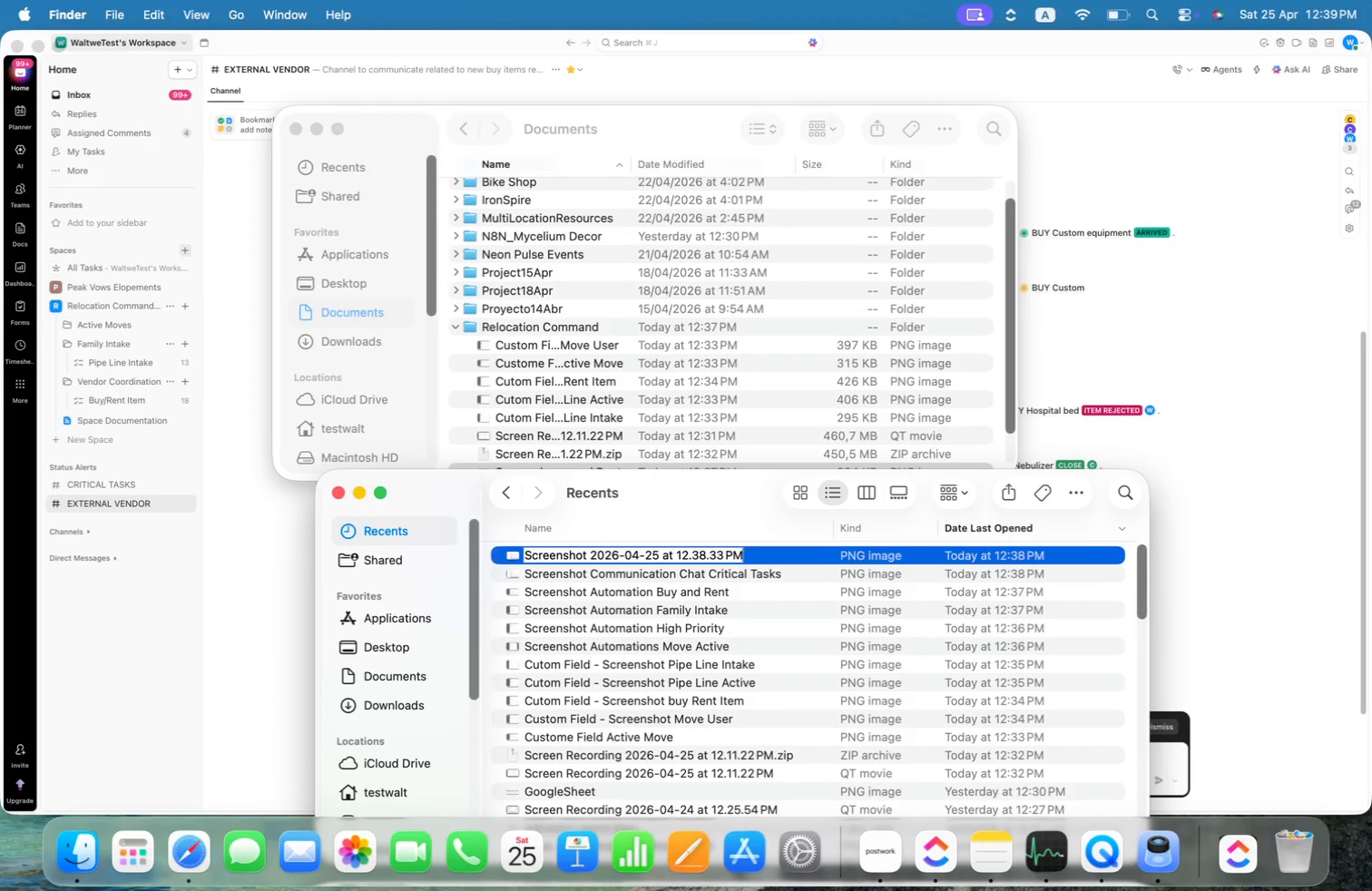 
hold_key(key=ArrowLeft, duration=0.32)
 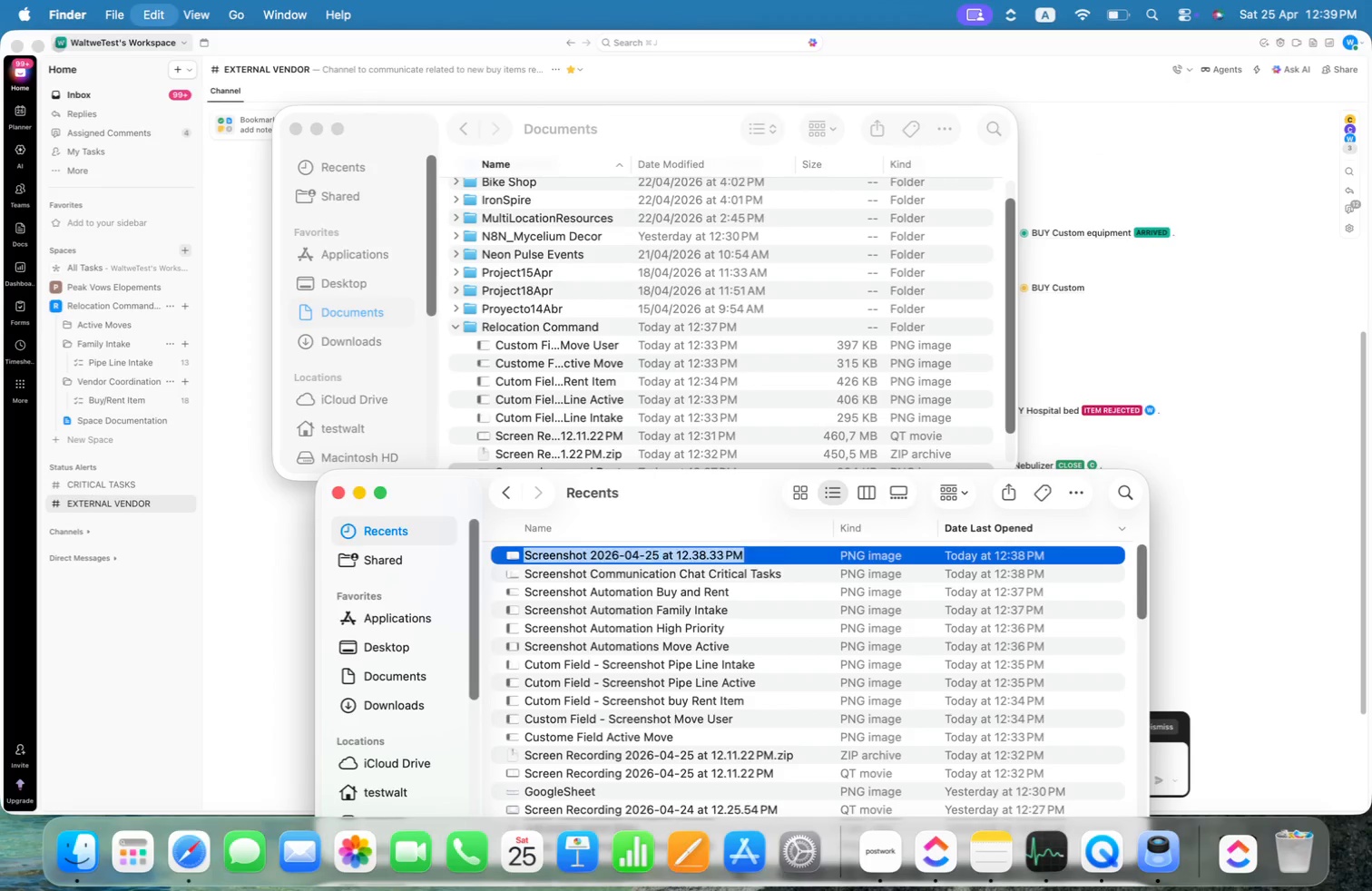 
key(Alt+Shift+ArrowUp)
 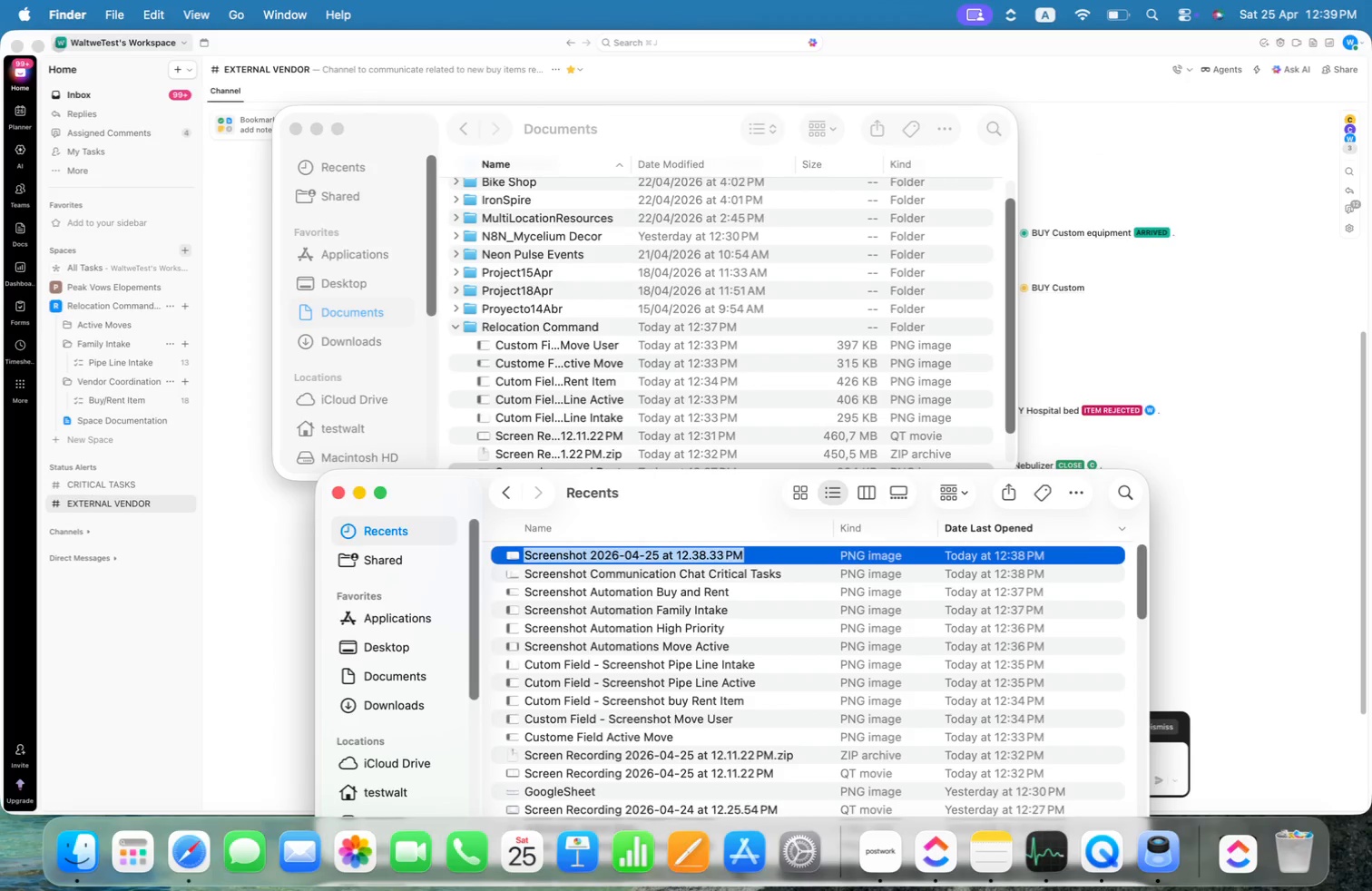 
key(Alt+Meta+CommandLeft)
 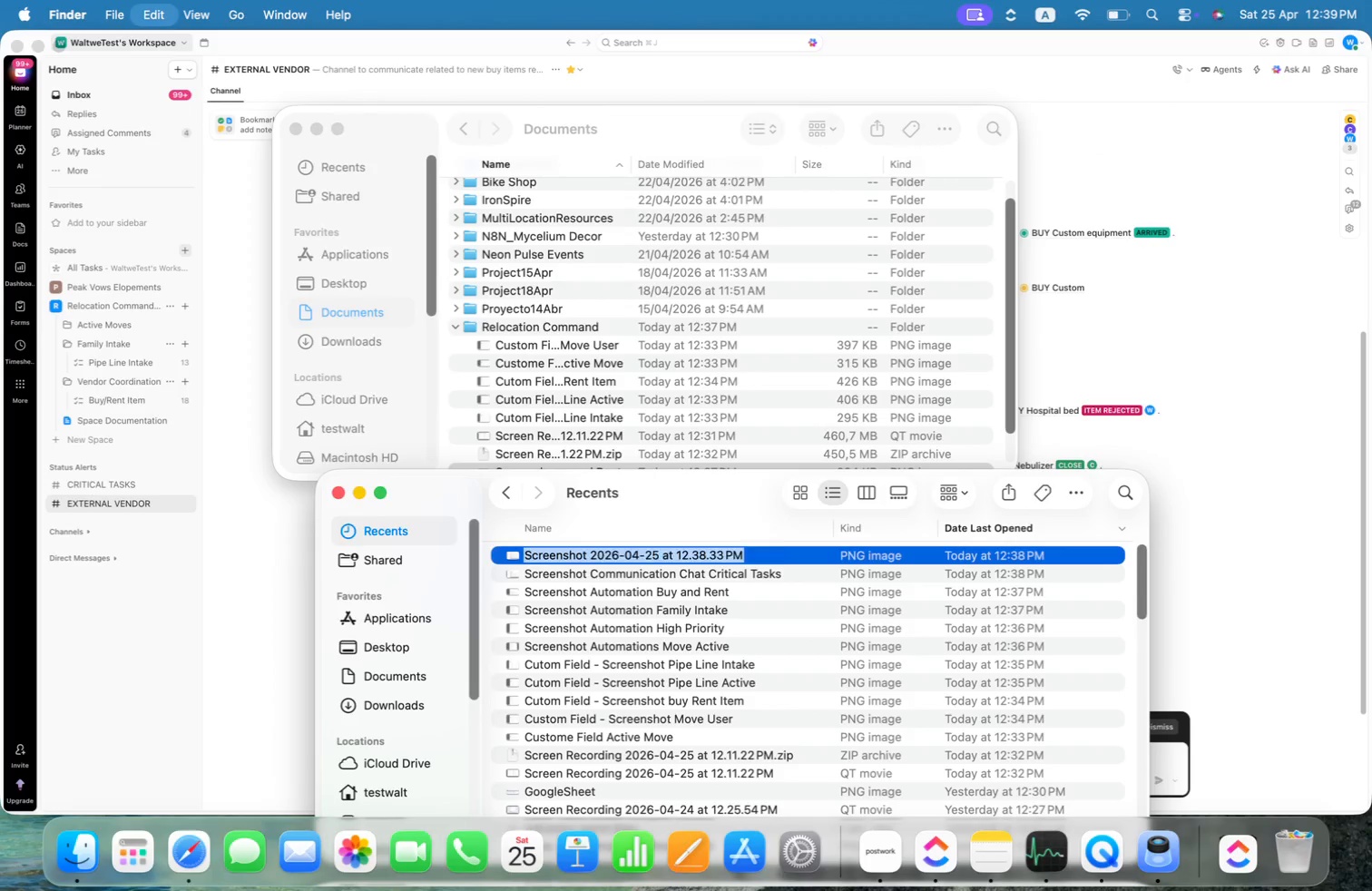 
key(Alt+Meta+V)
 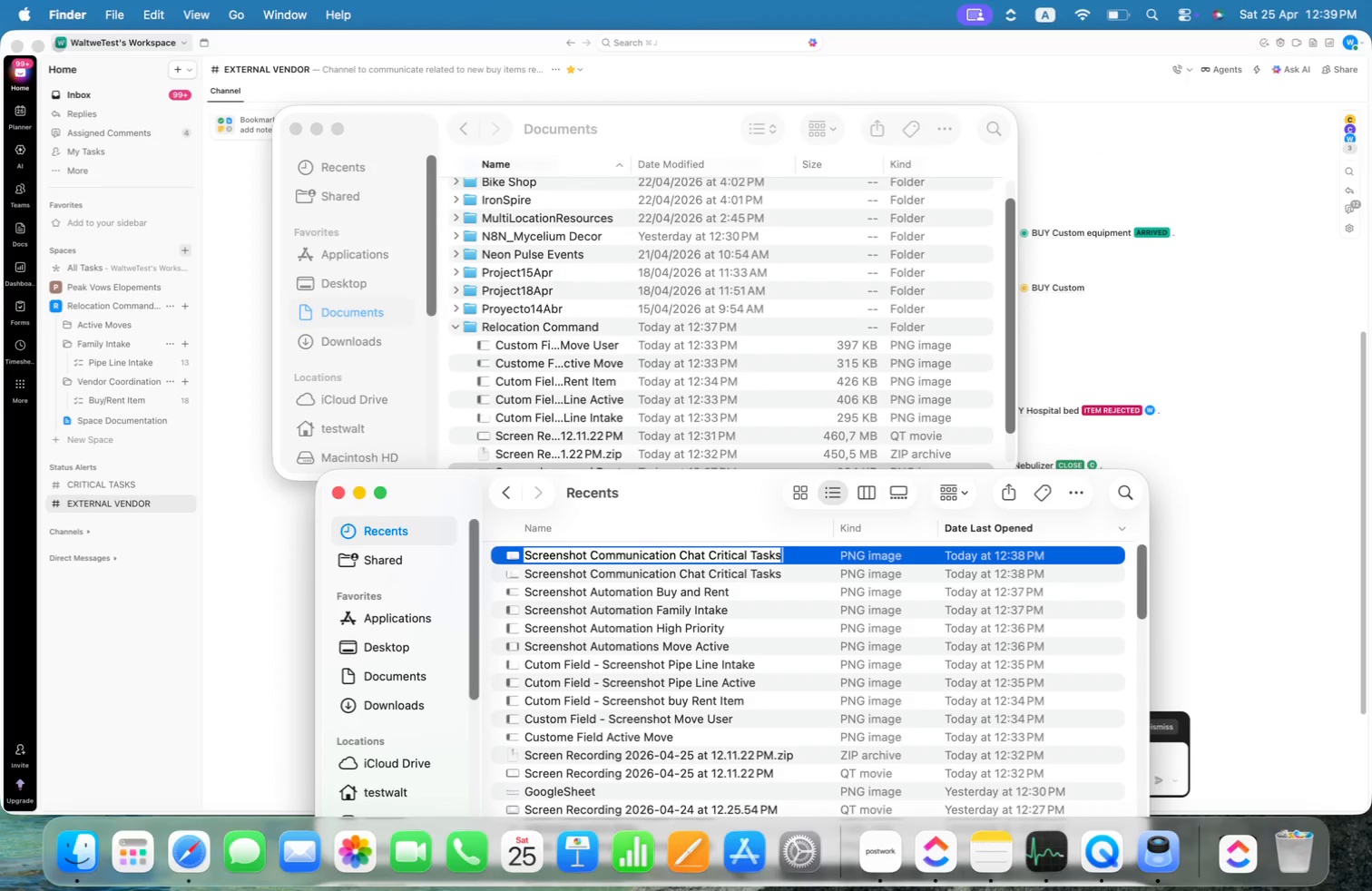 
key(Alt+Shift+ArrowLeft)
 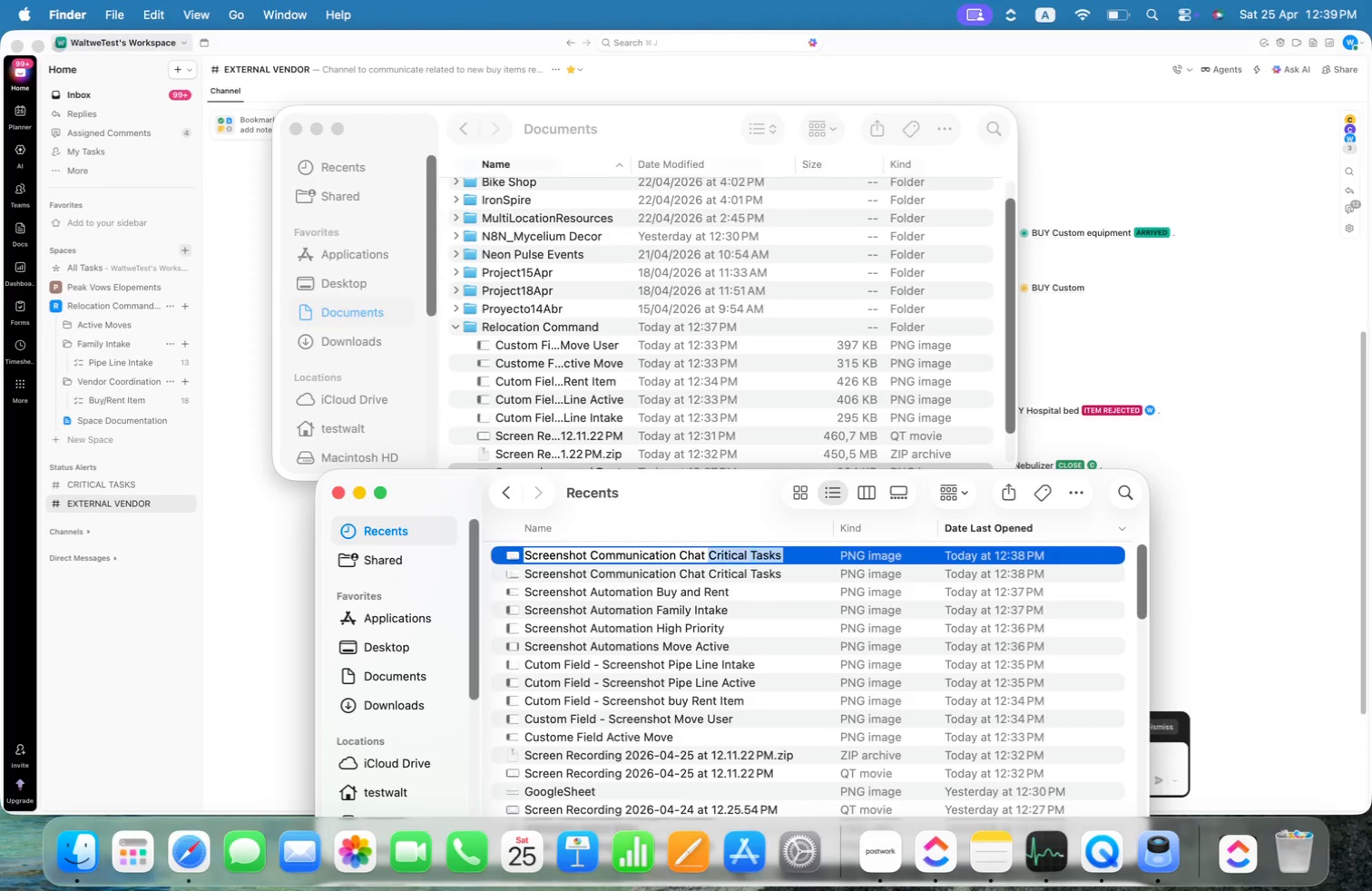 
key(Alt+Shift+ArrowLeft)
 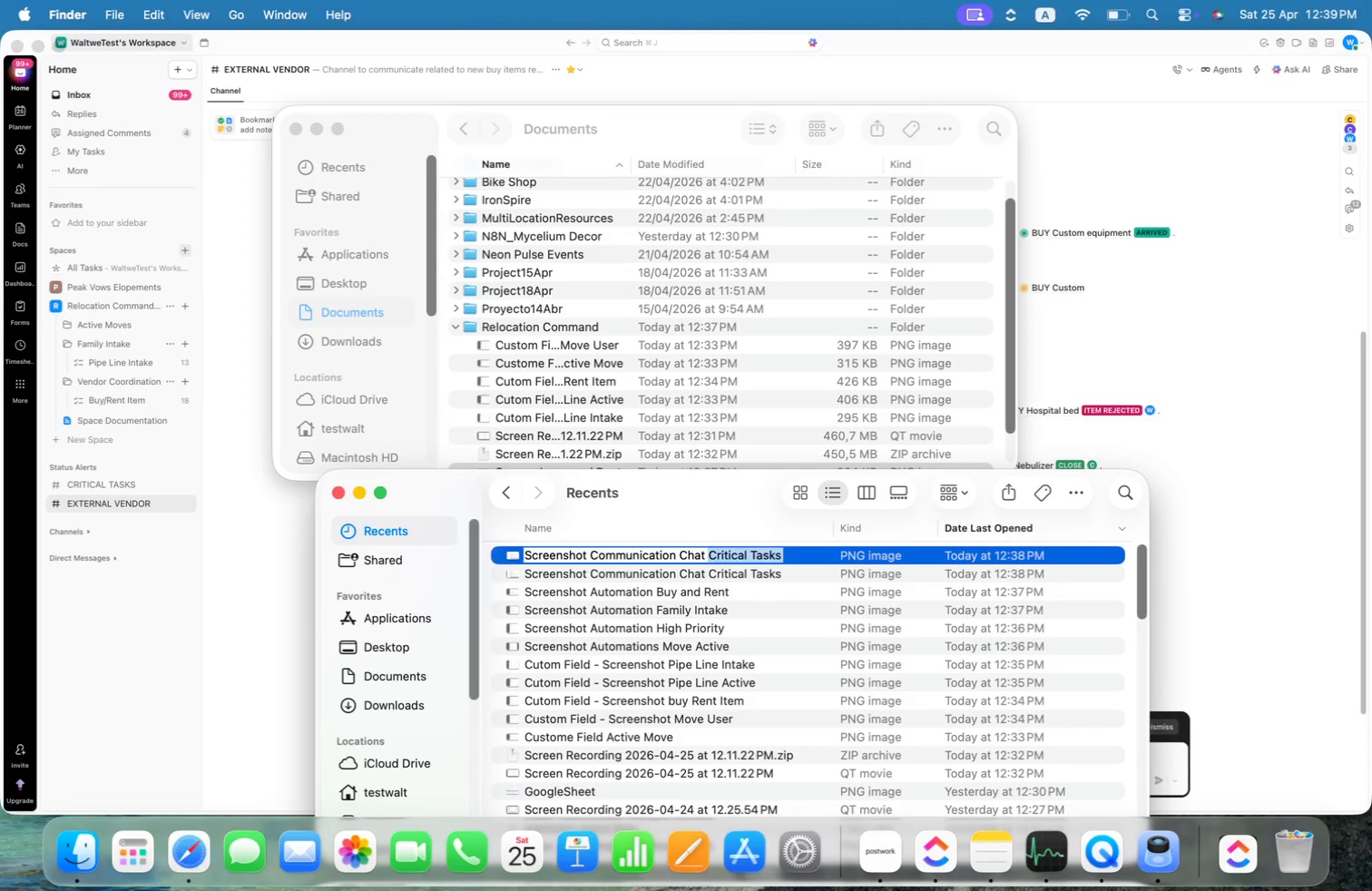 
key(Alt+Shift+E)
 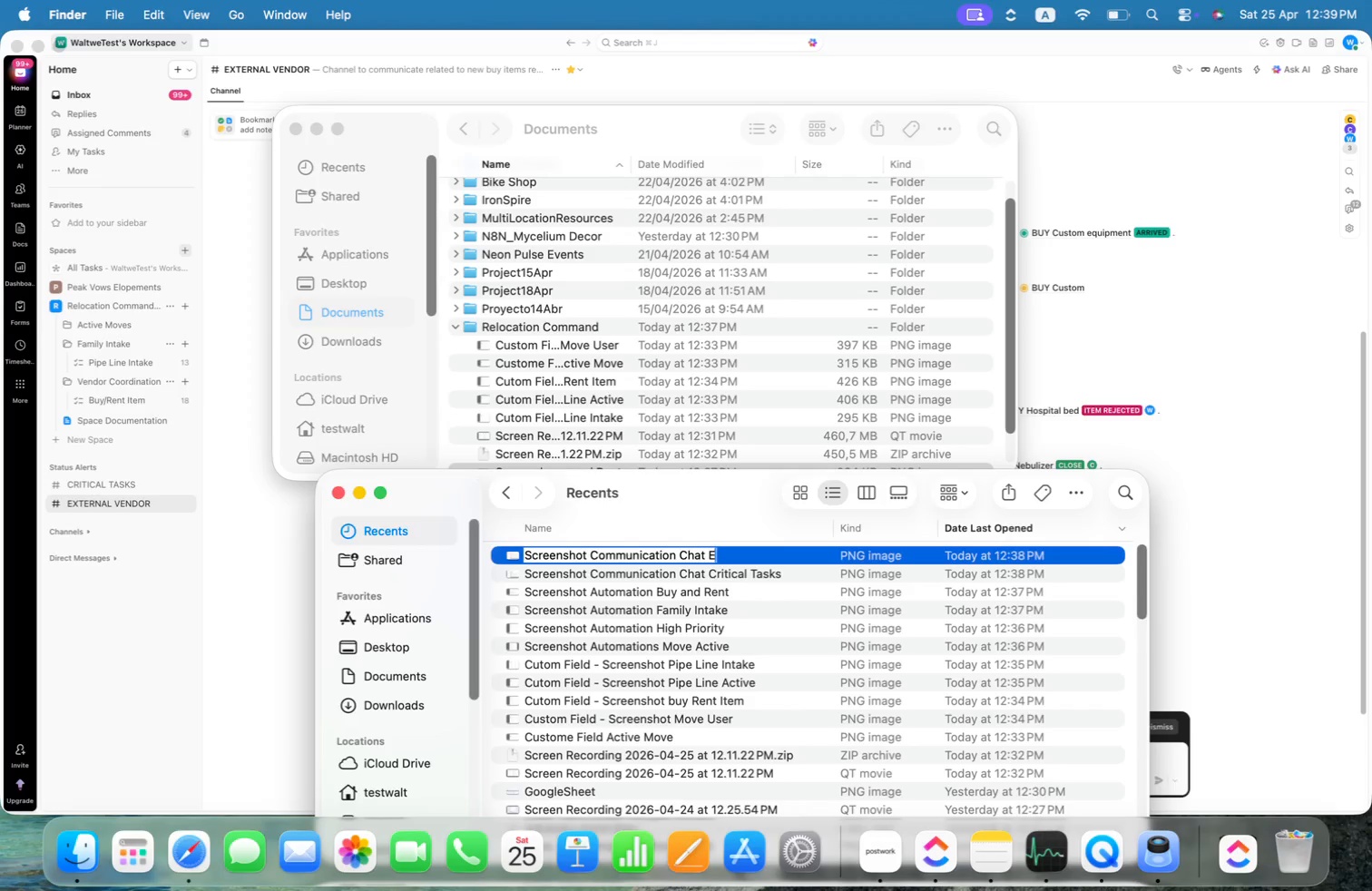 
key(Alt+X)
 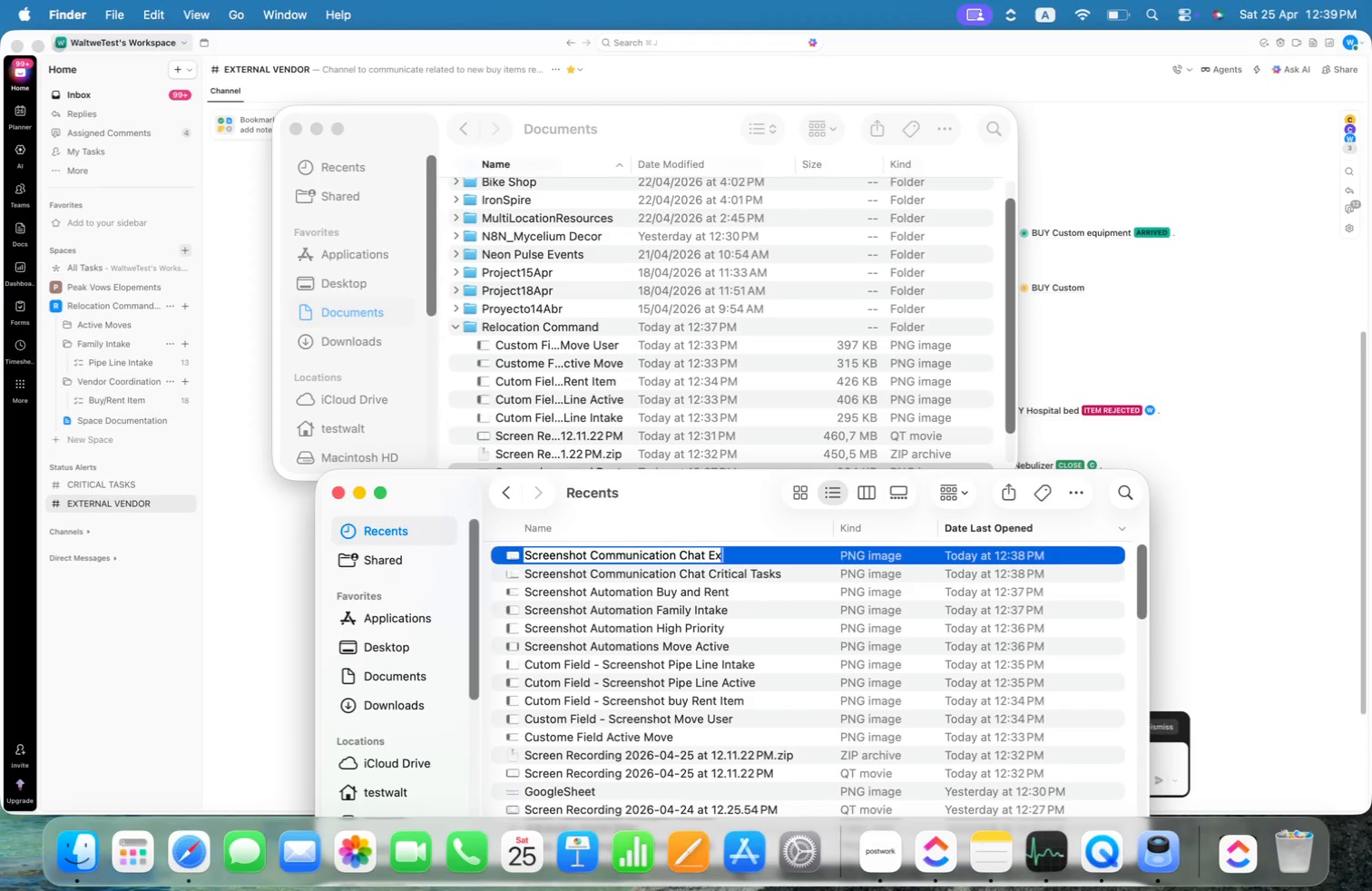 
key(Alt+T)
 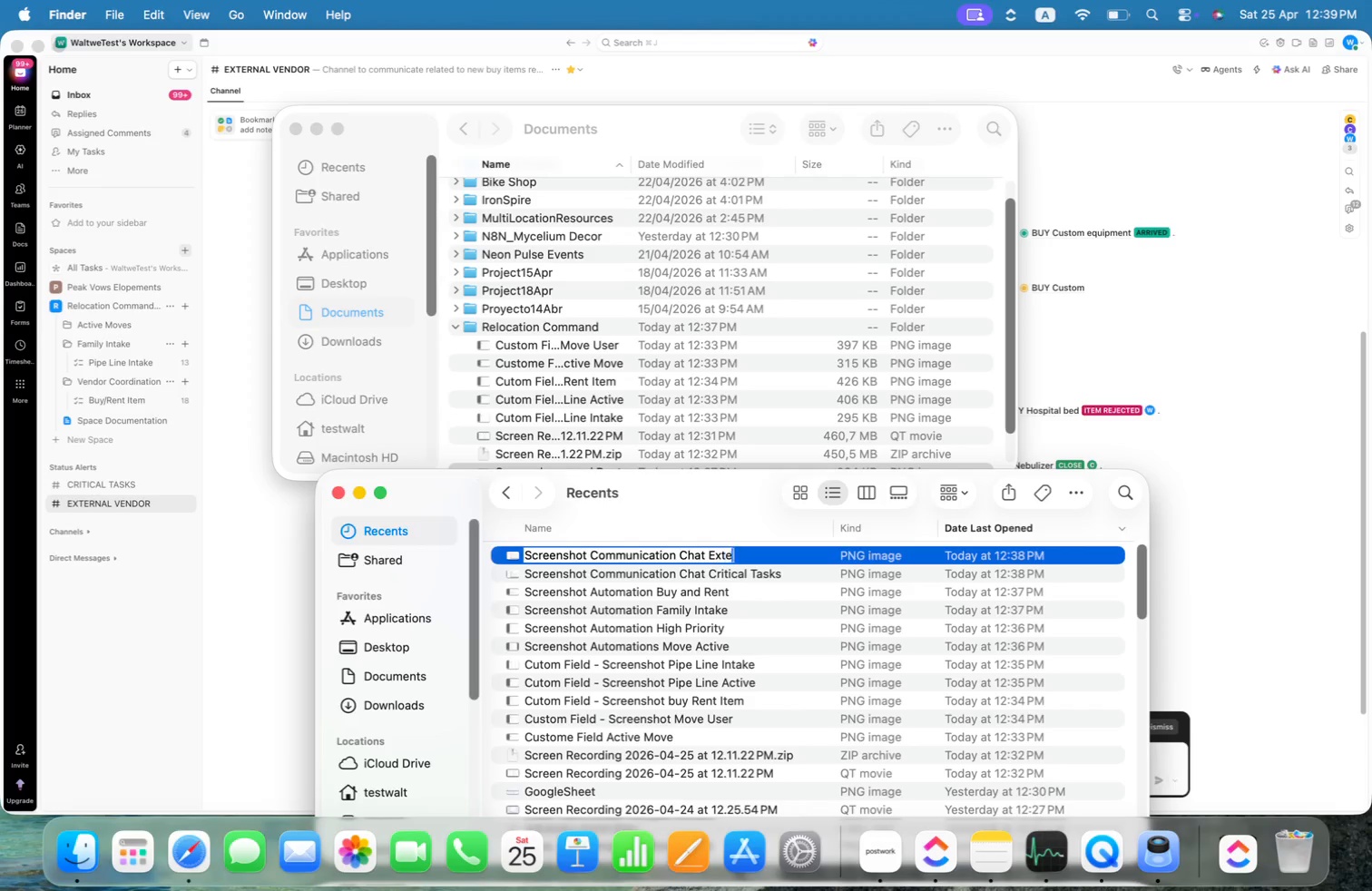 
key(Alt+E)
 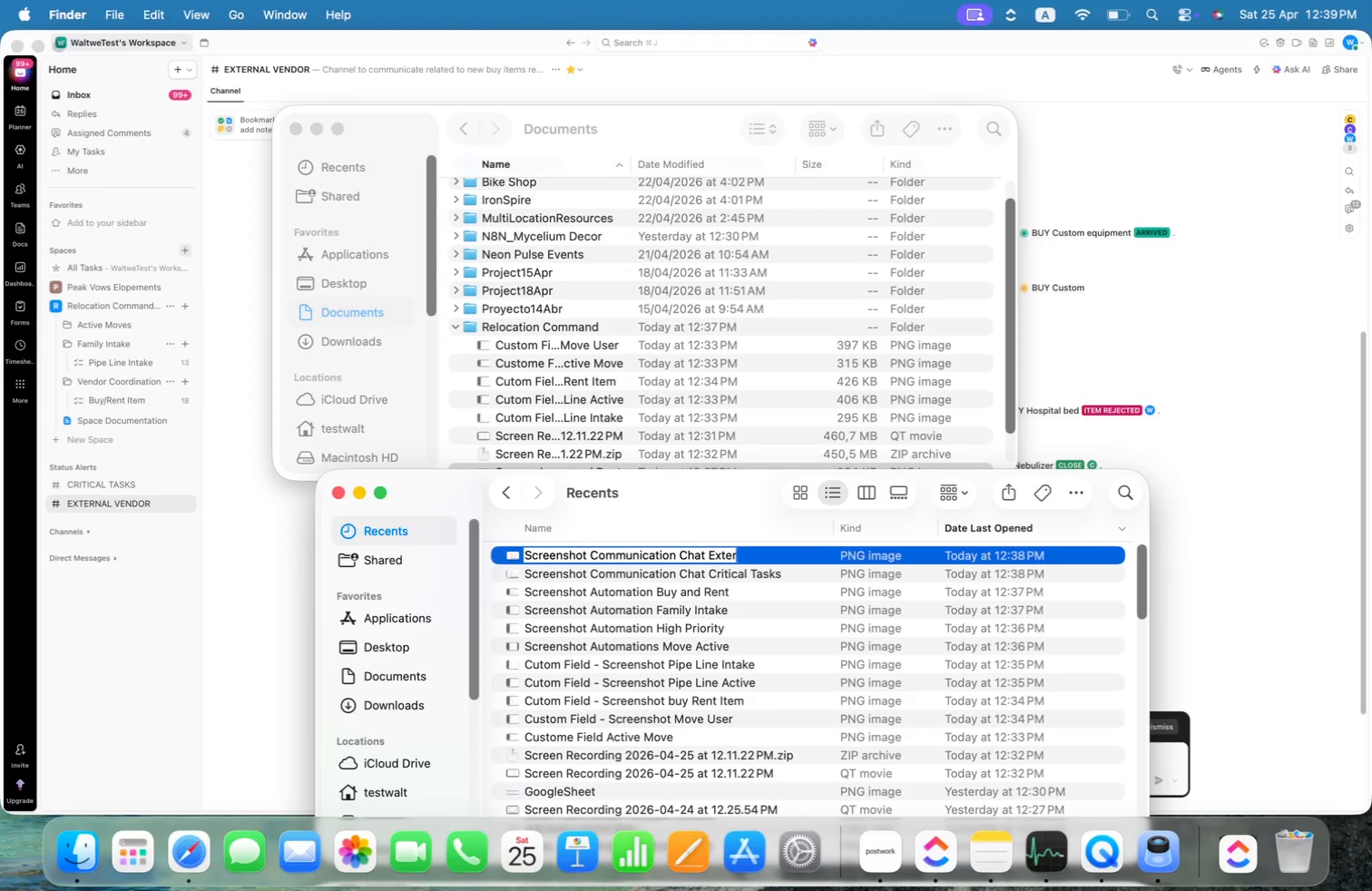 
key(Alt+R)
 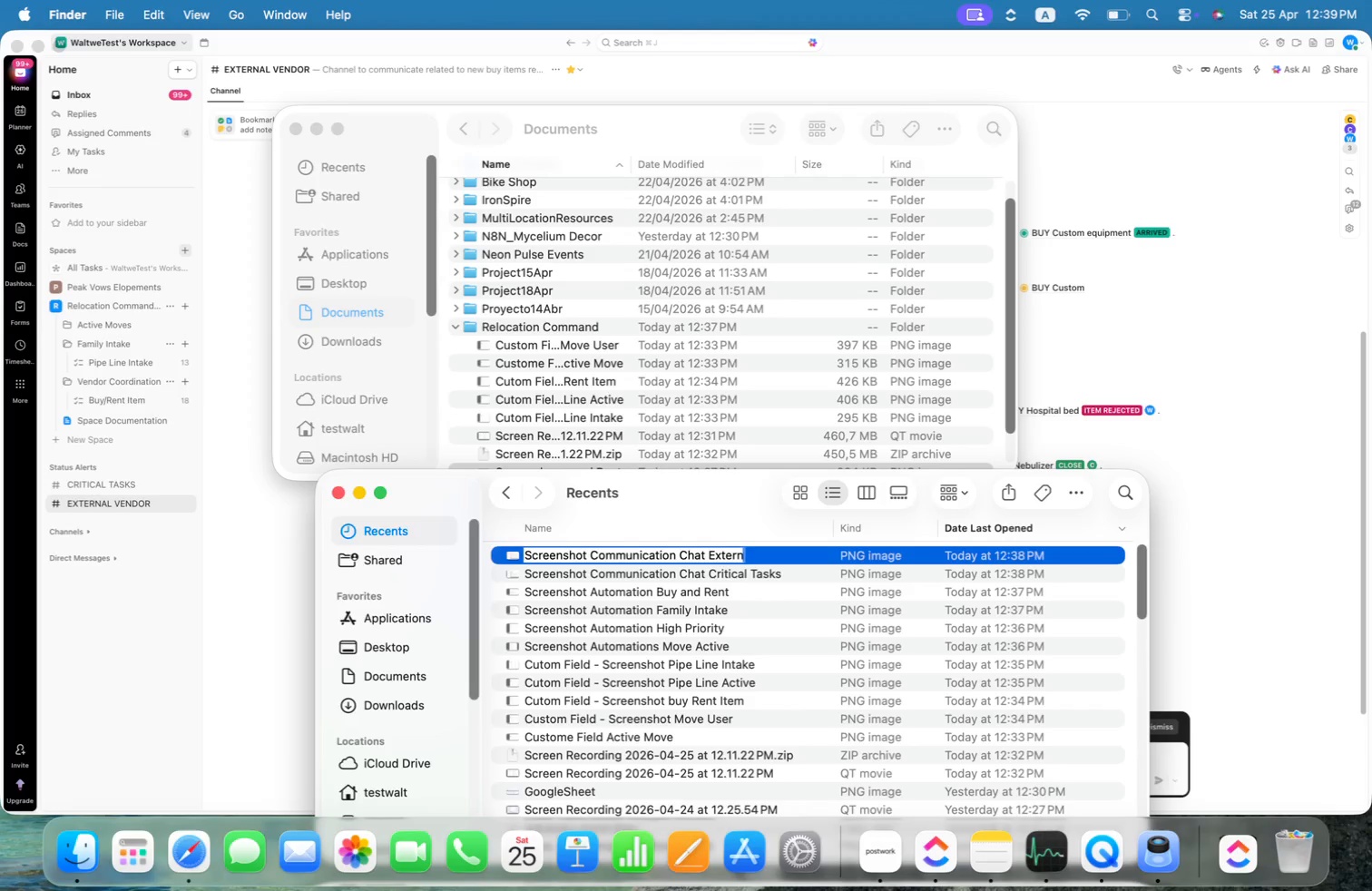 
key(Alt+N)
 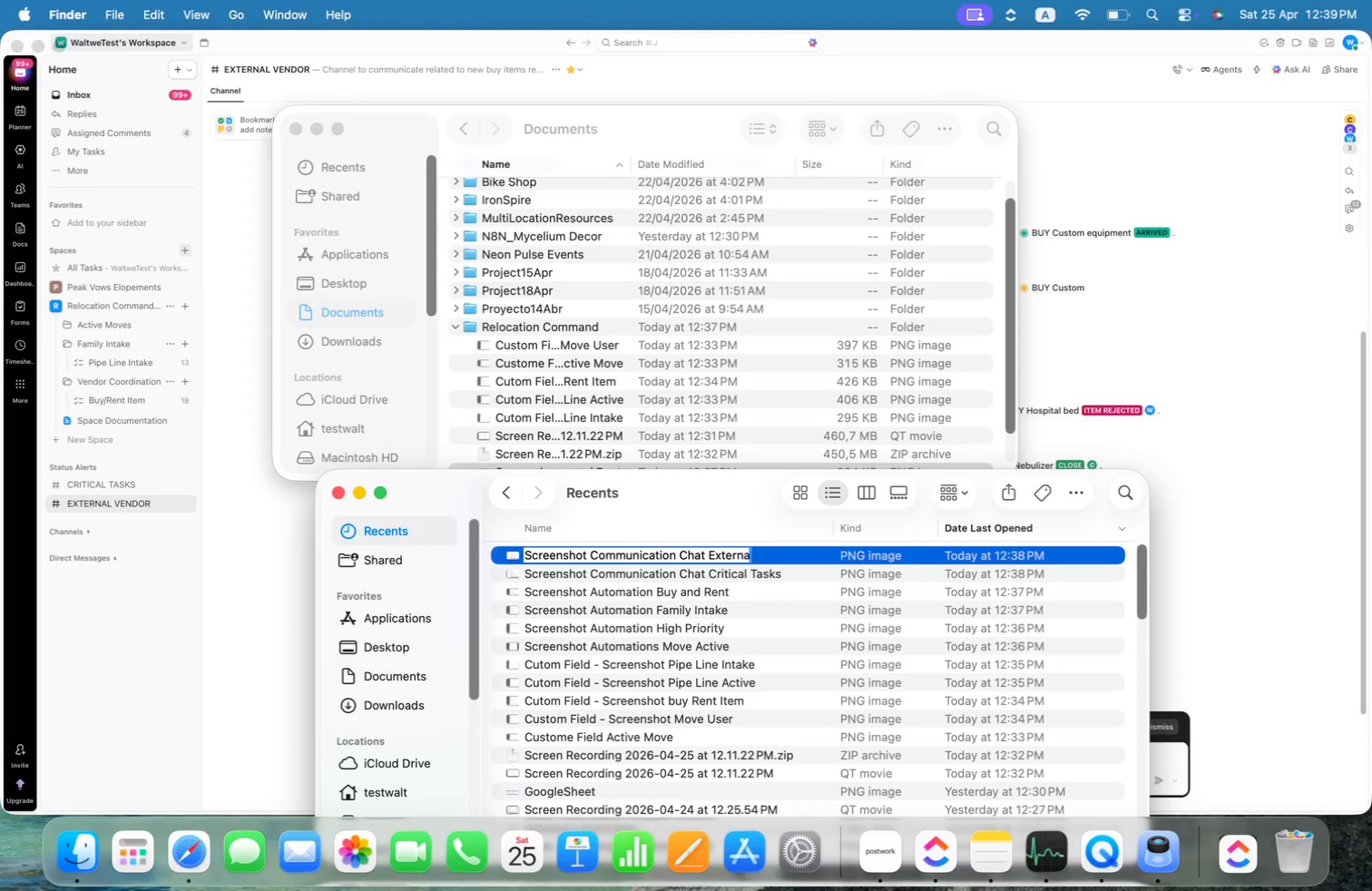 
key(Alt+A)
 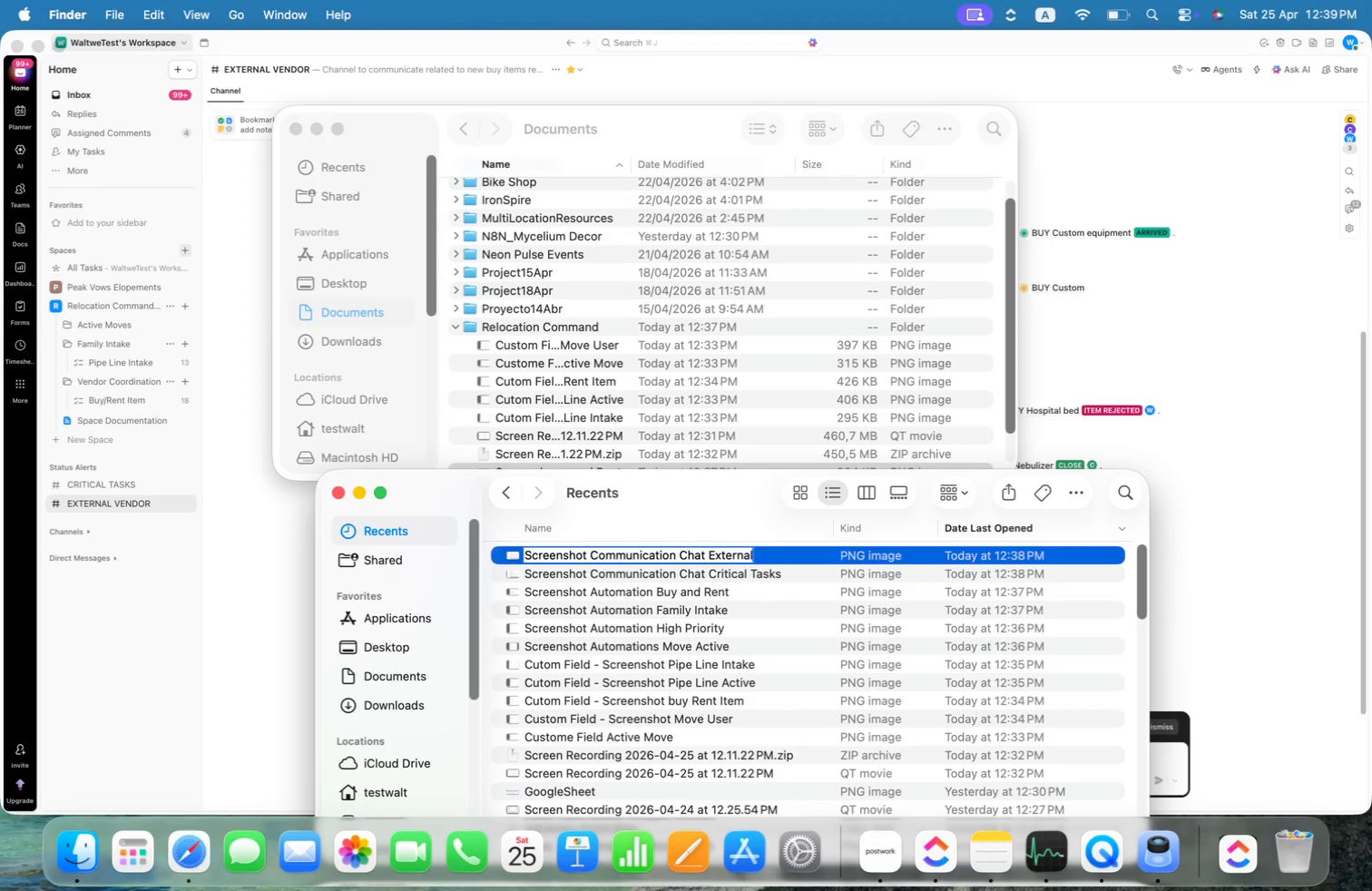 
key(Alt+L)
 